 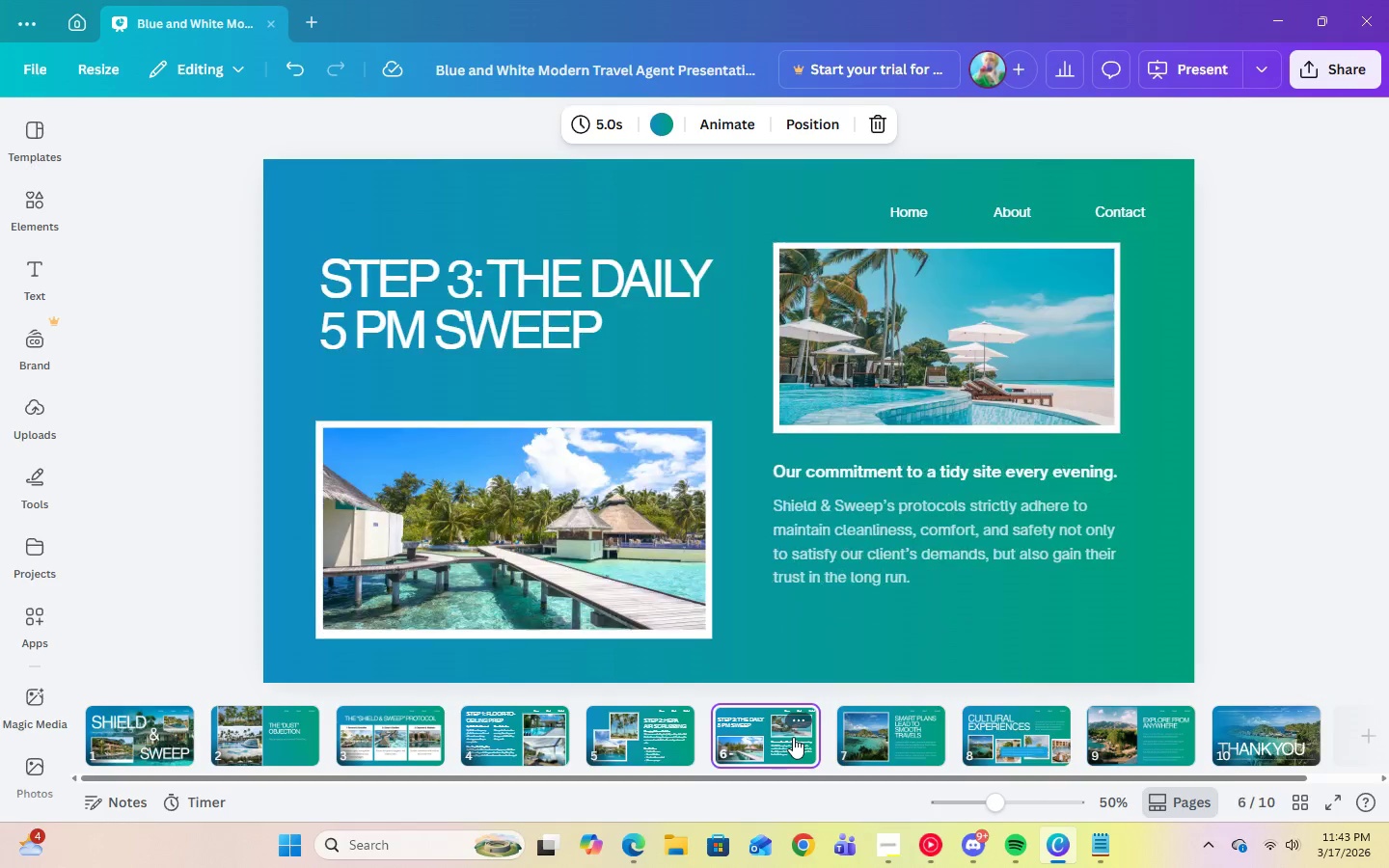 
left_click_drag(start_coordinate=[793, 737], to_coordinate=[969, 735])
 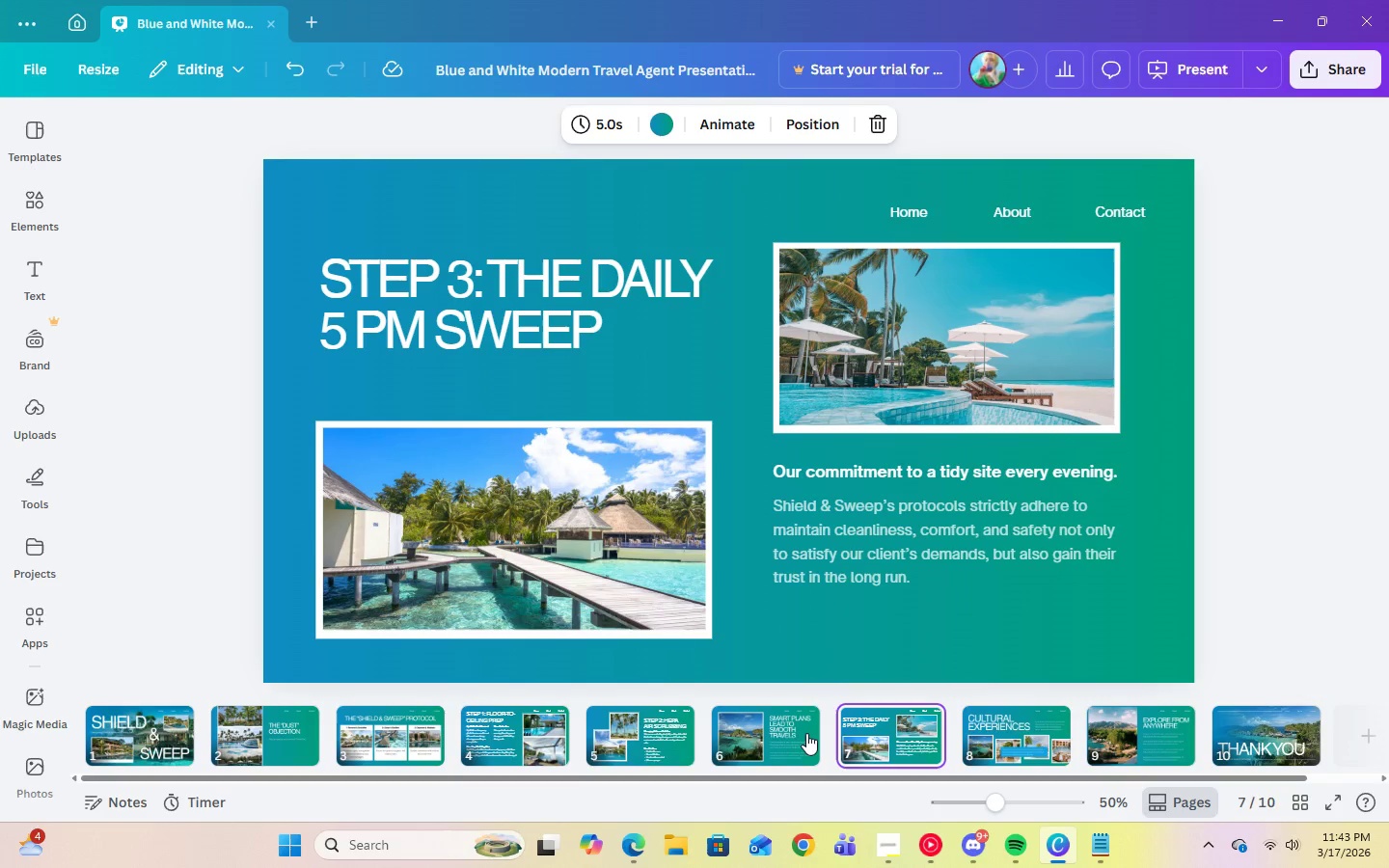 
left_click([741, 733])
 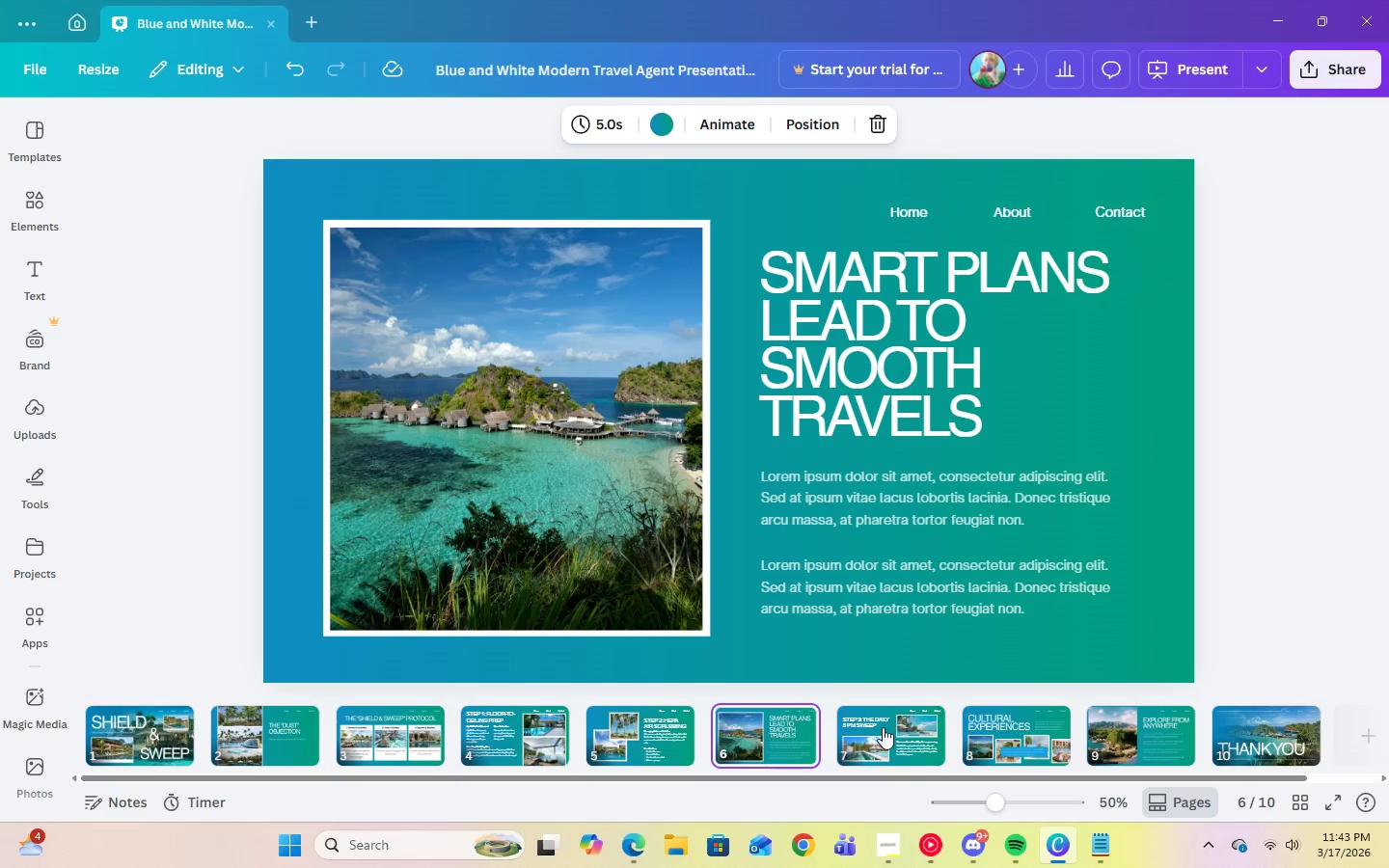 
left_click([883, 727])
 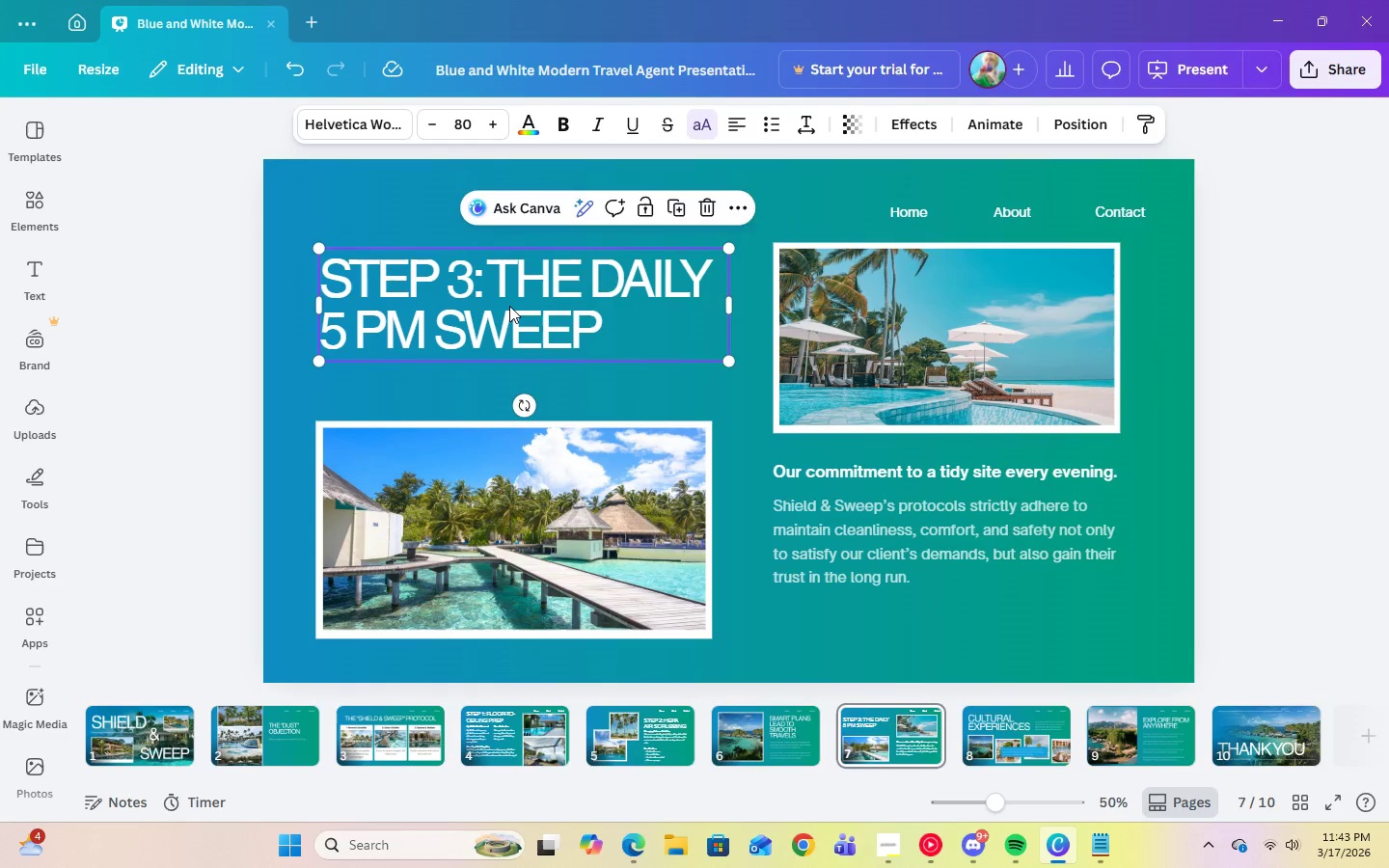 
double_click([509, 306])
 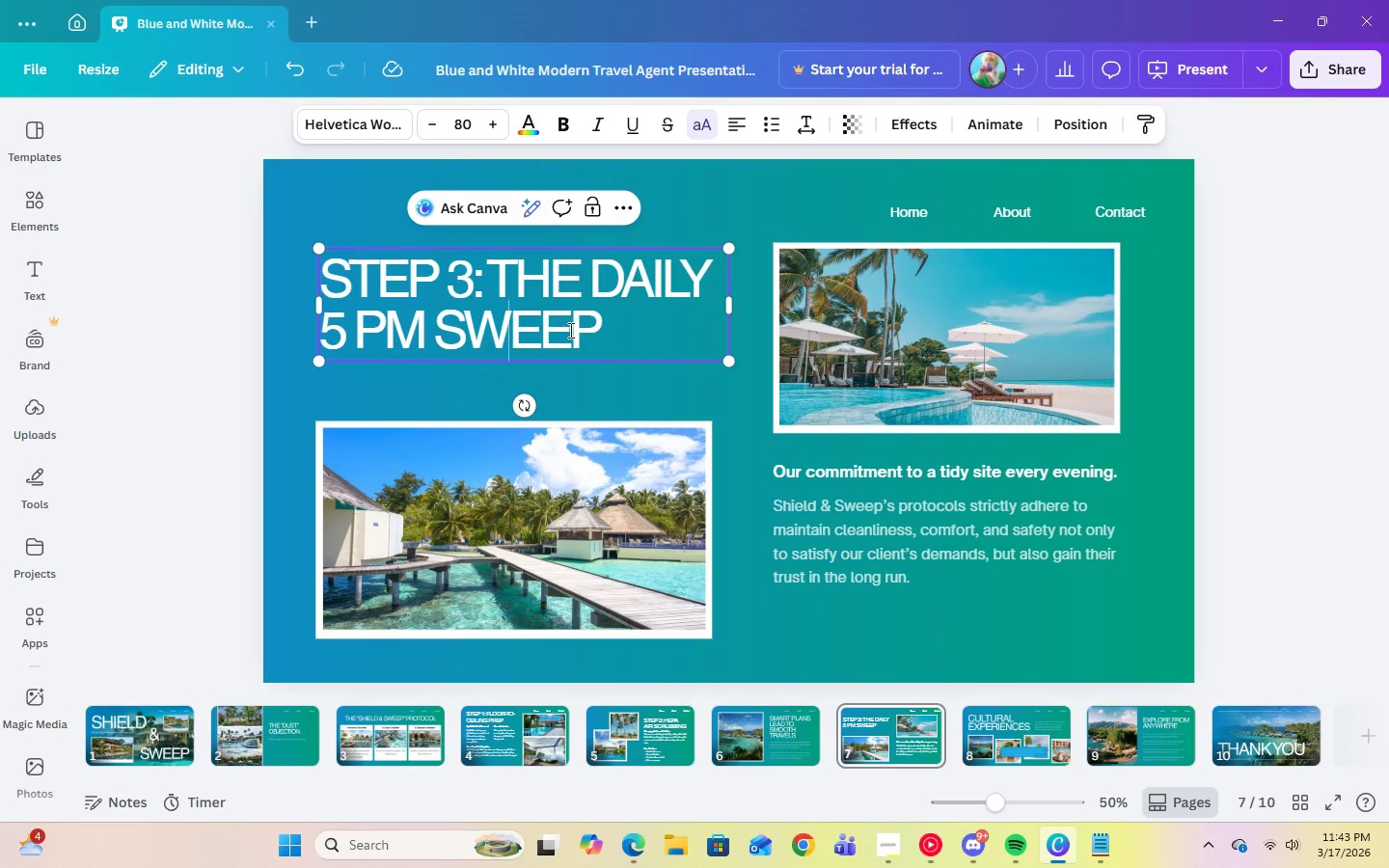 
triple_click([569, 330])
 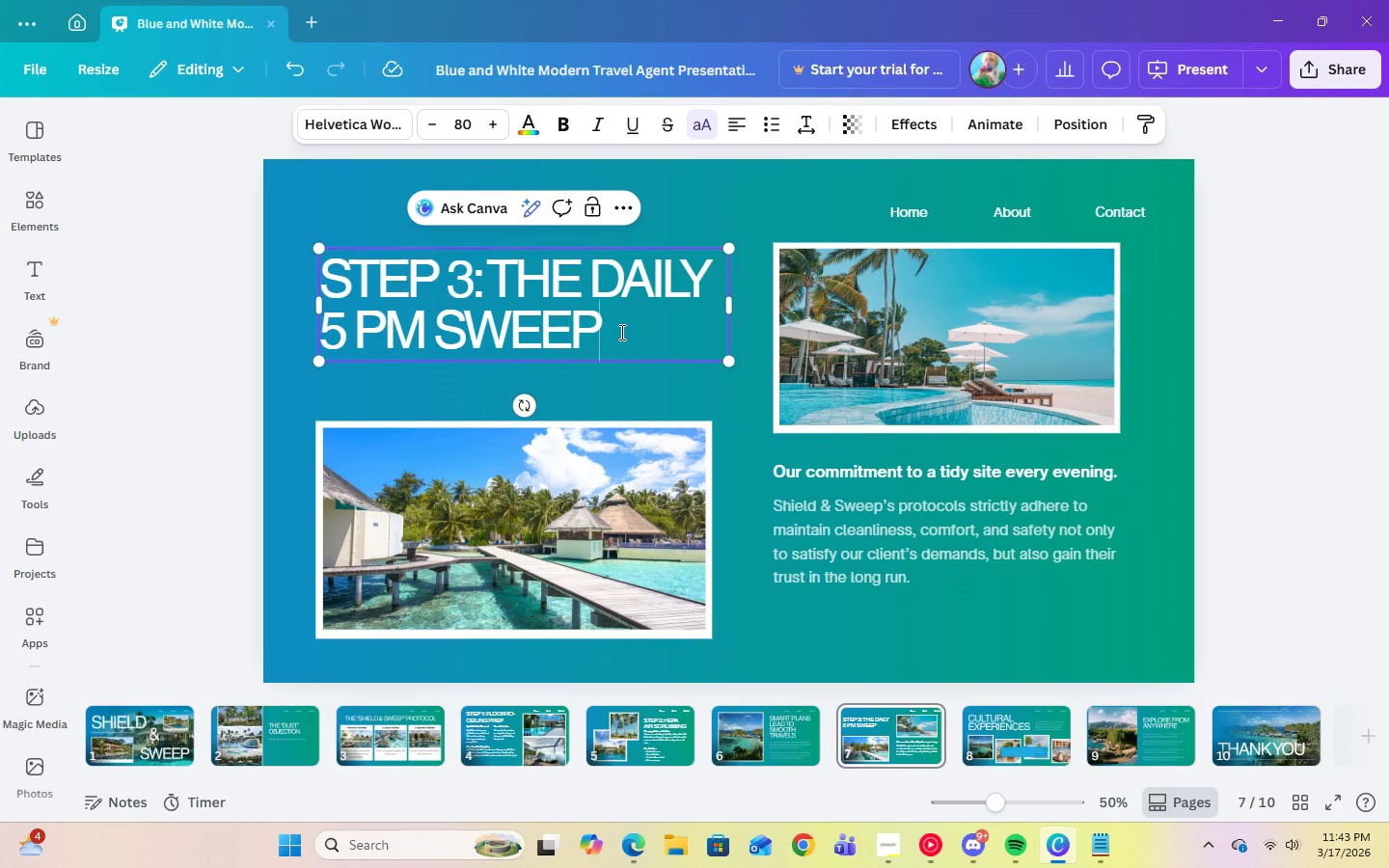 
left_click_drag(start_coordinate=[620, 332], to_coordinate=[329, 287])
 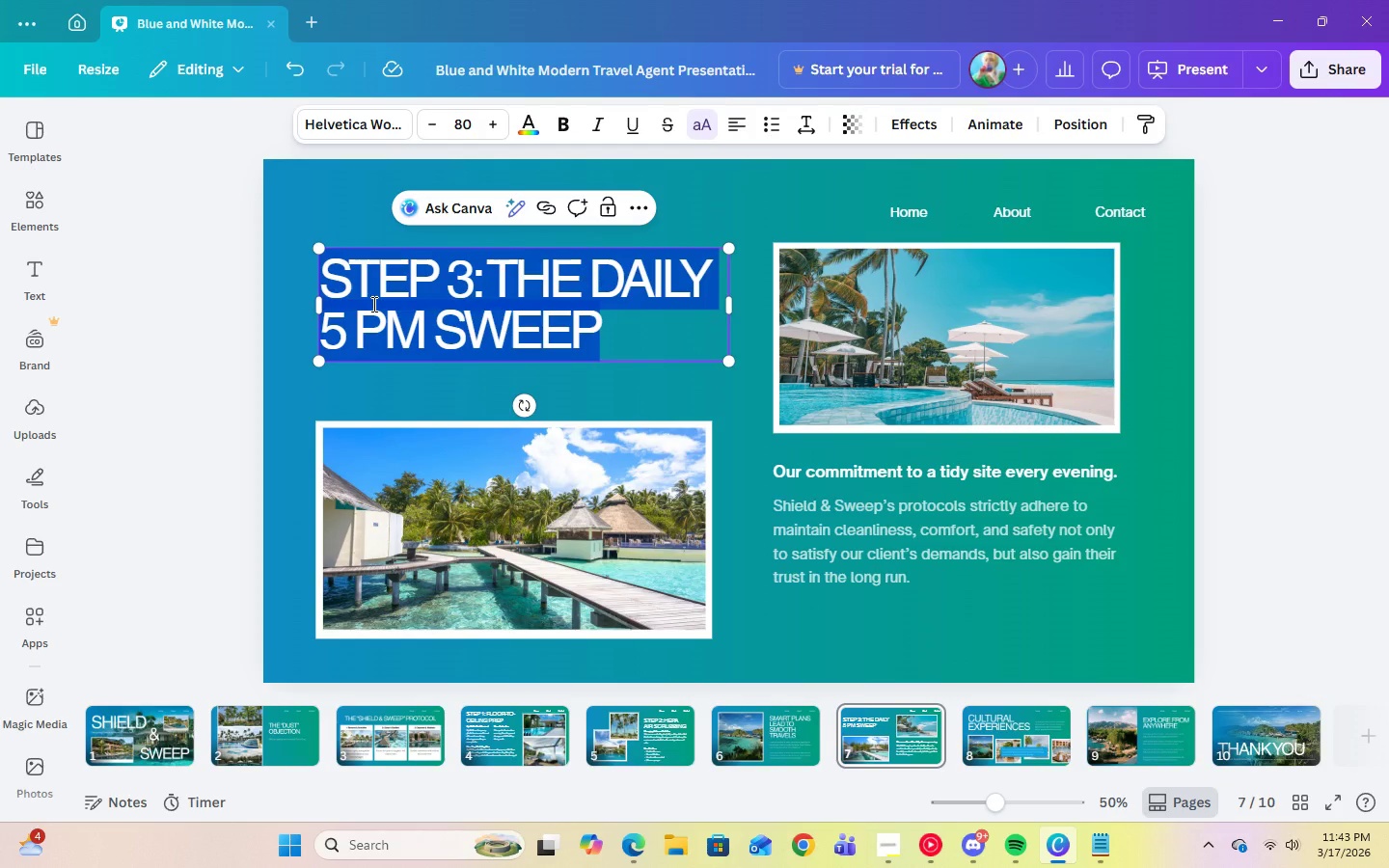 
right_click([411, 306])
 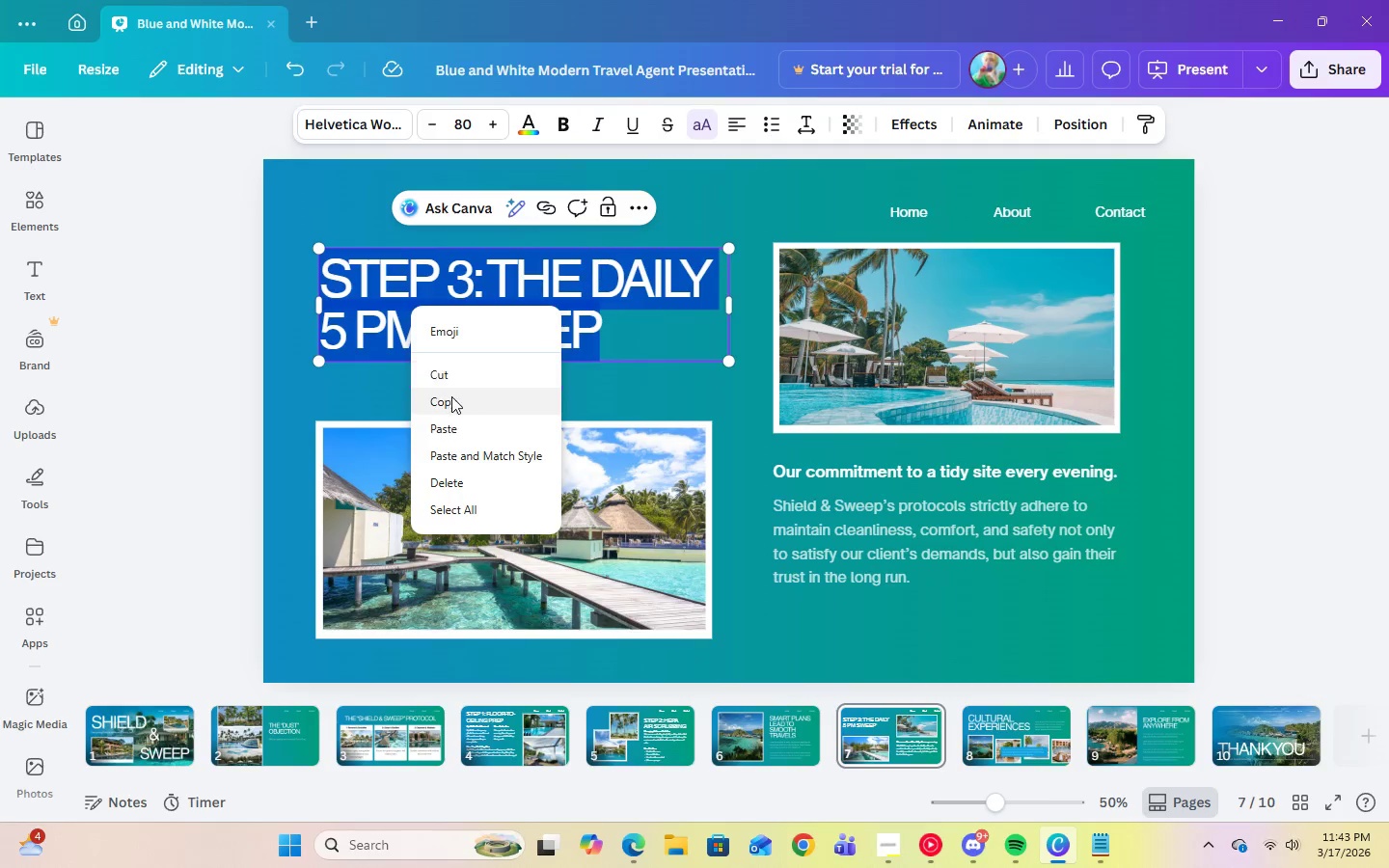 
left_click([449, 398])
 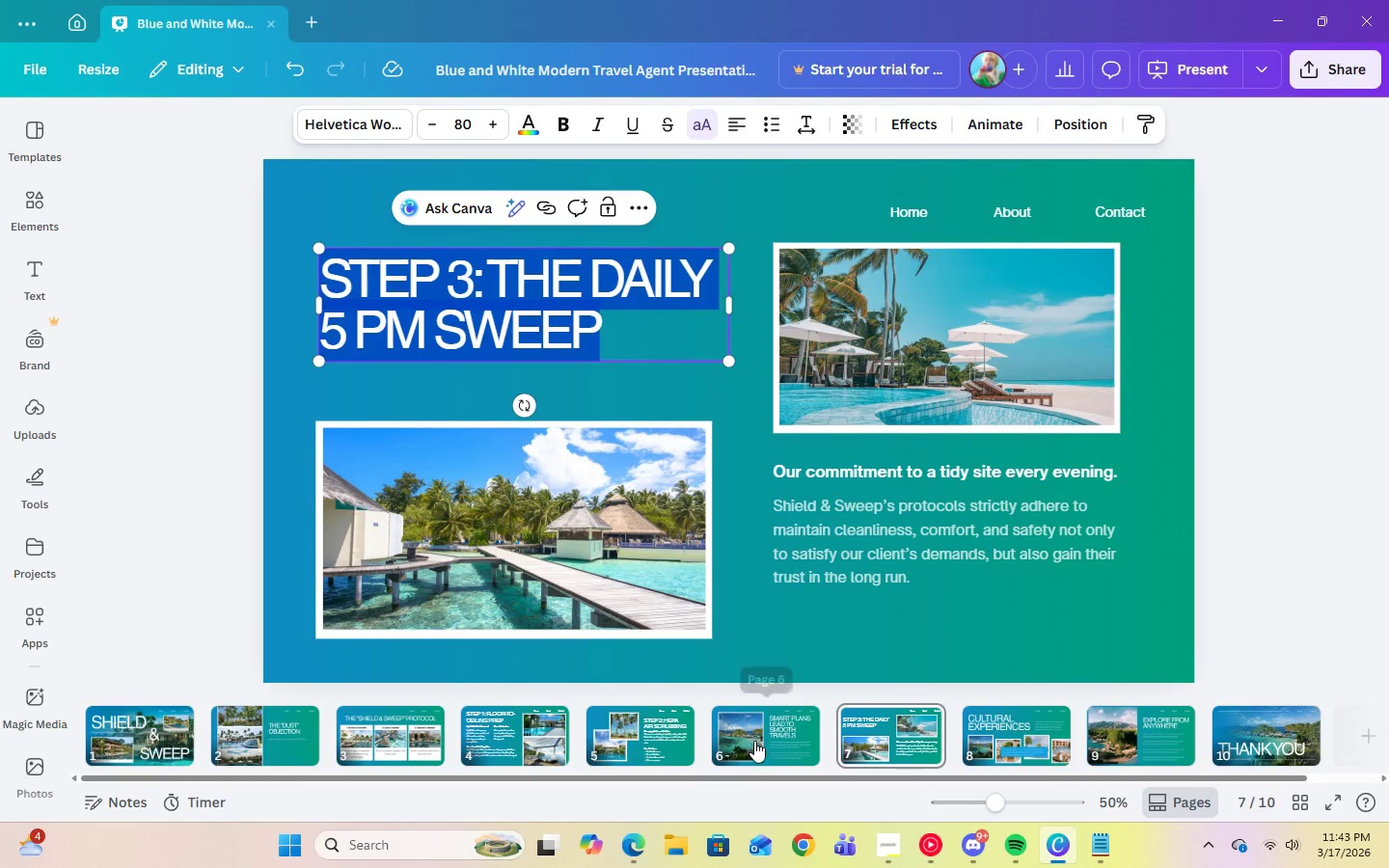 
left_click([754, 741])
 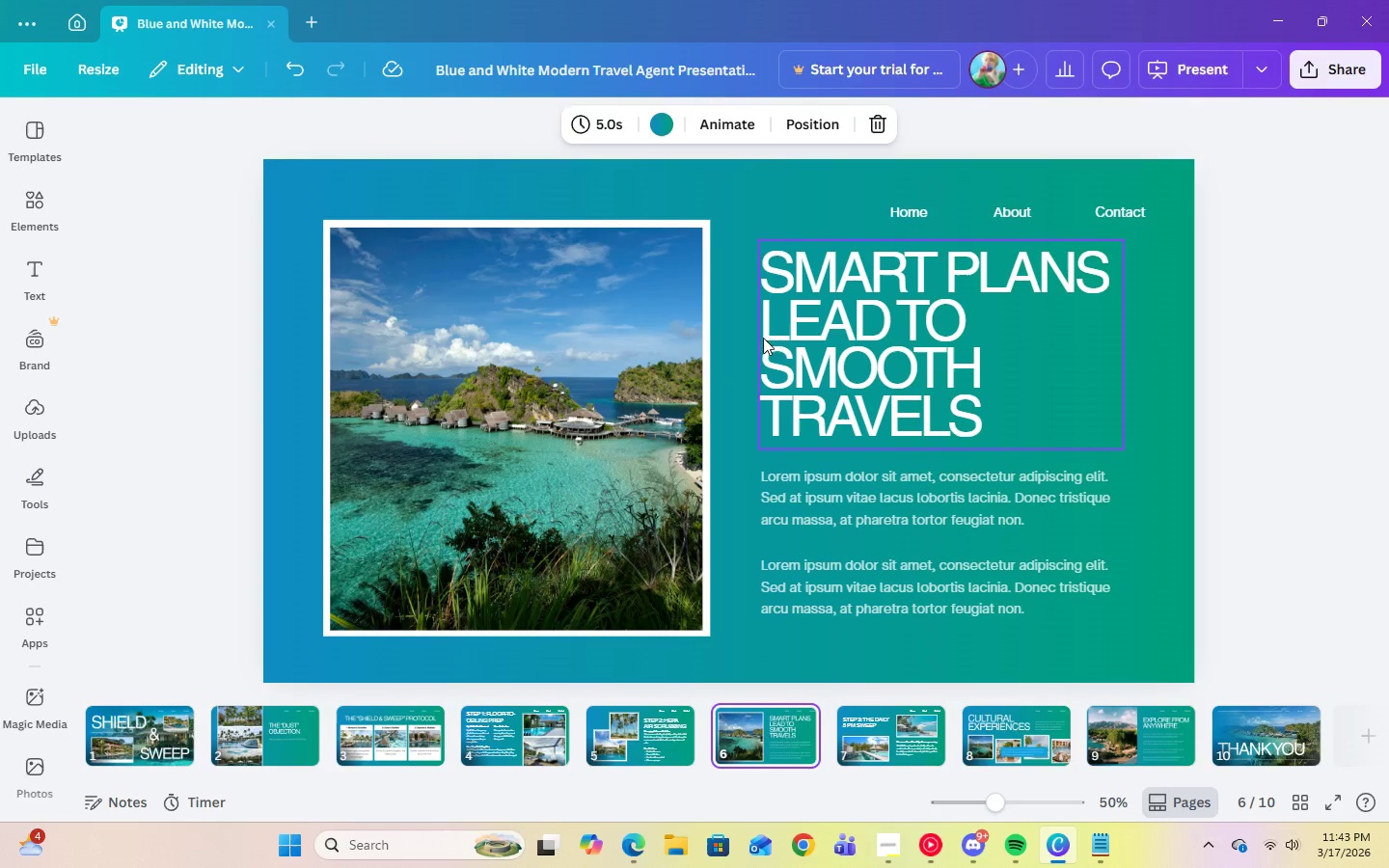 
left_click([829, 366])
 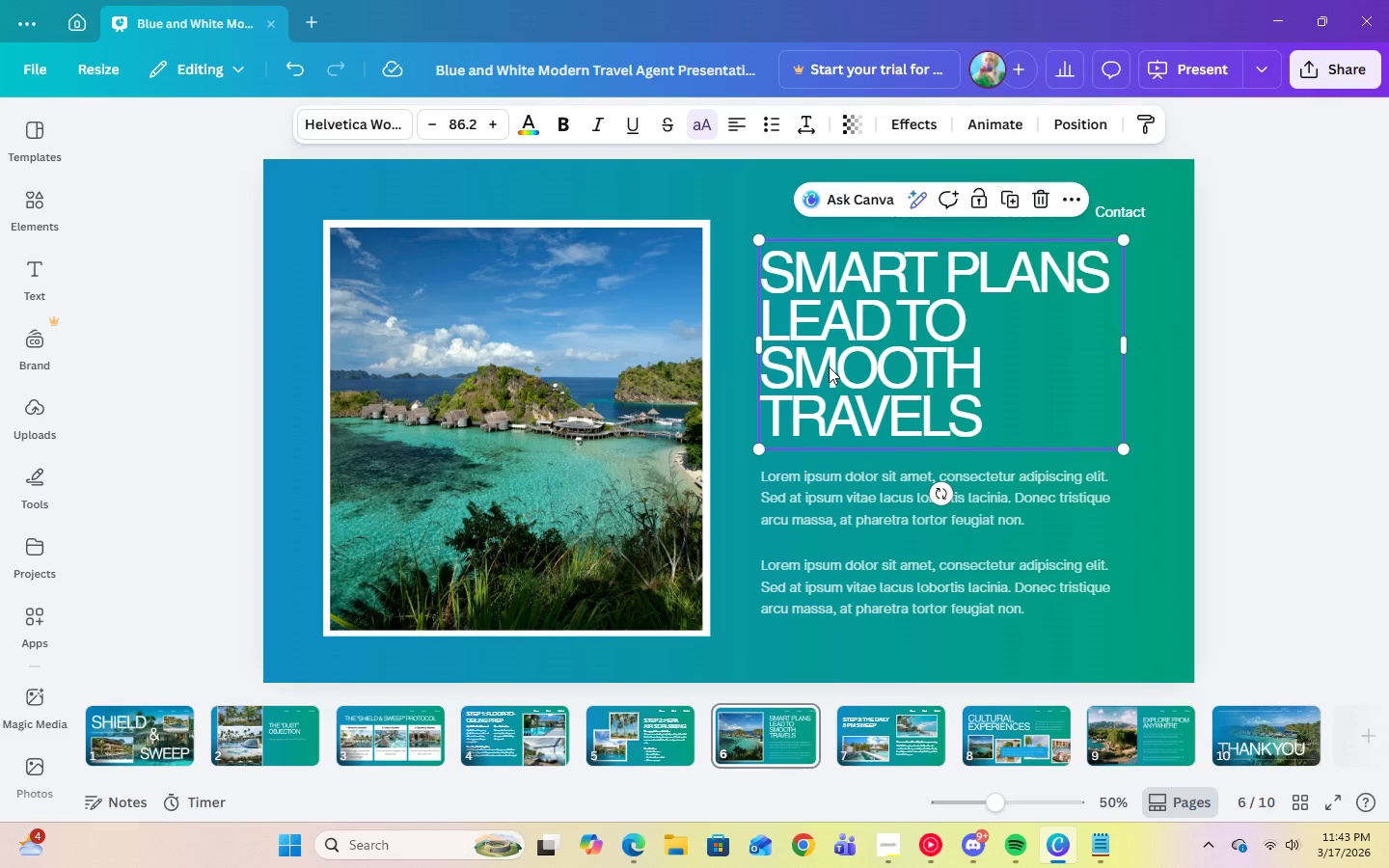 
left_click([829, 366])
 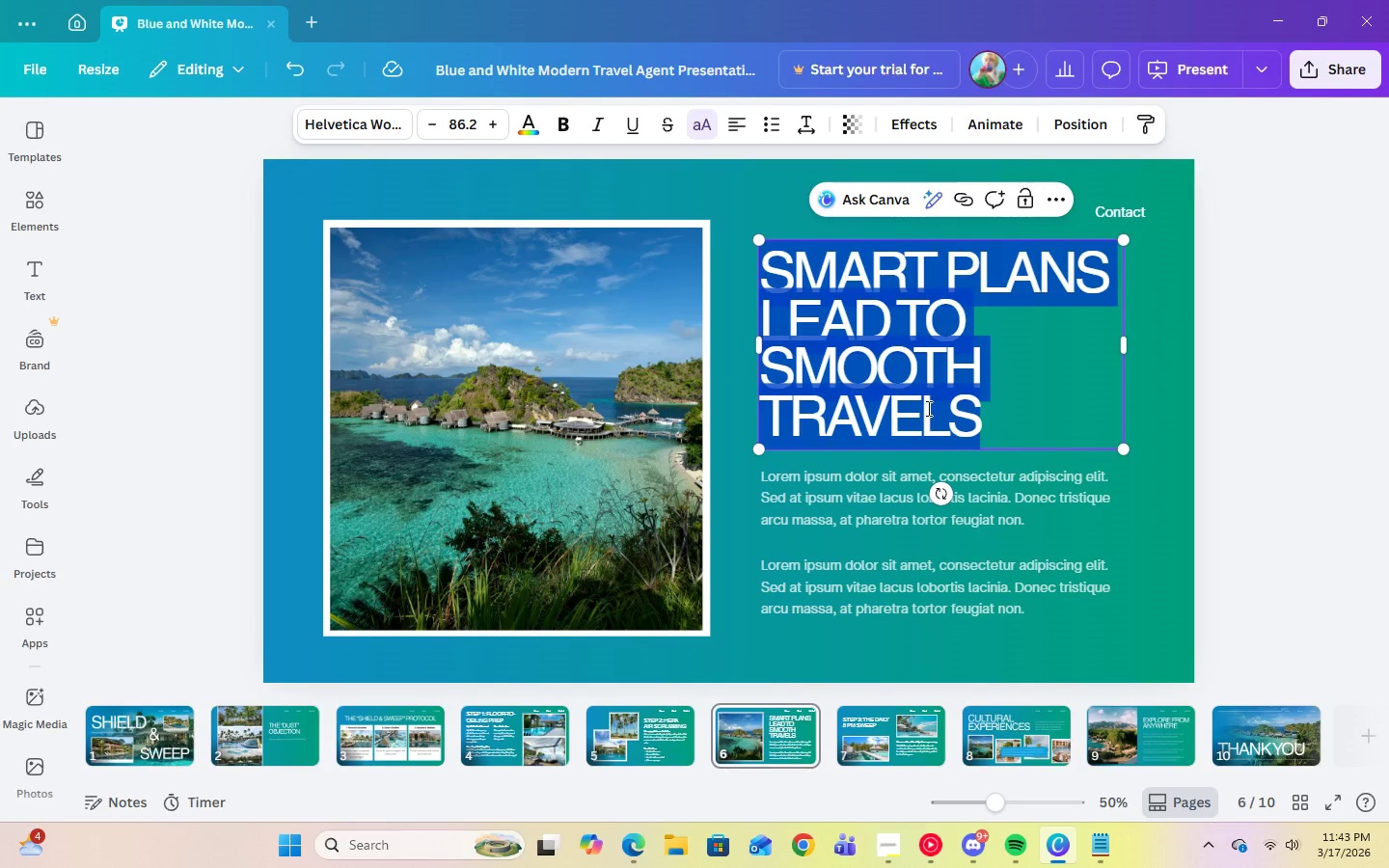 
right_click([927, 408])
 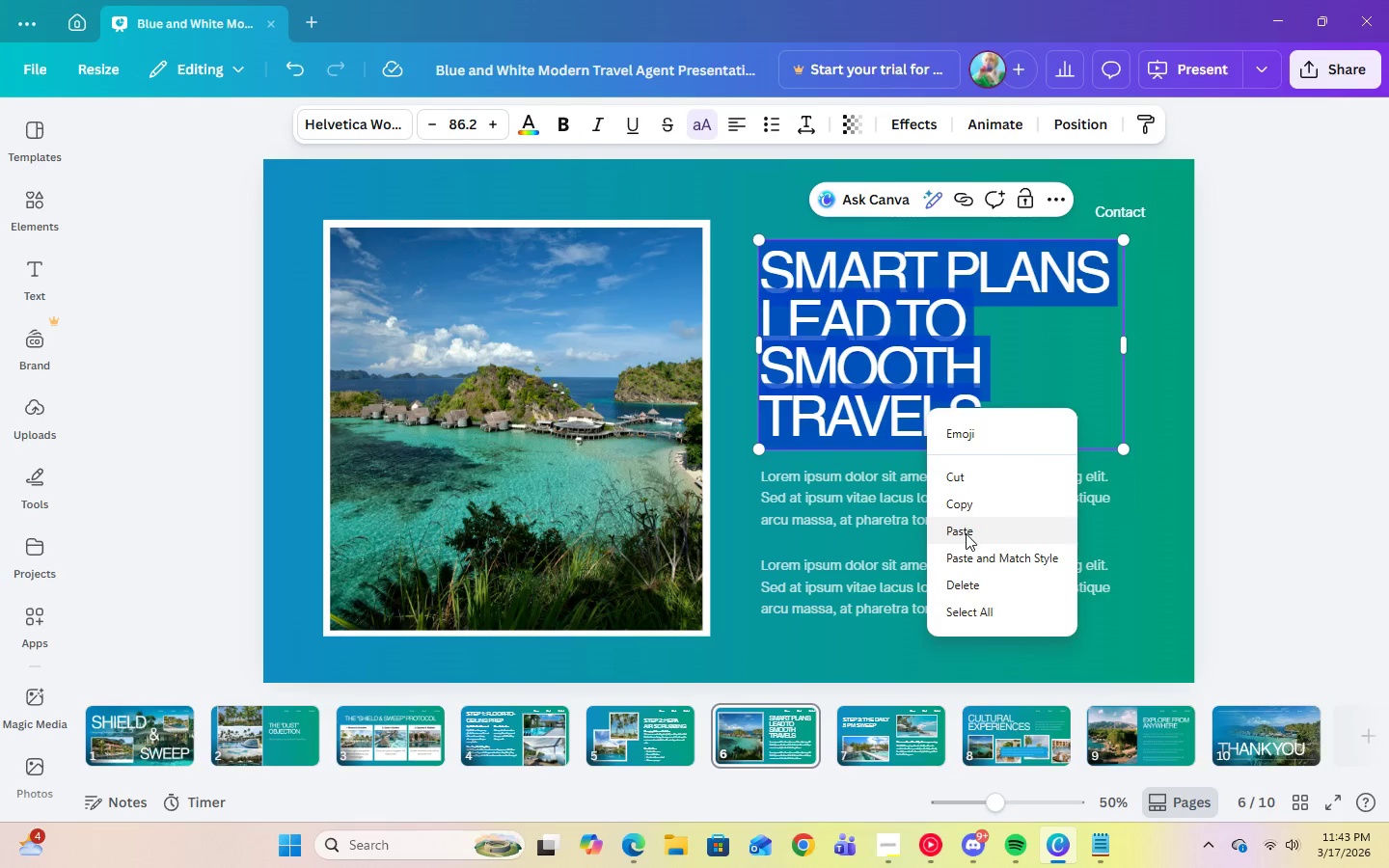 
left_click([966, 533])
 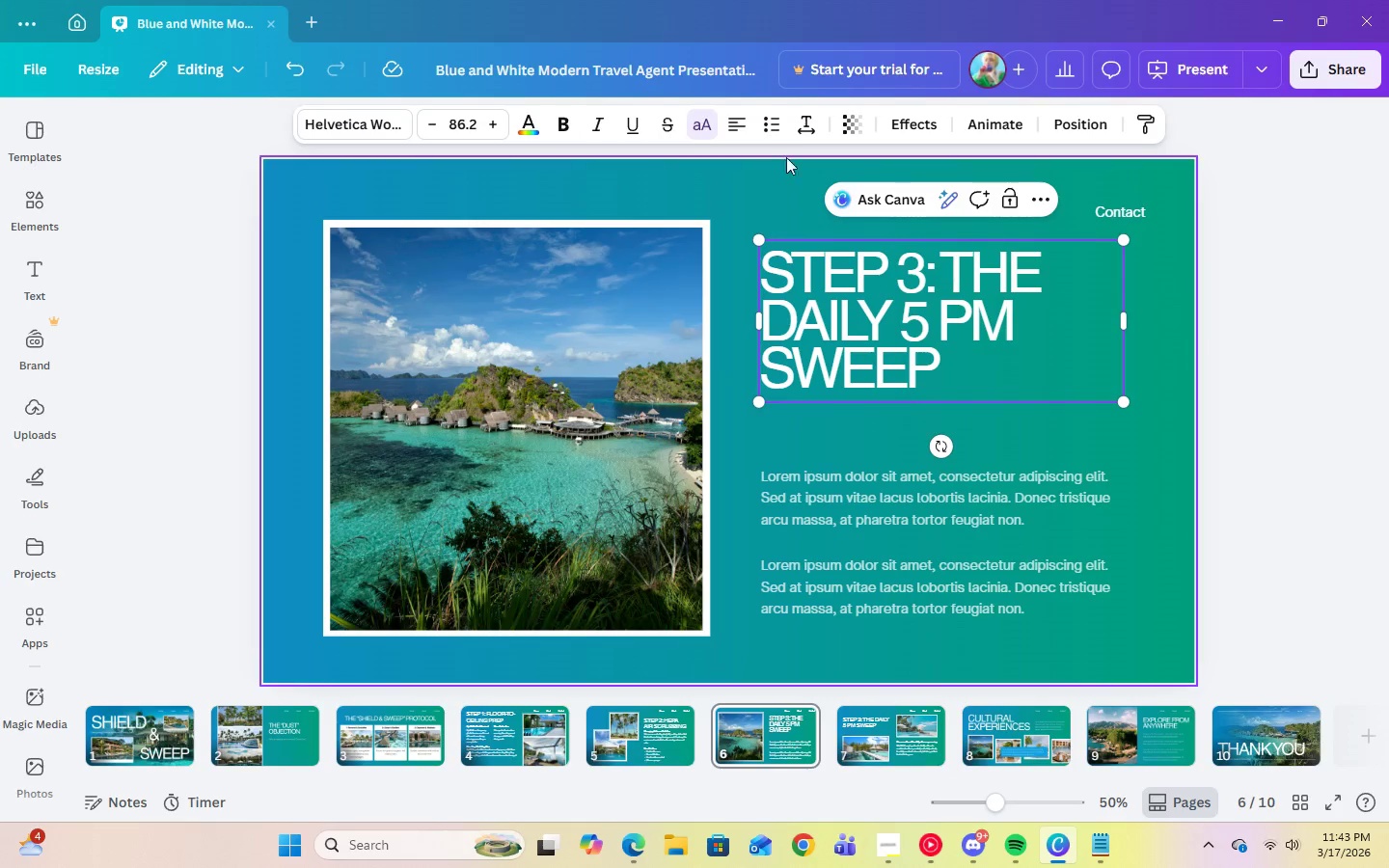 
left_click([806, 128])
 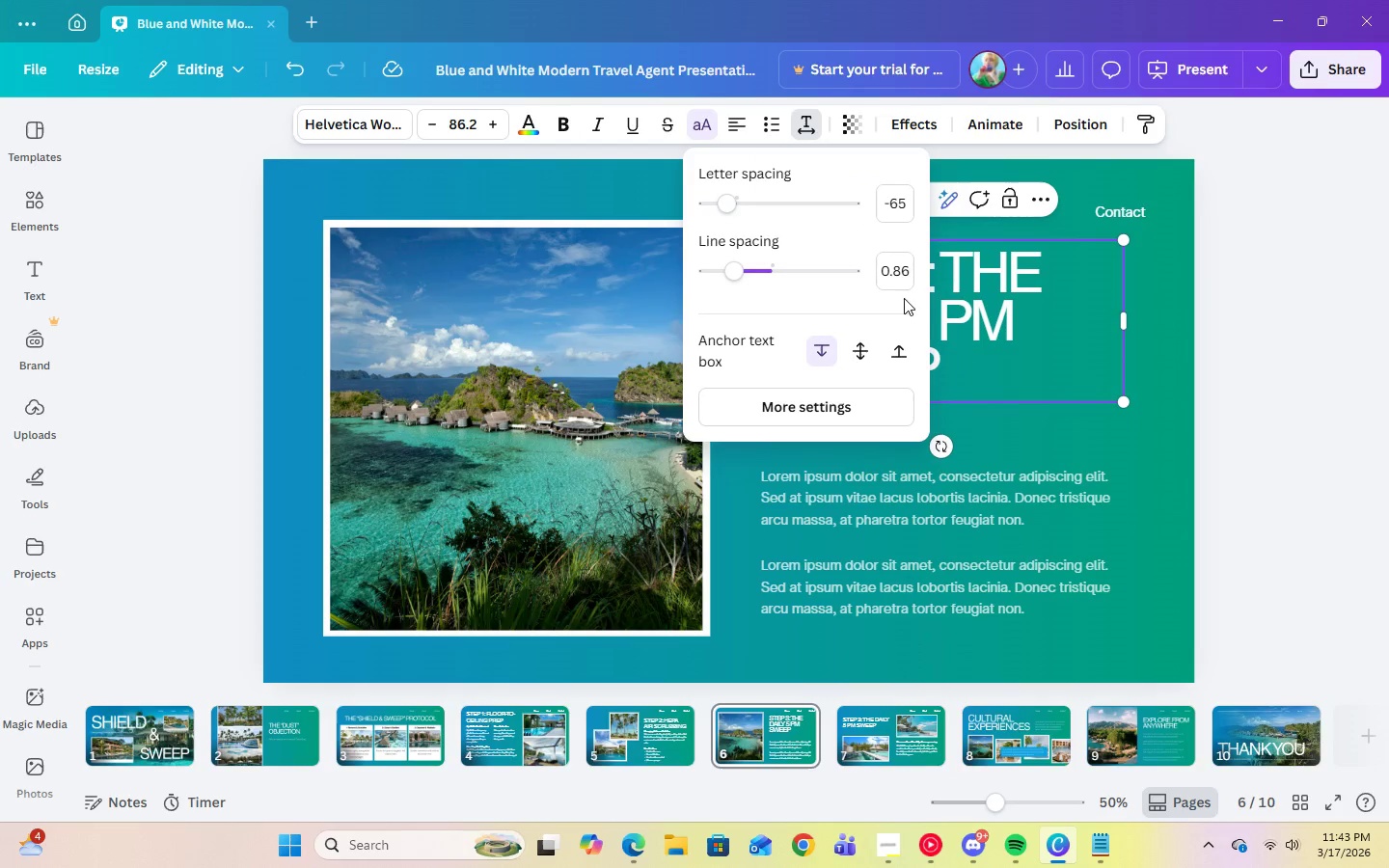 
left_click([906, 277])
 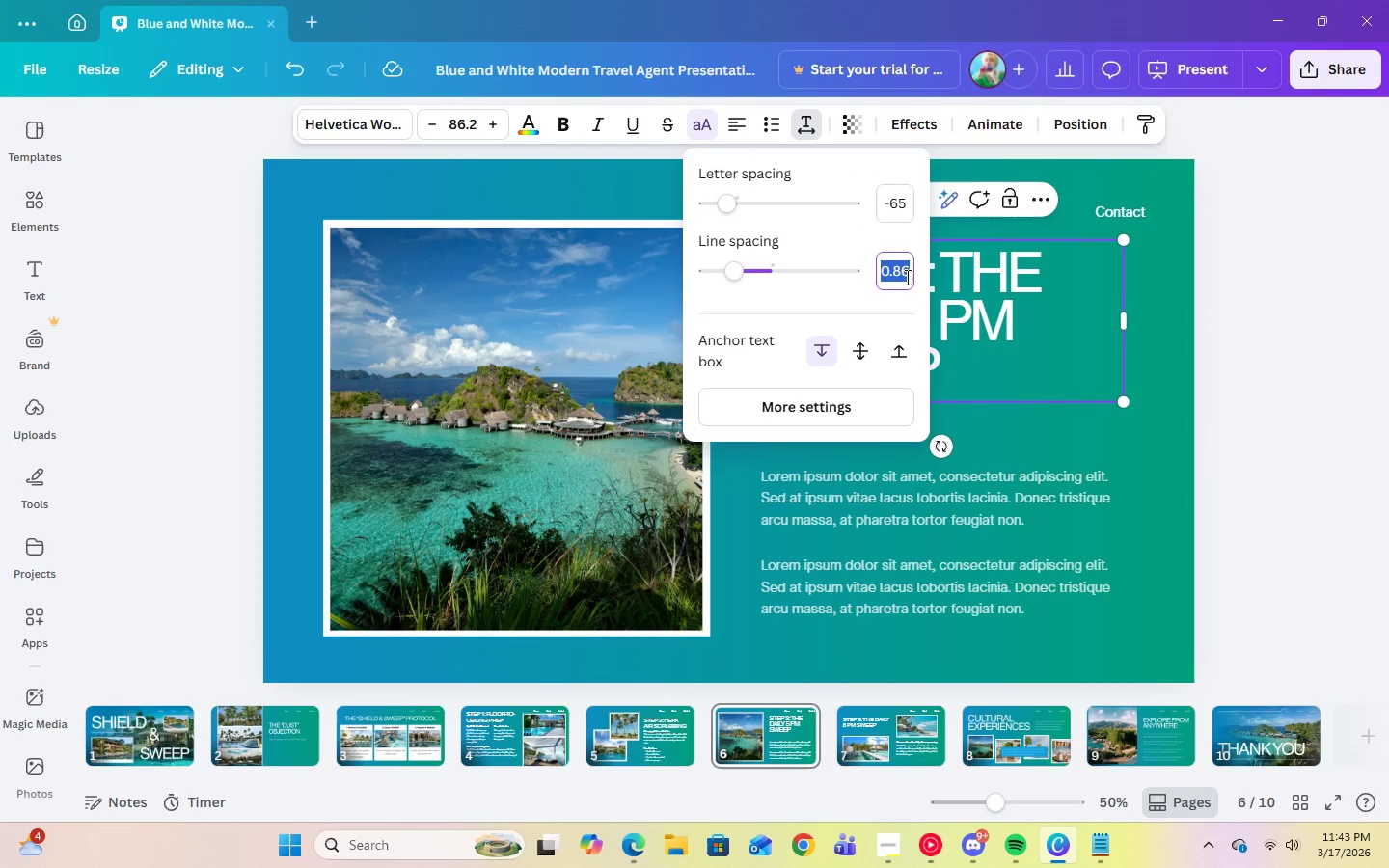 
key(Numpad1)
 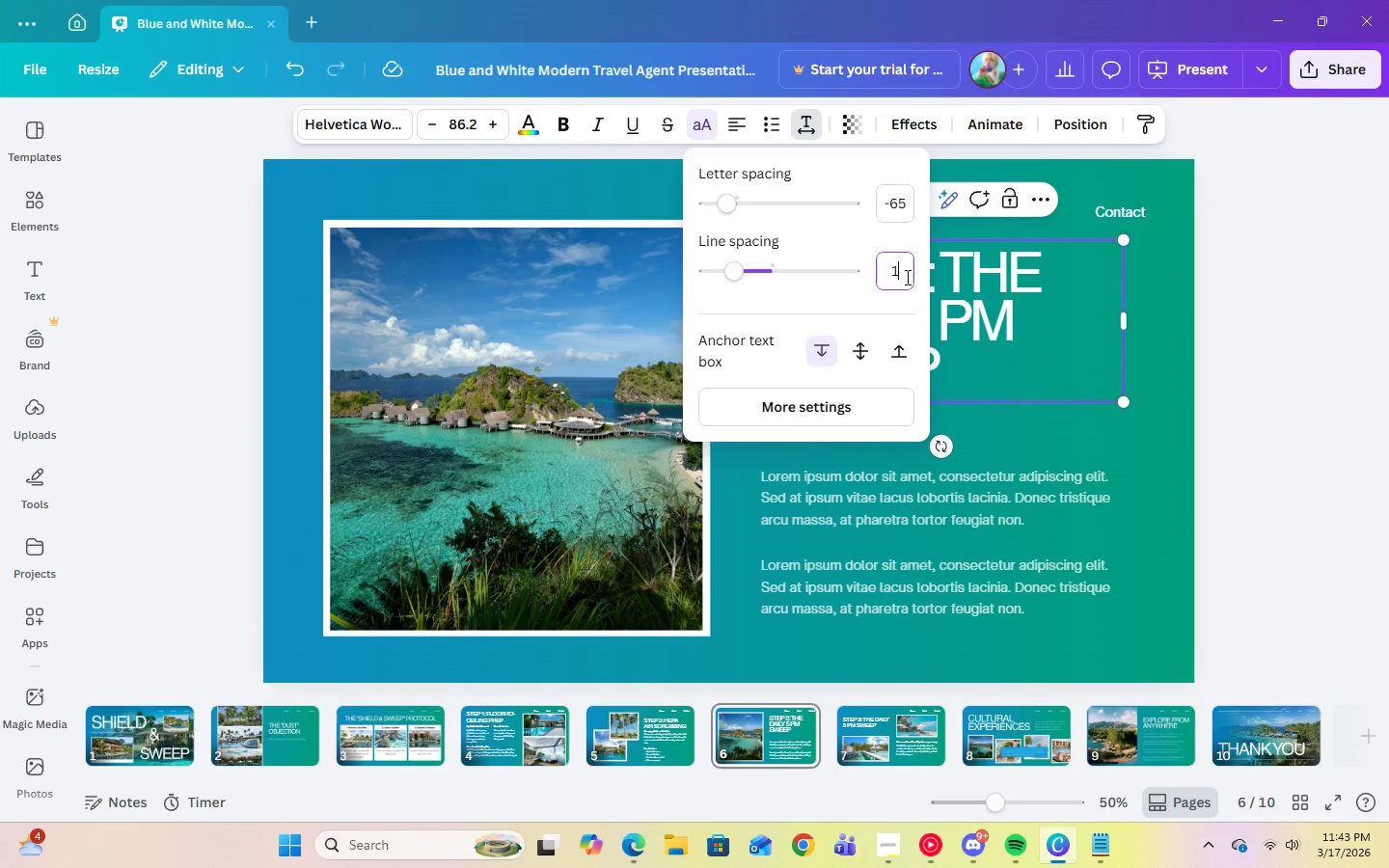 
key(Enter)
 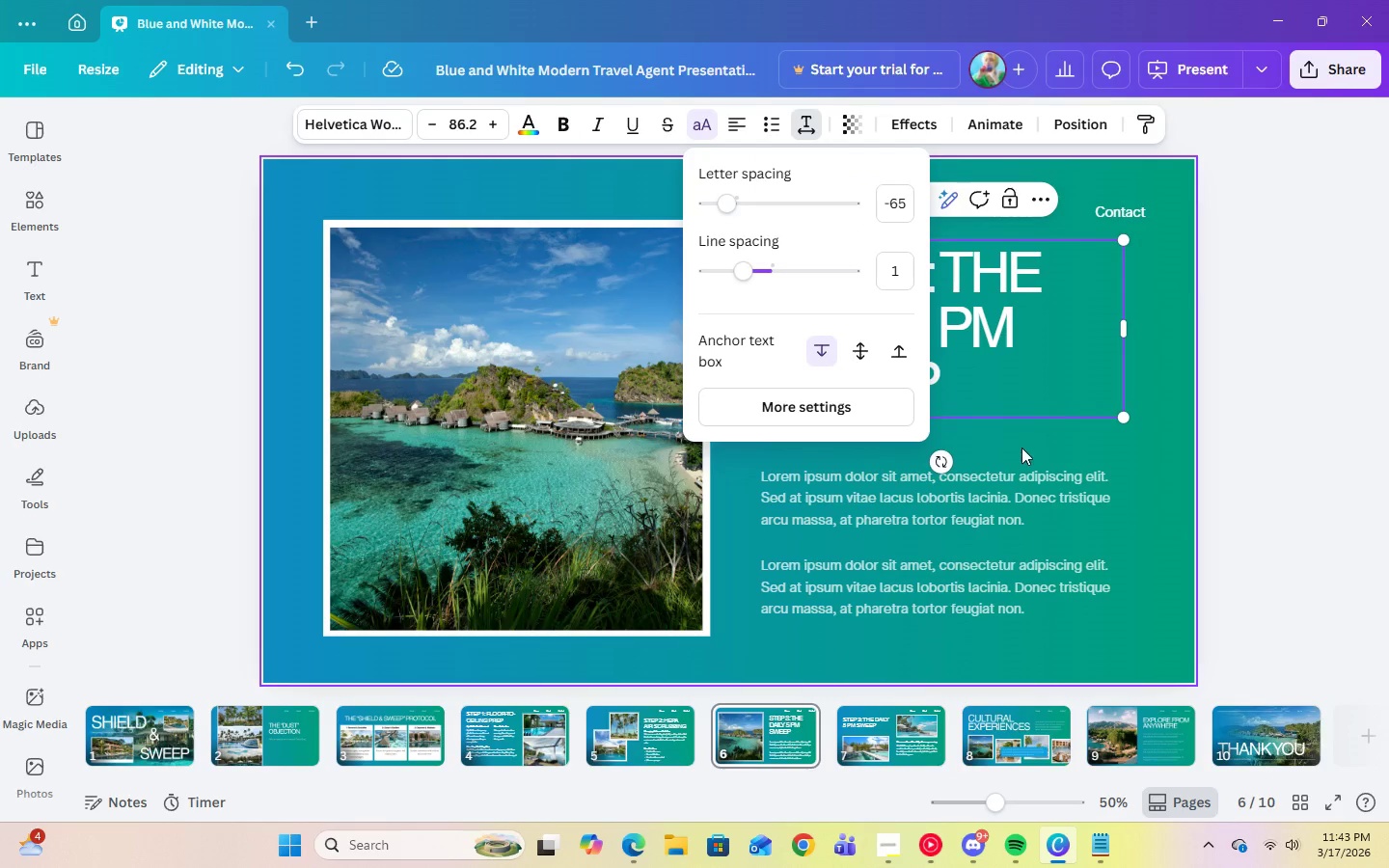 
left_click([1021, 448])
 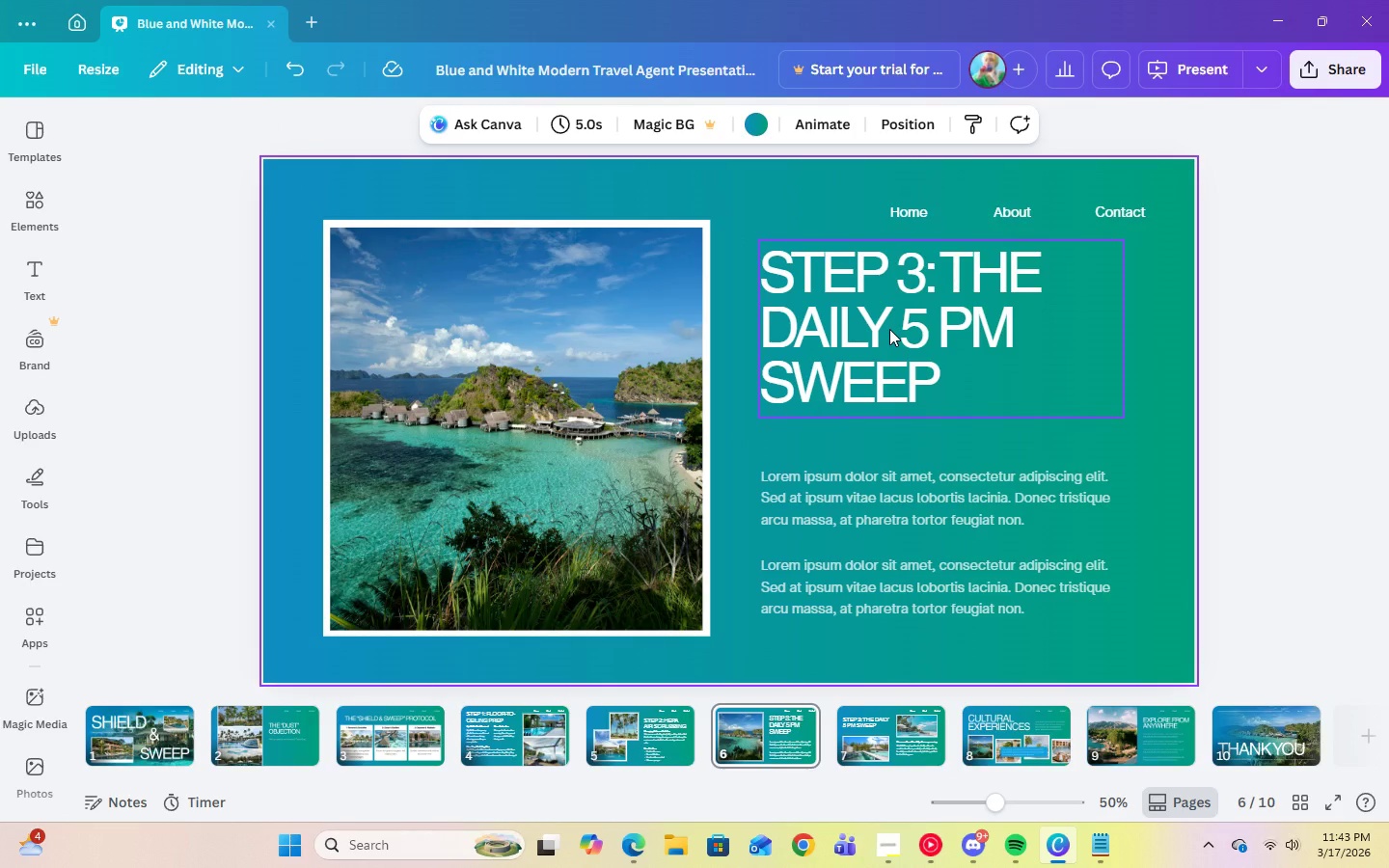 
left_click([900, 335])
 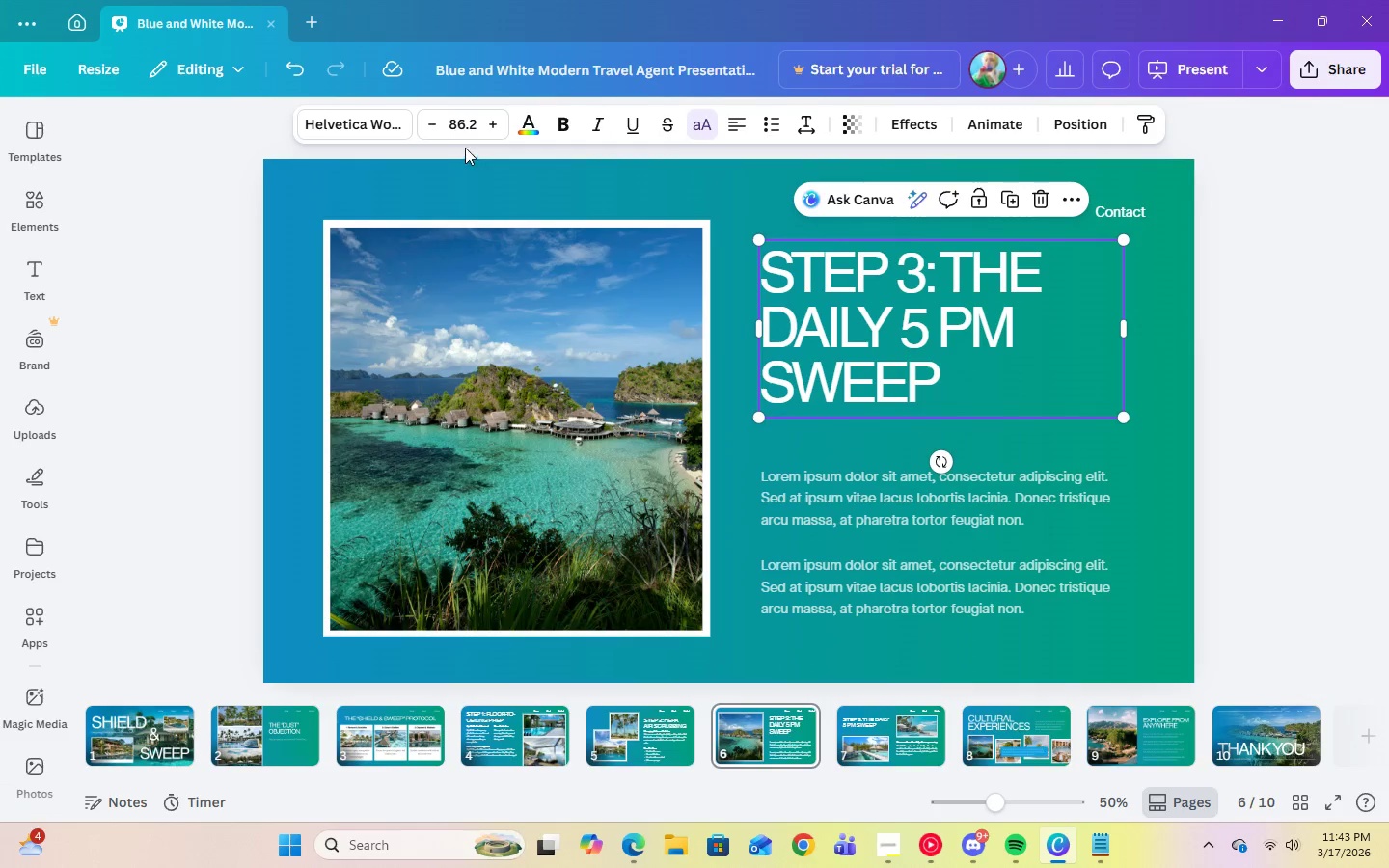 
left_click([455, 129])
 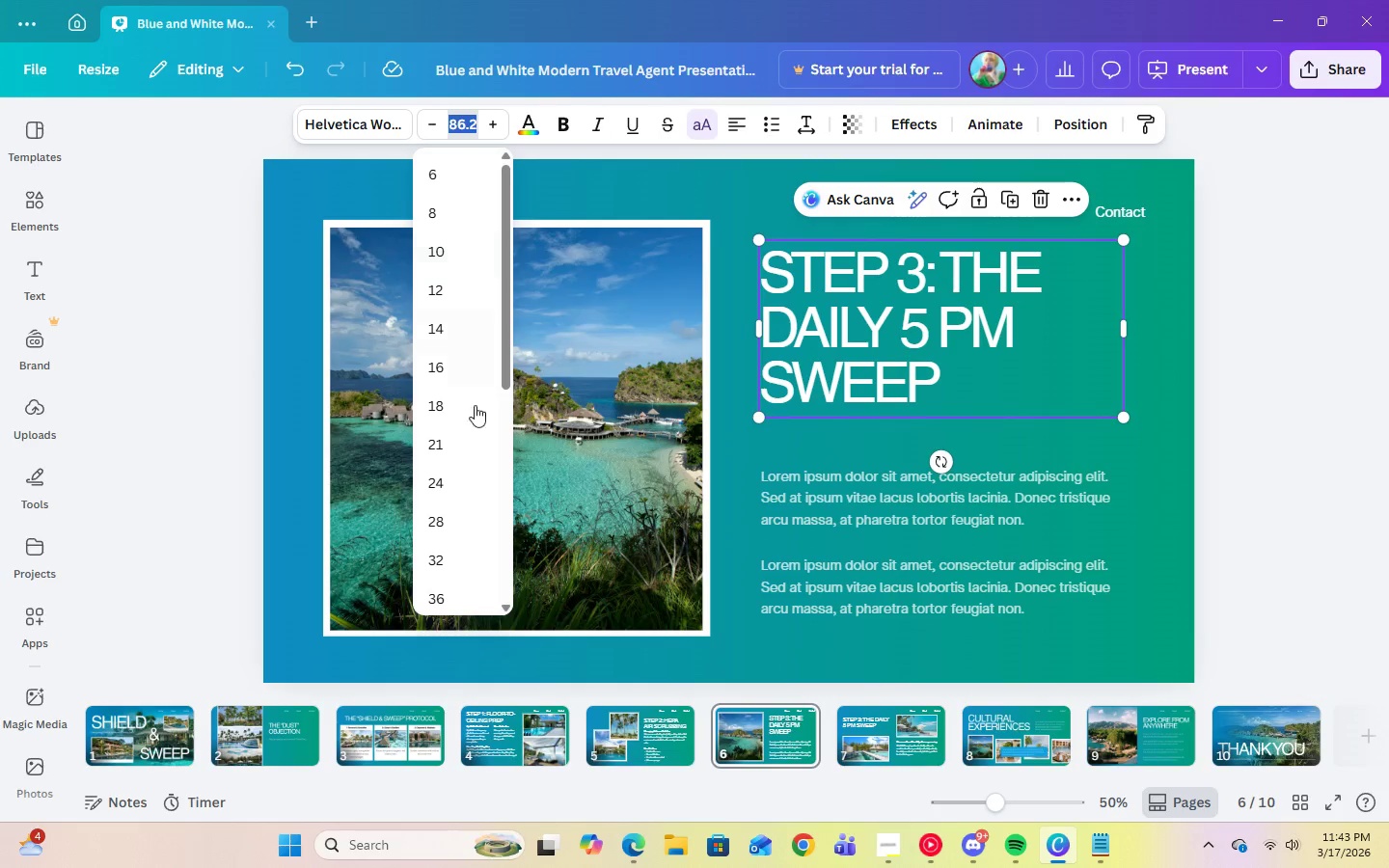 
scroll: coordinate [475, 438], scroll_direction: down, amount: 3.0
 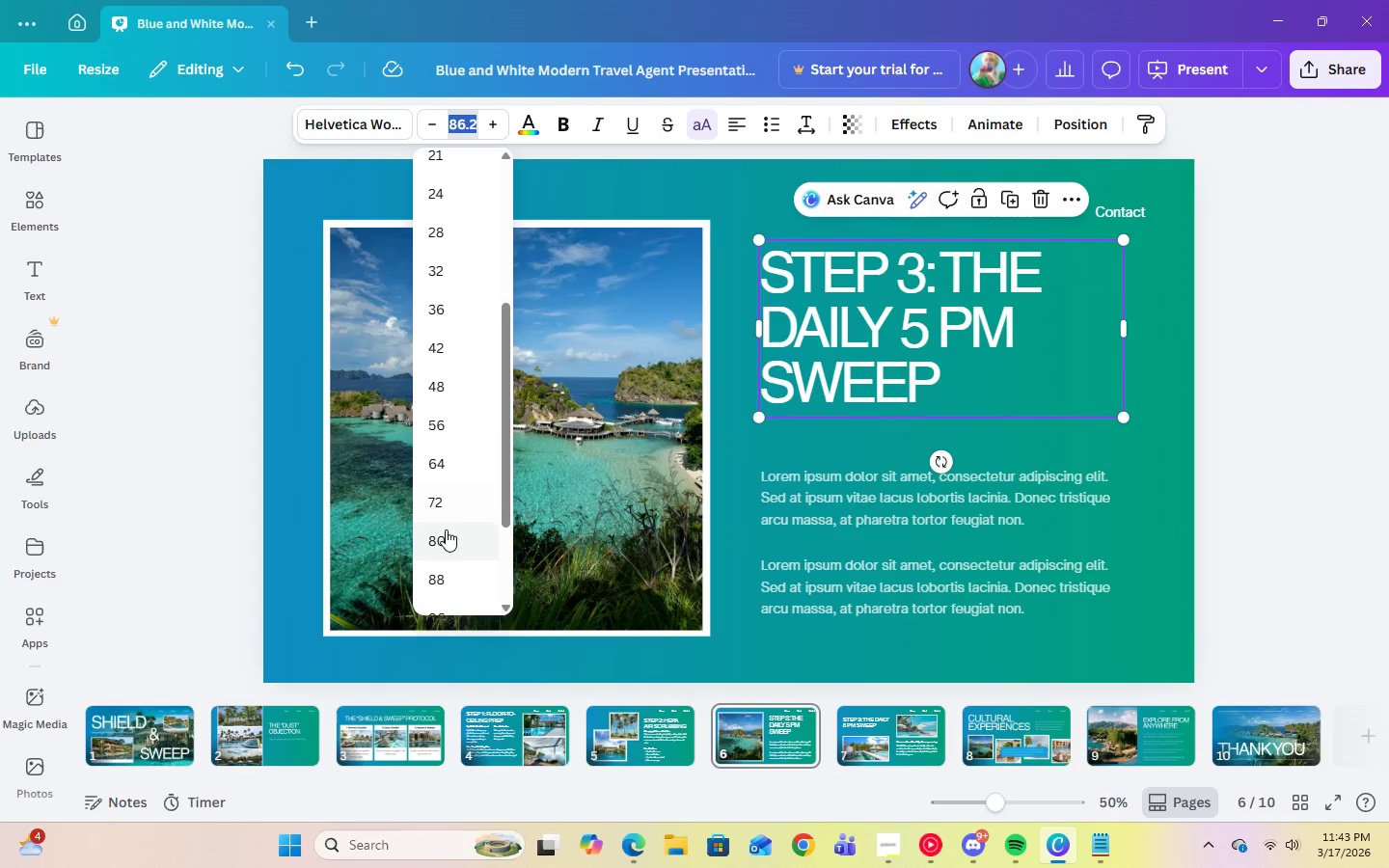 
left_click([446, 531])
 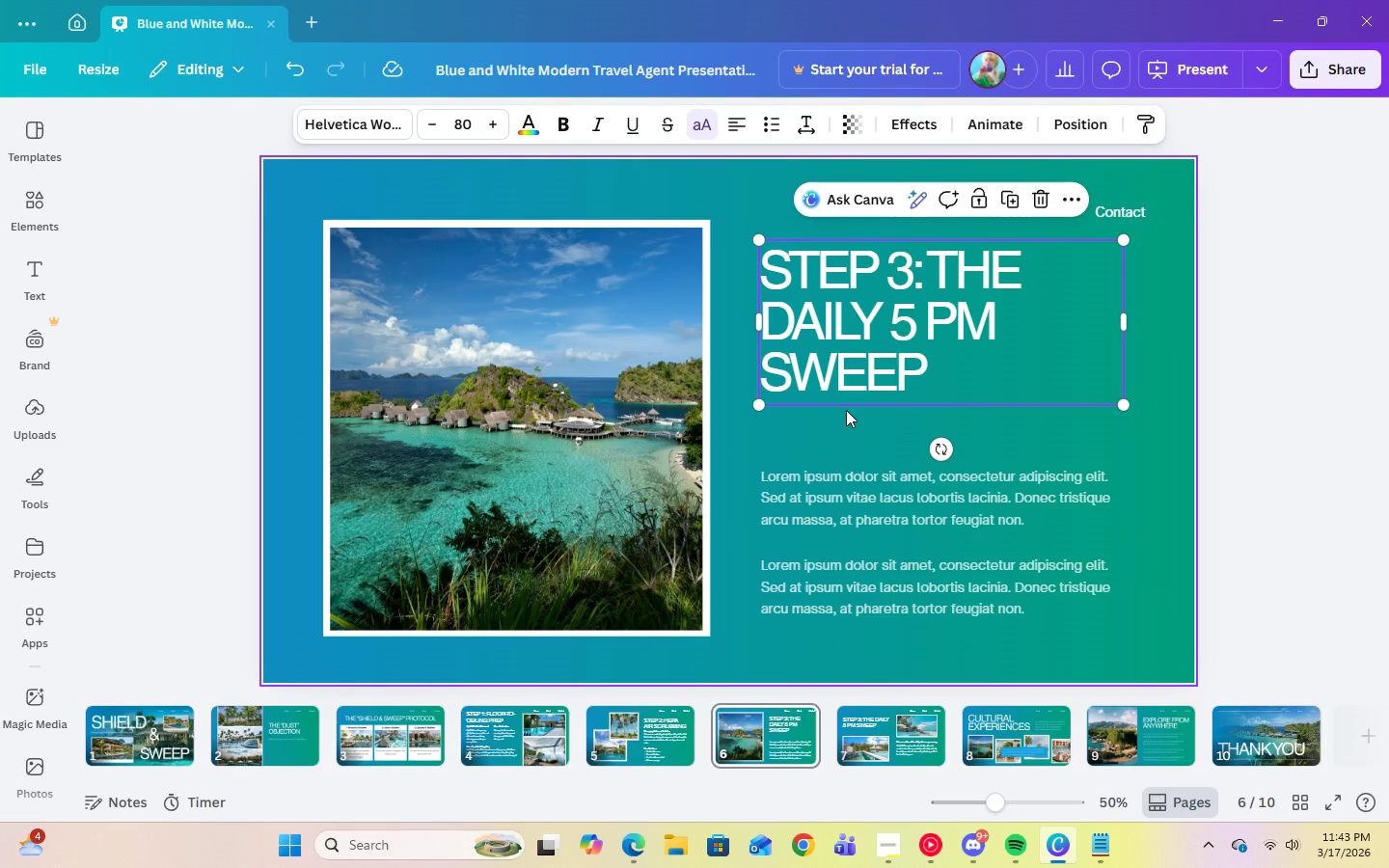 
left_click([846, 417])
 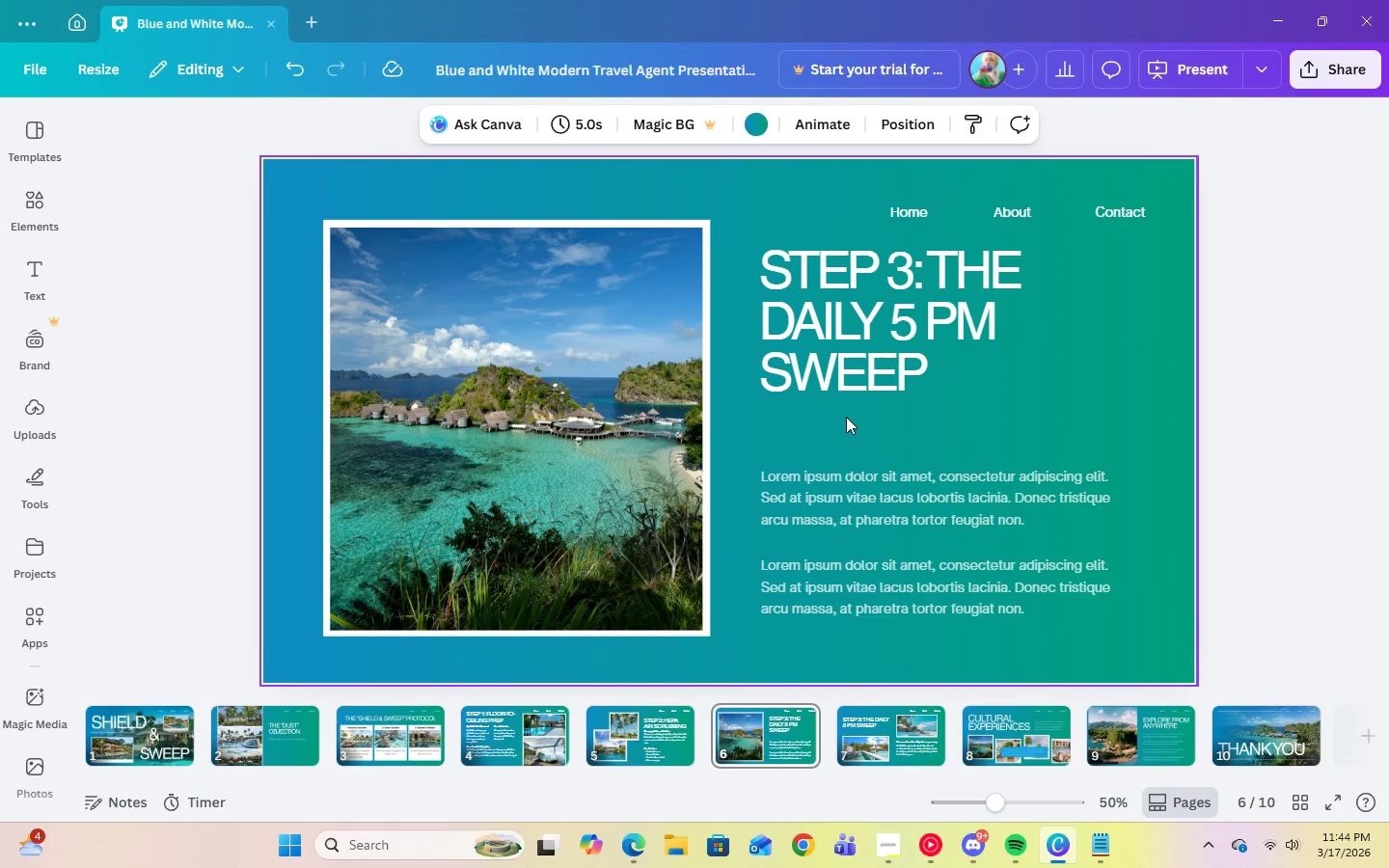 
left_click([875, 312])
 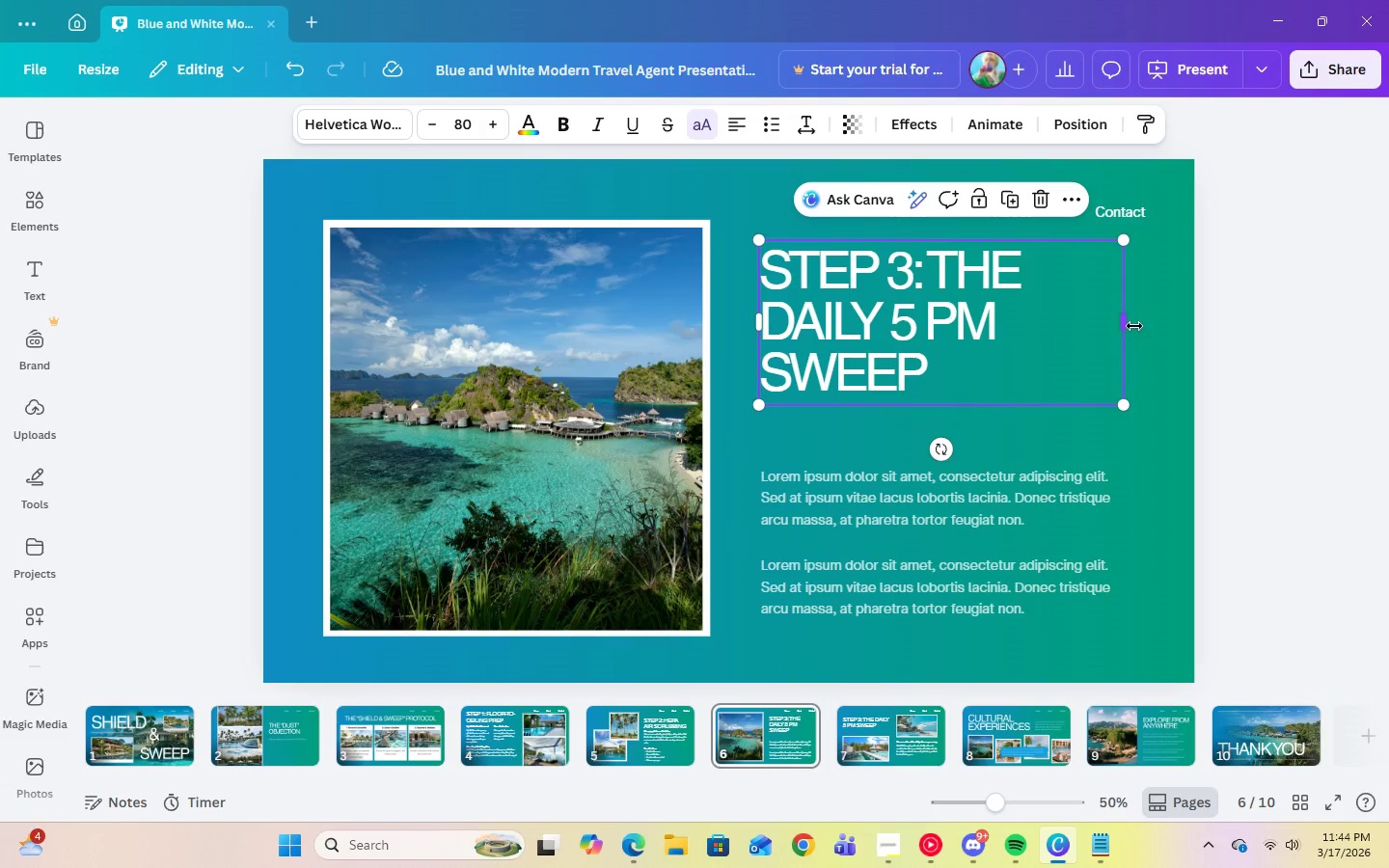 
left_click_drag(start_coordinate=[1129, 323], to_coordinate=[1163, 323])
 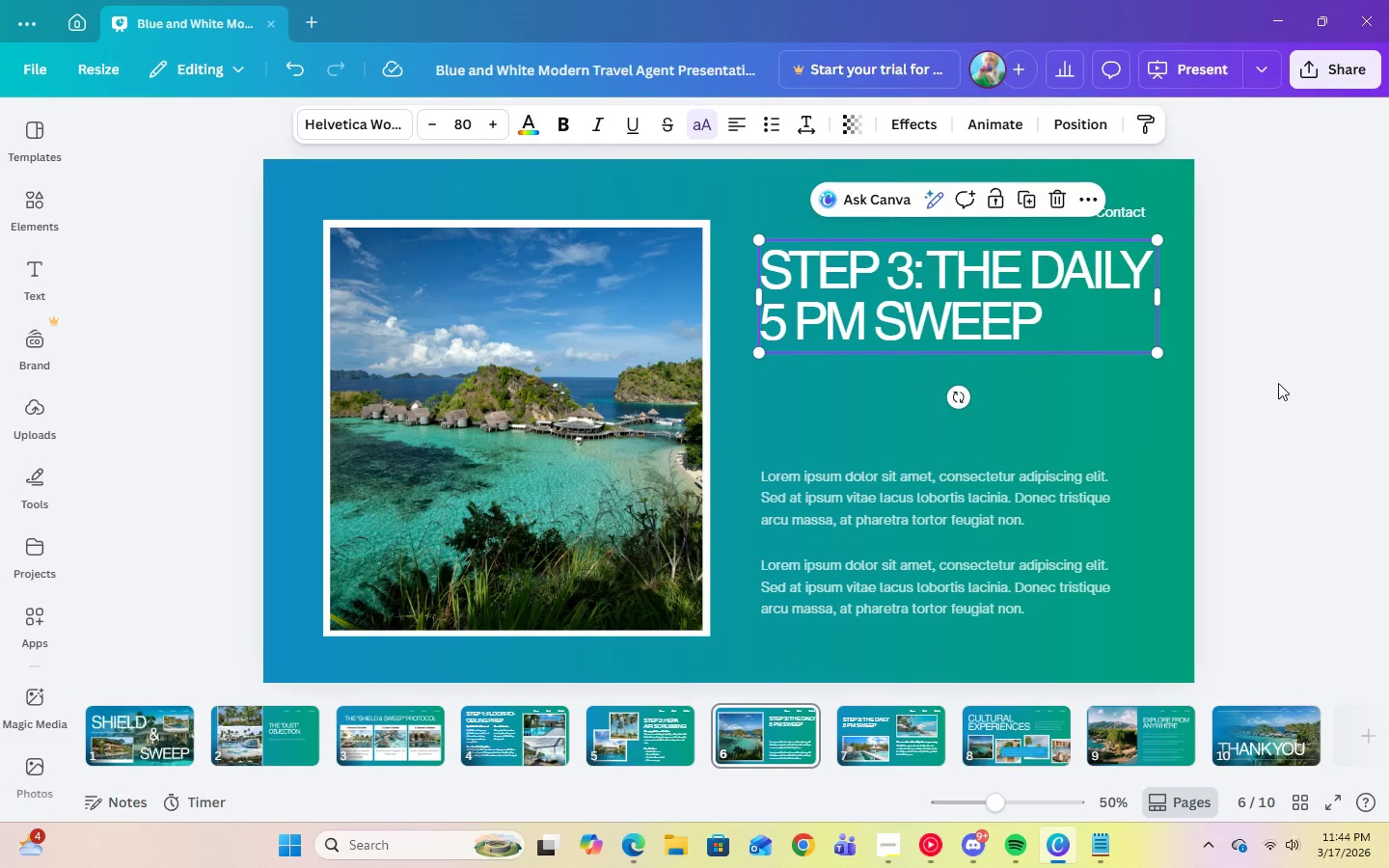 
left_click([1278, 383])
 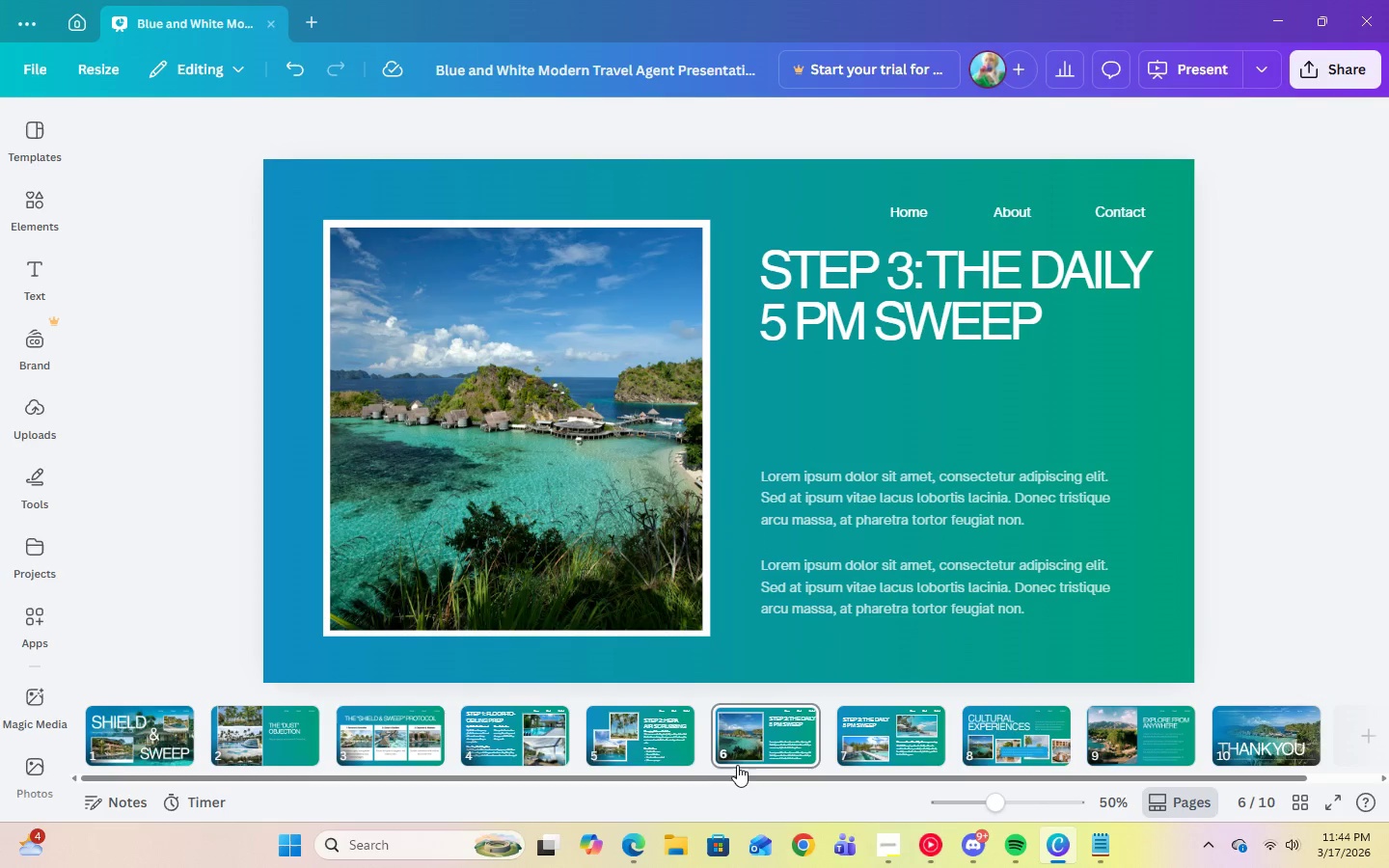 
left_click([866, 751])
 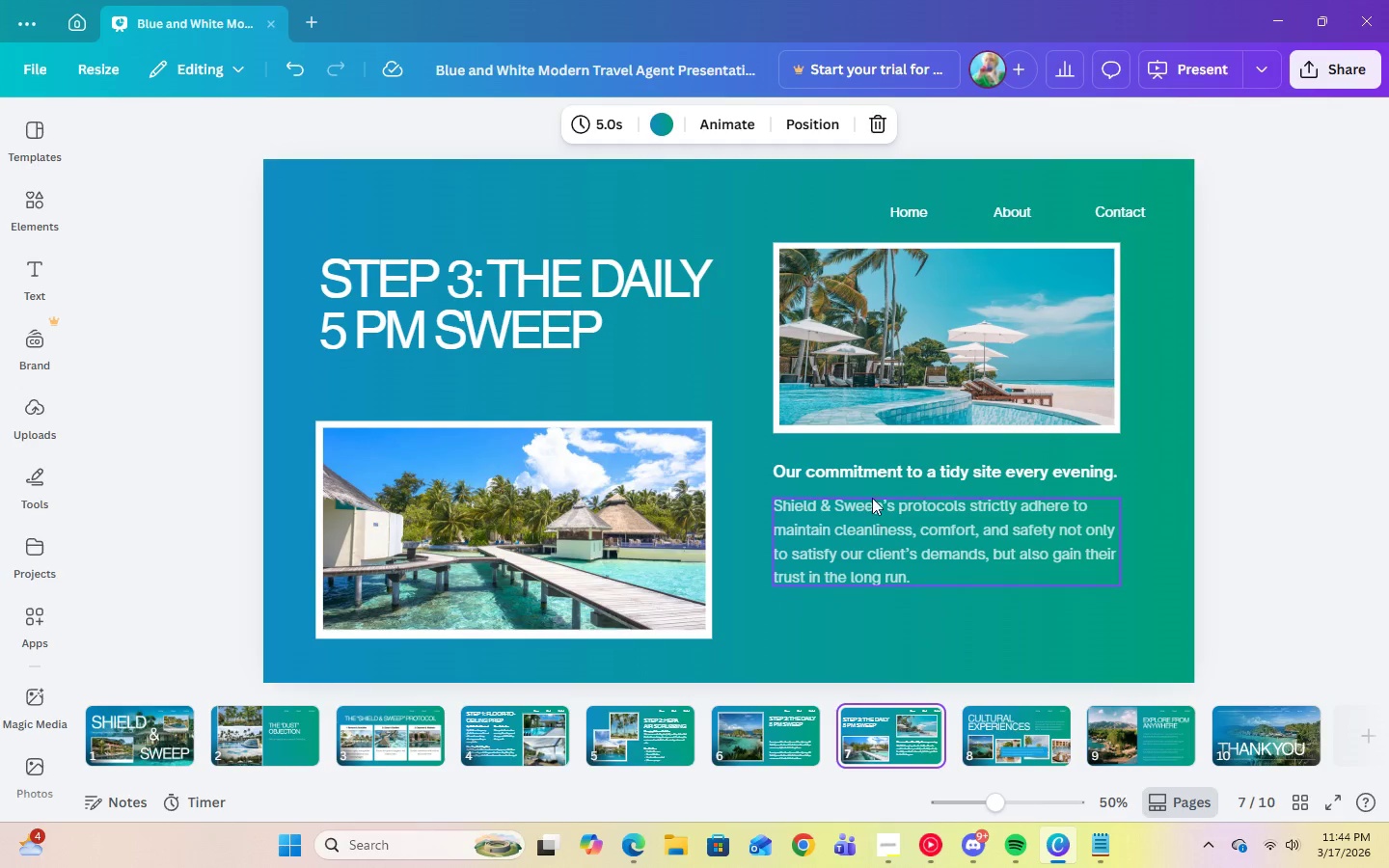 
left_click([873, 474])
 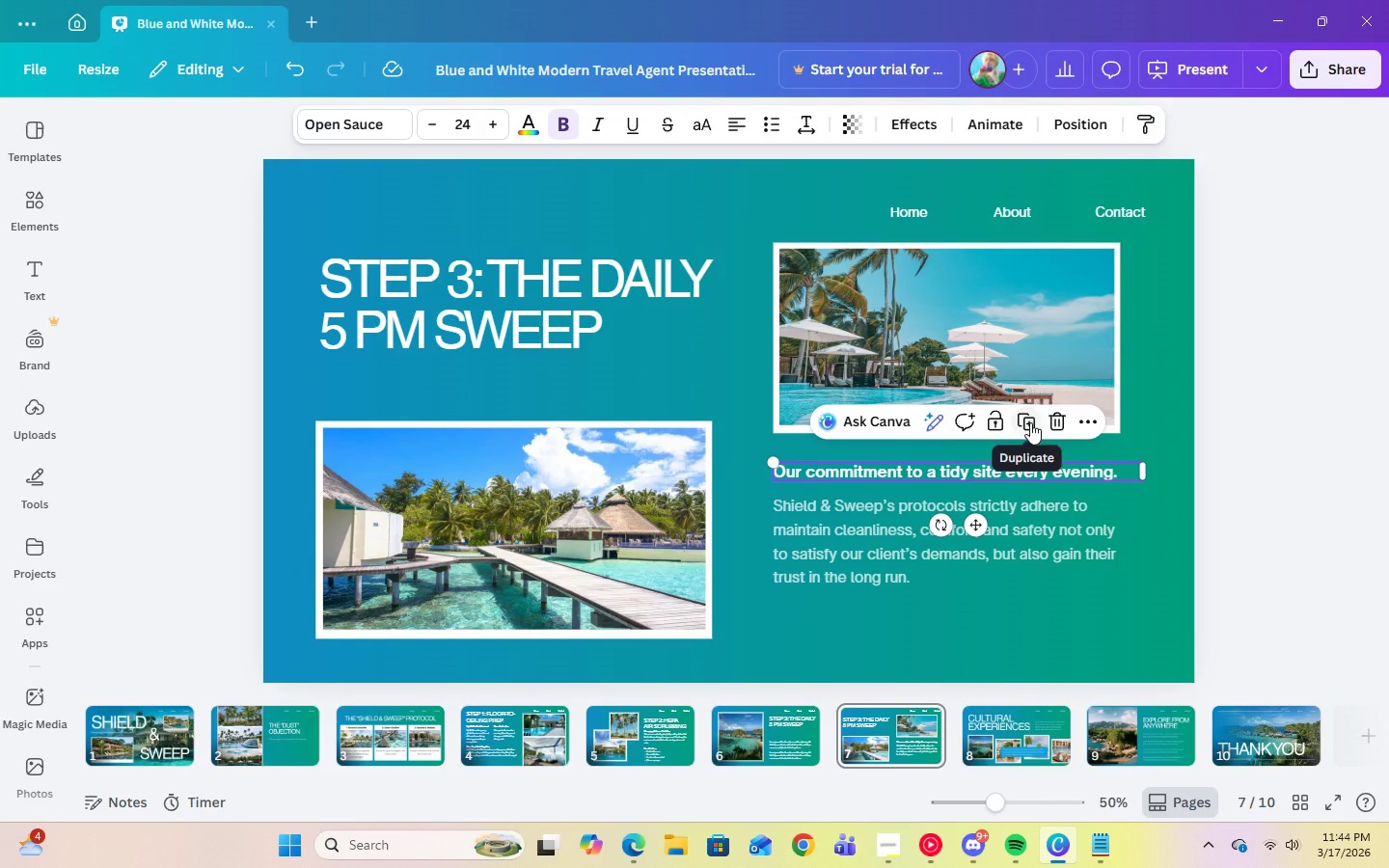 
left_click([1030, 422])
 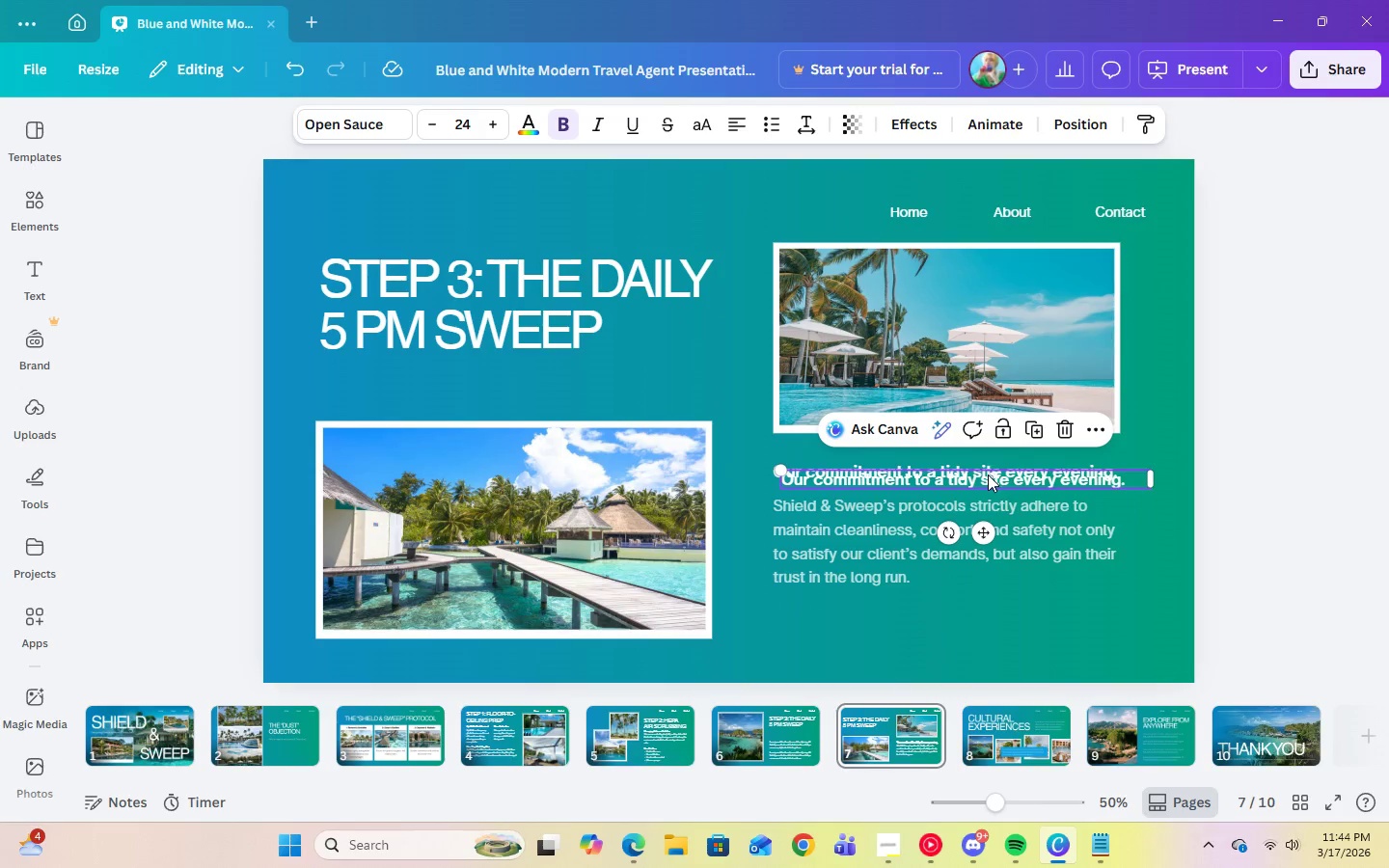 
left_click_drag(start_coordinate=[988, 475], to_coordinate=[789, 719])
 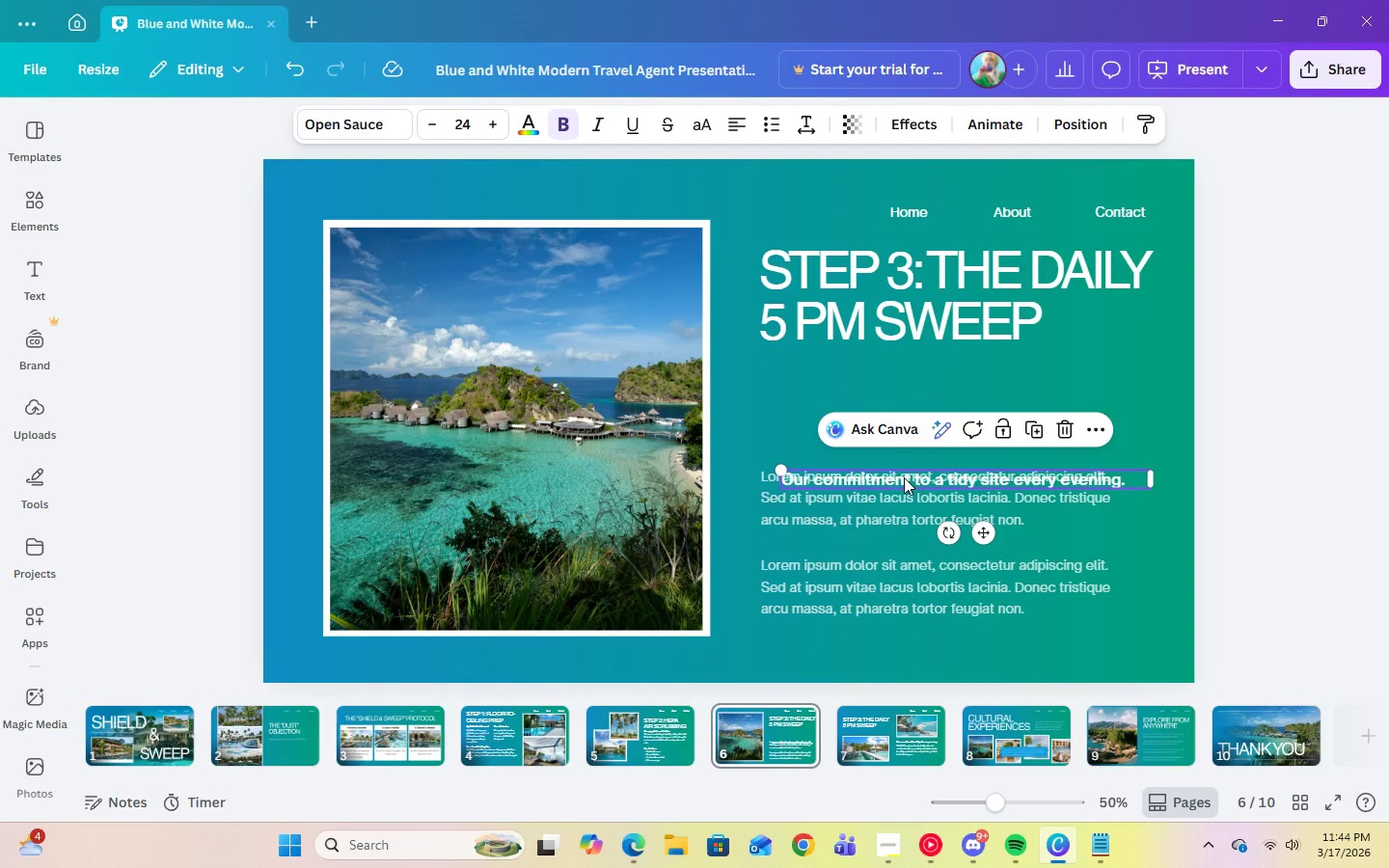 
left_click_drag(start_coordinate=[905, 477], to_coordinate=[882, 379])
 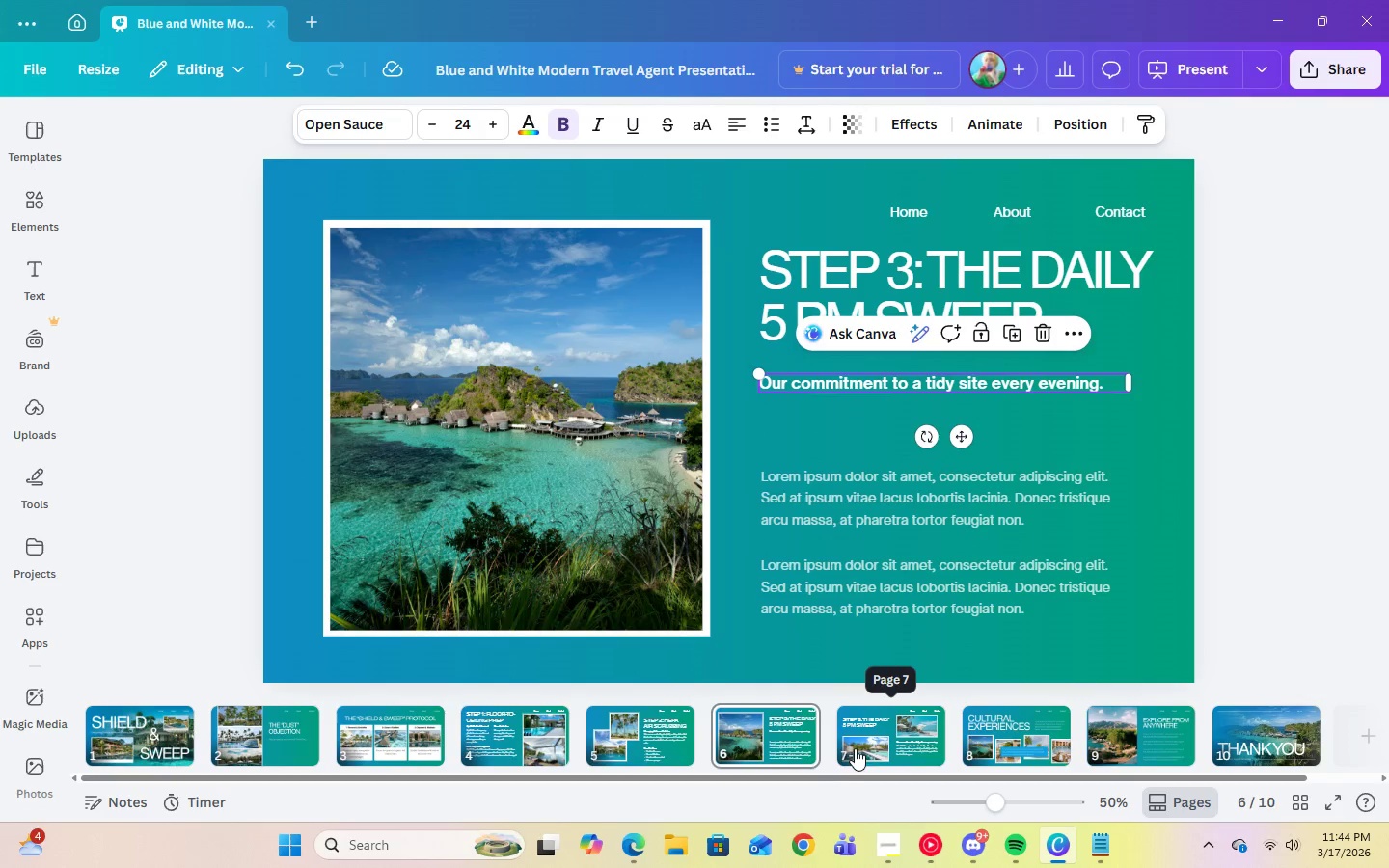 
left_click([864, 746])
 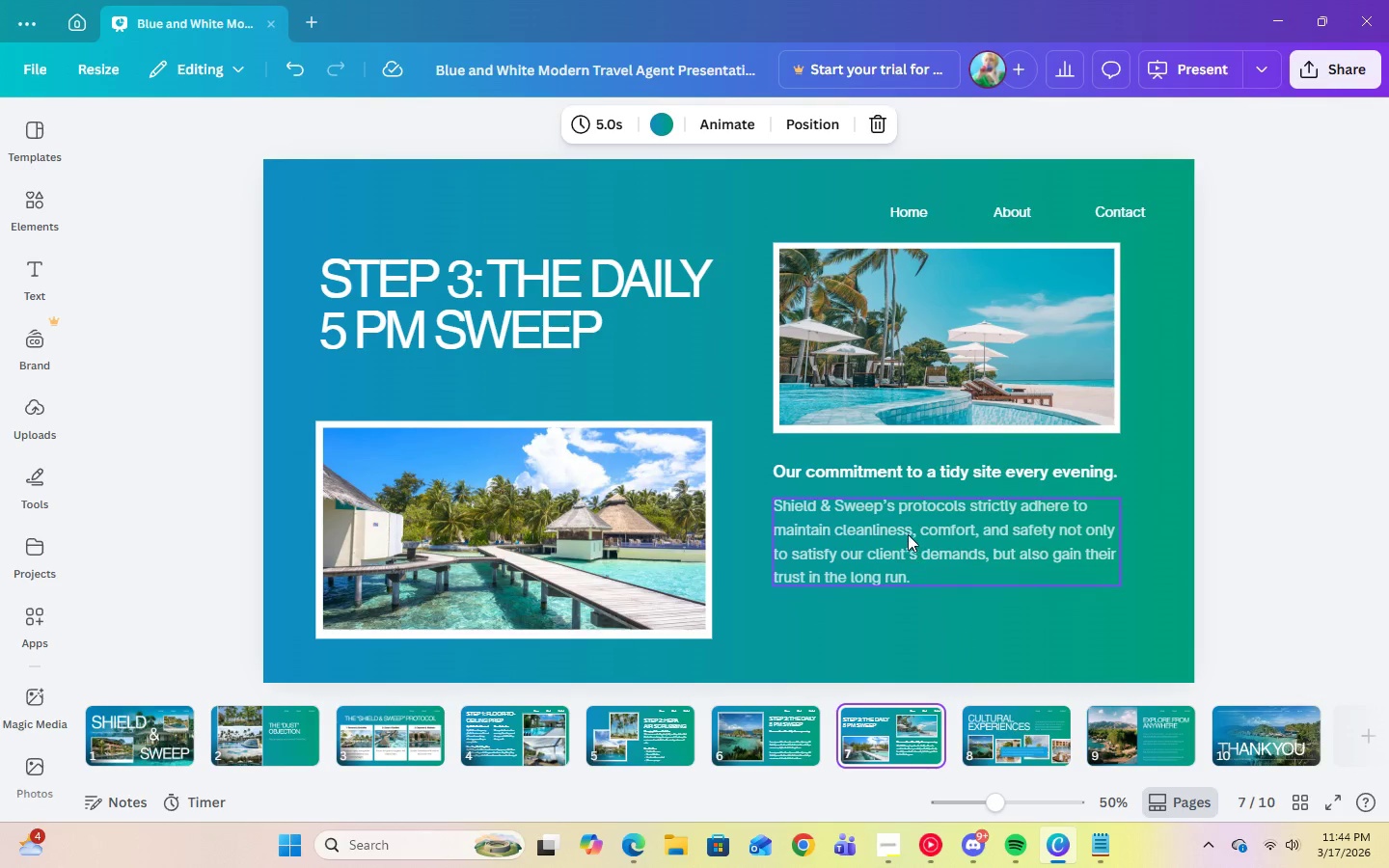 
double_click([908, 534])
 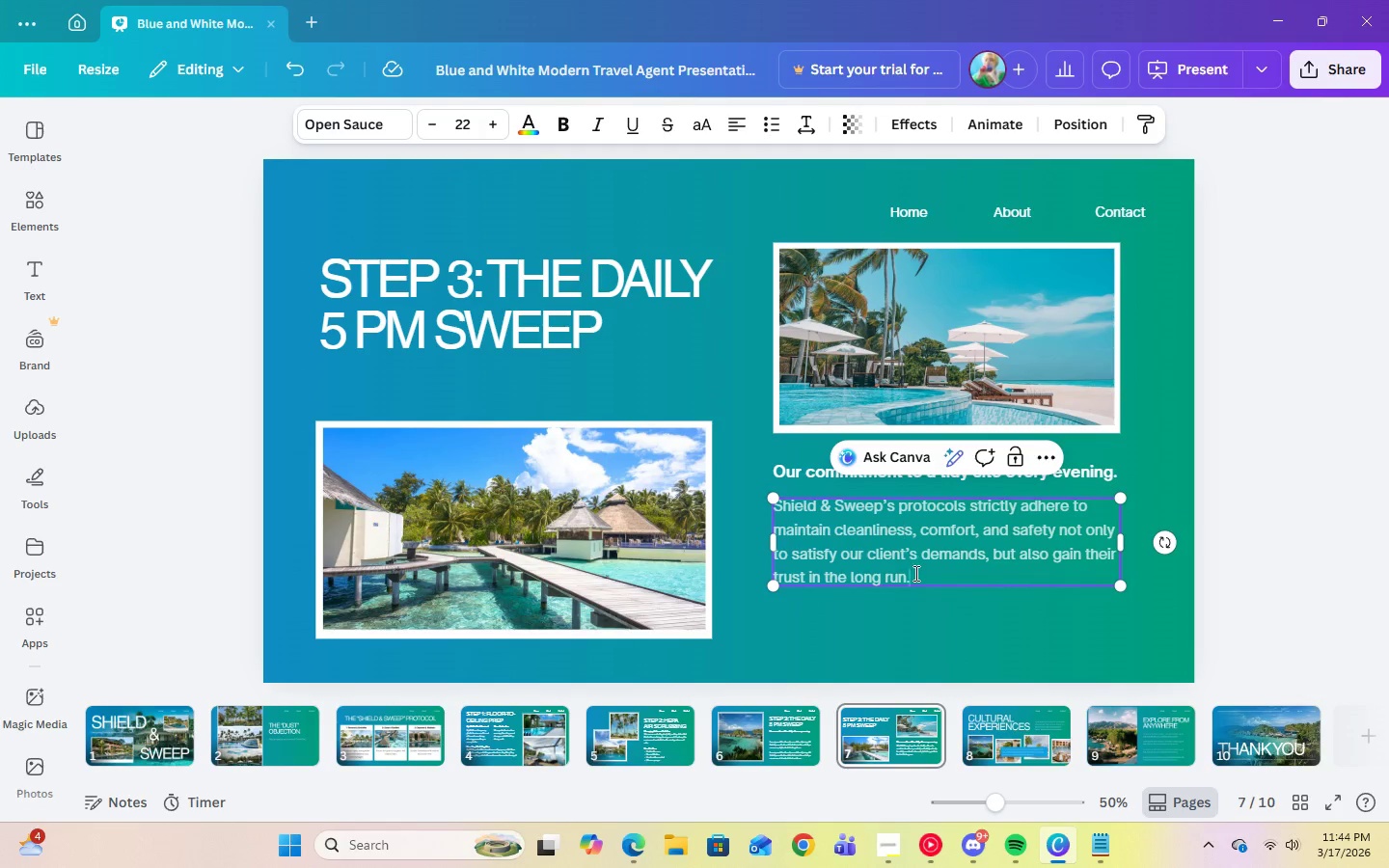 
triple_click([914, 573])
 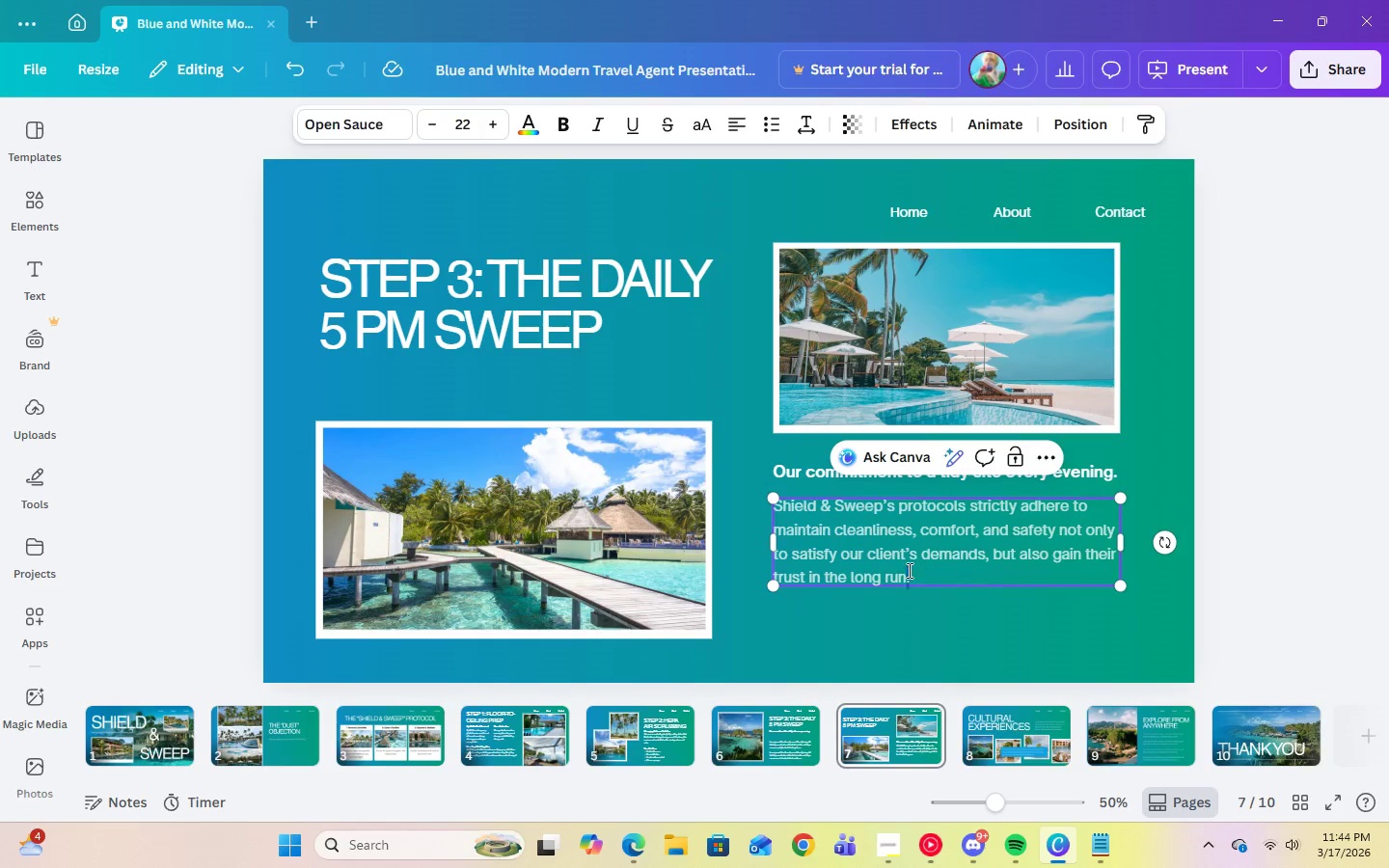 
left_click_drag(start_coordinate=[914, 574], to_coordinate=[787, 506])
 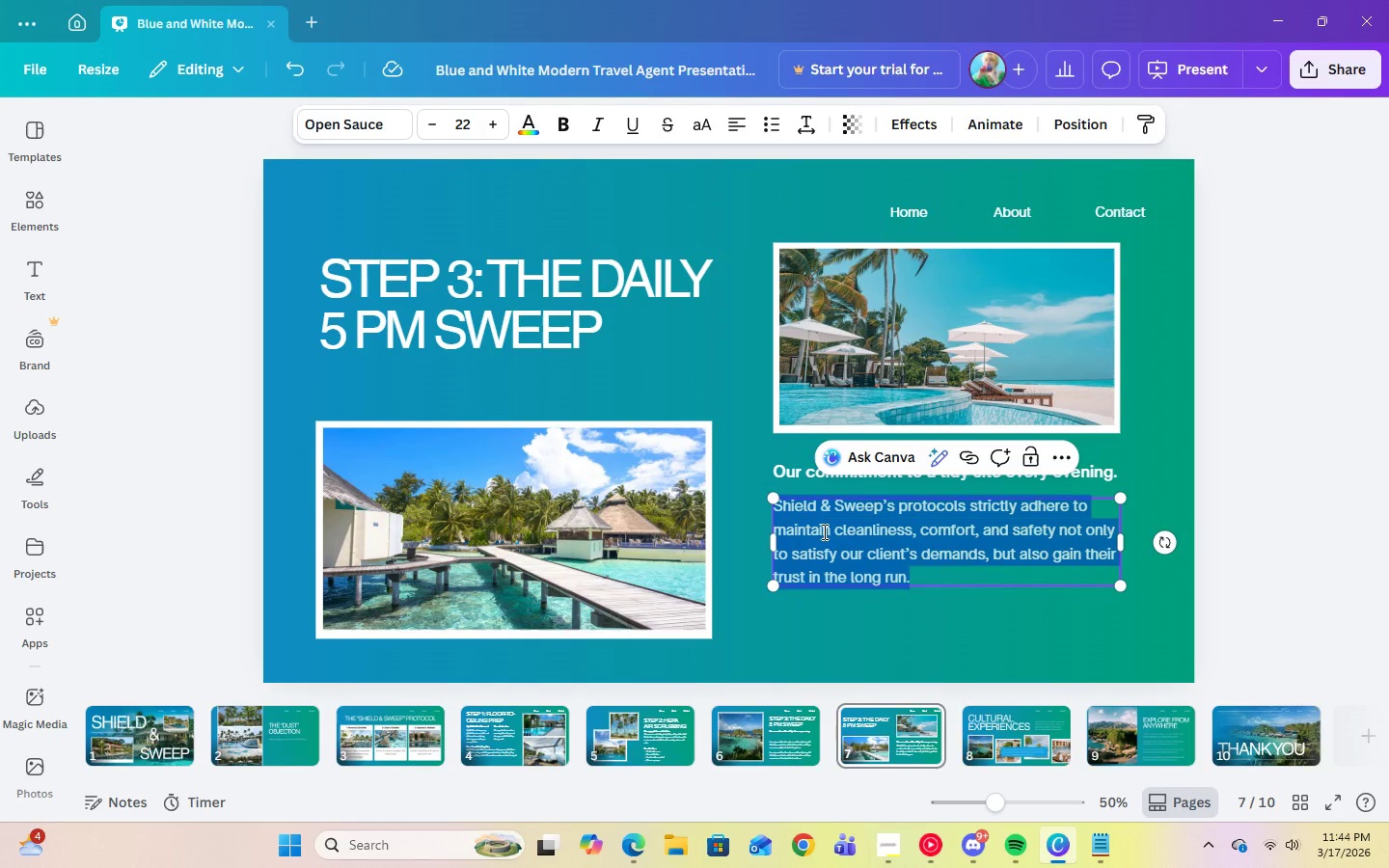 
right_click([823, 531])
 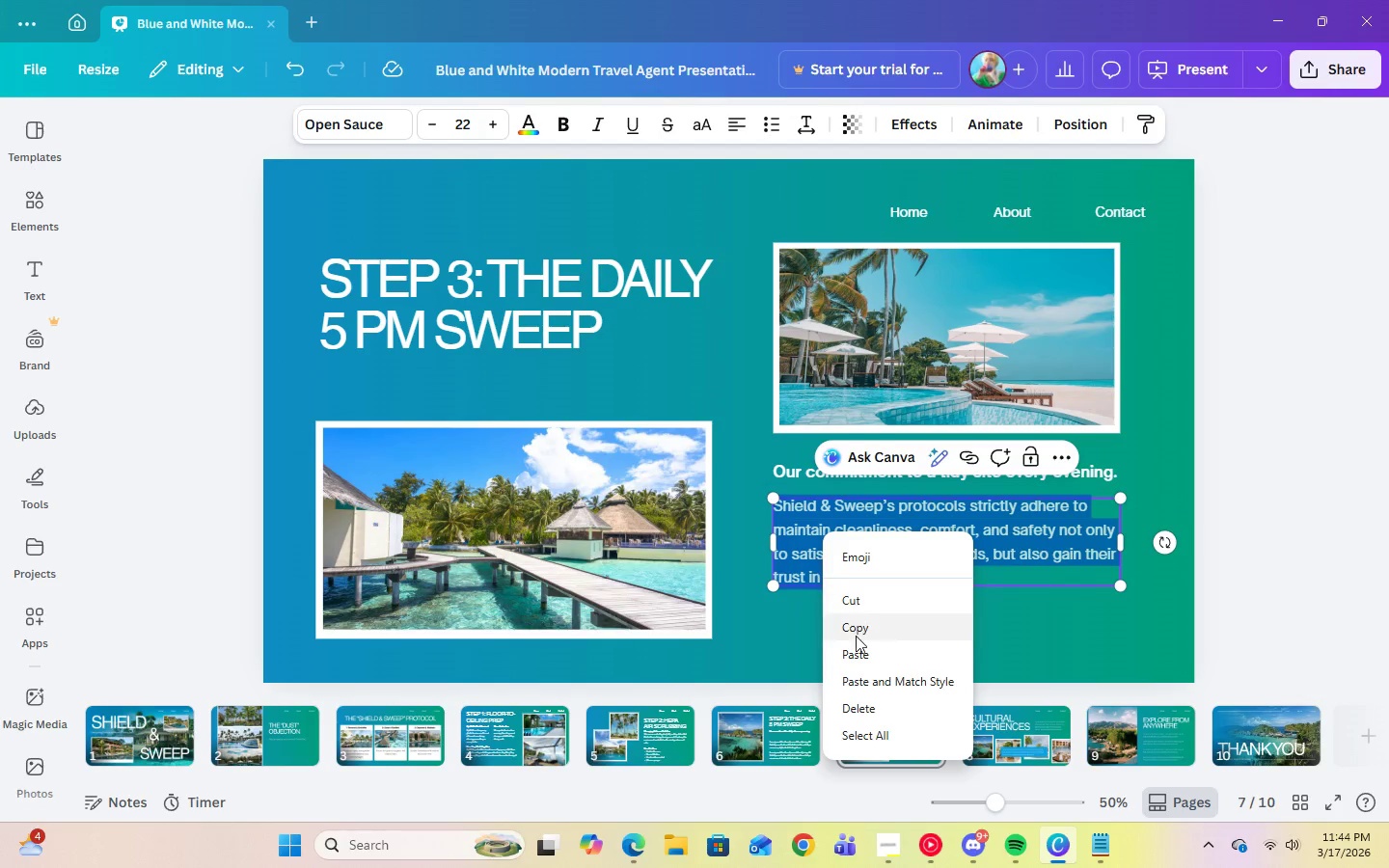 
left_click([856, 636])
 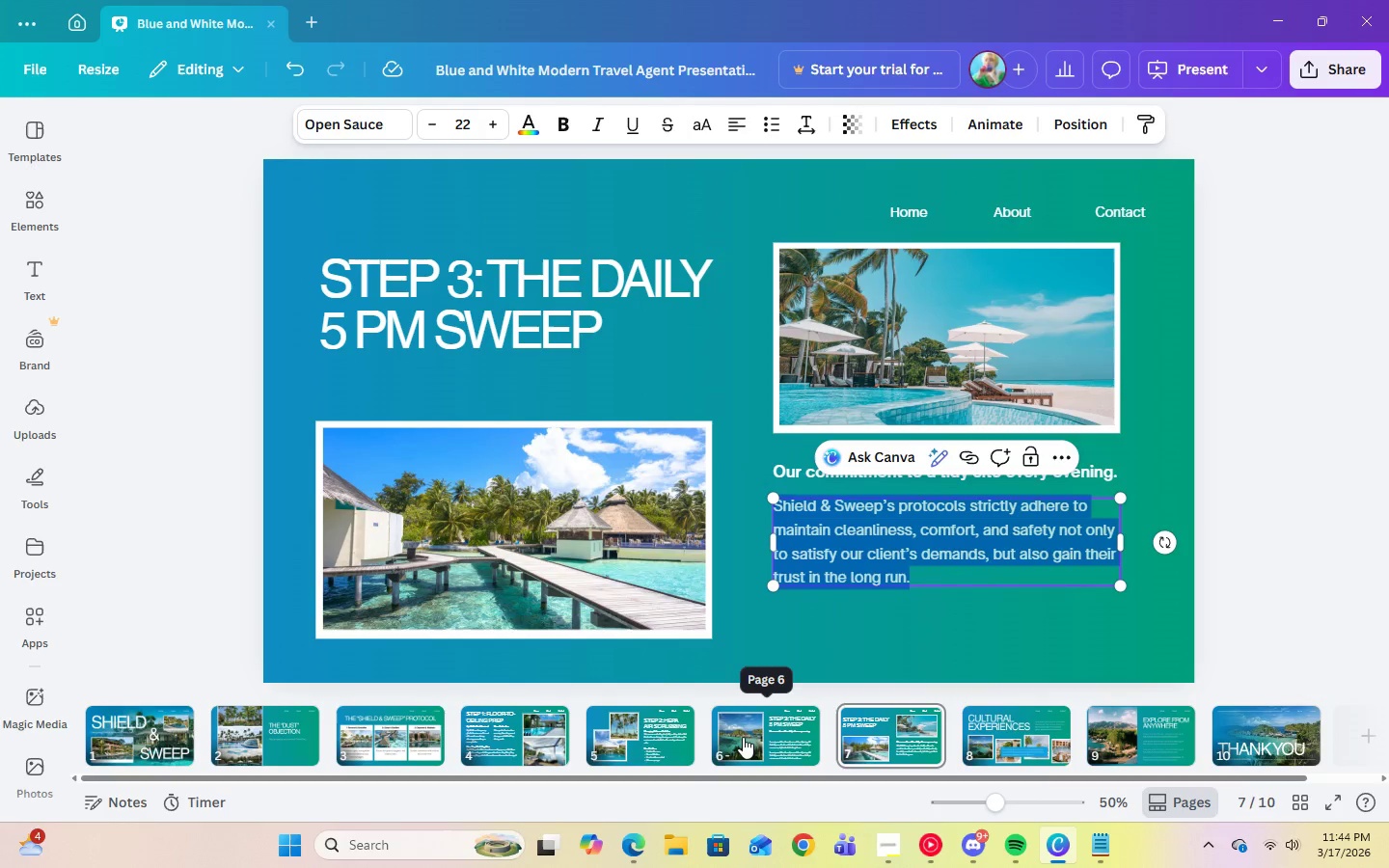 
left_click([743, 737])
 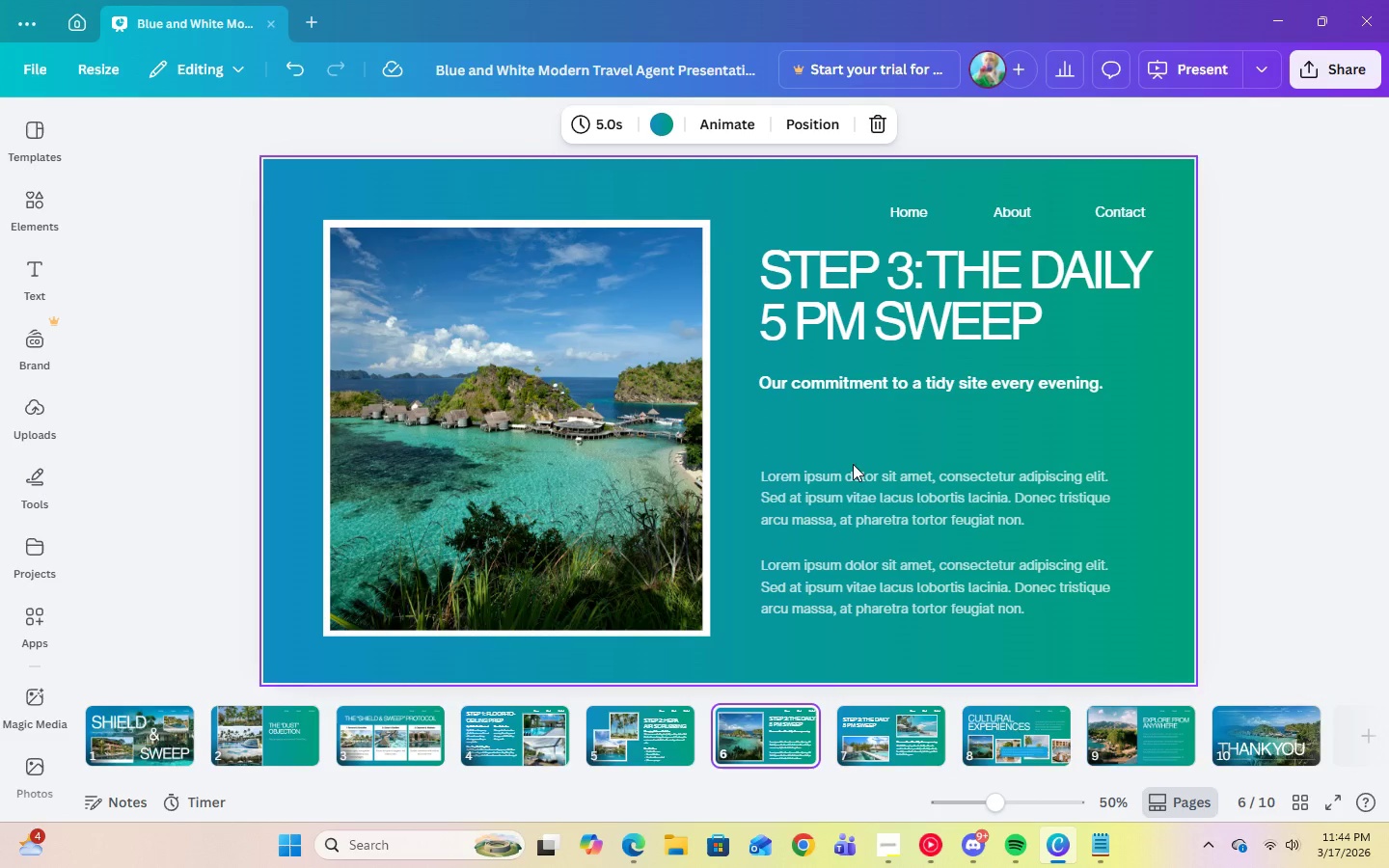 
left_click([855, 492])
 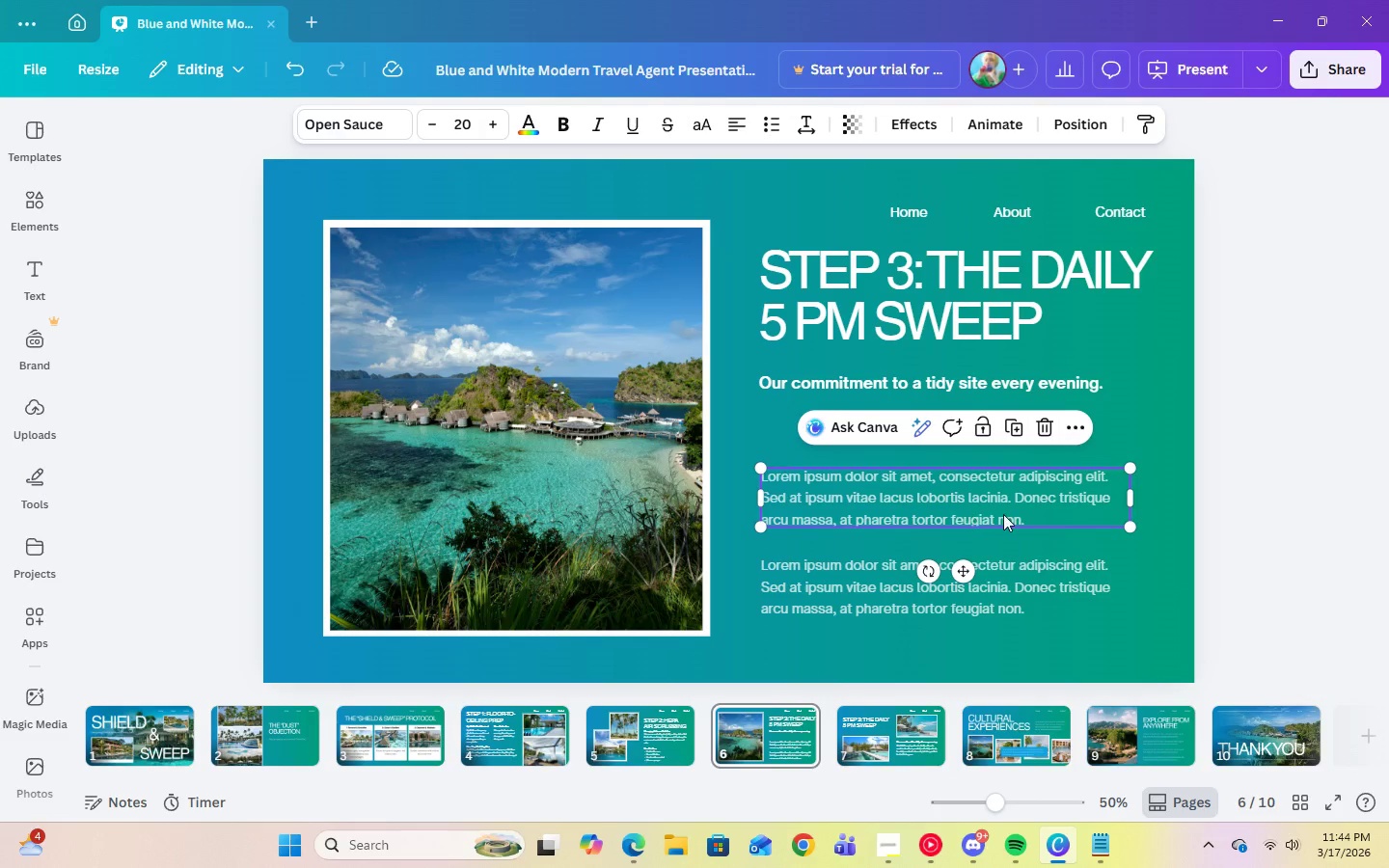 
left_click([1003, 514])
 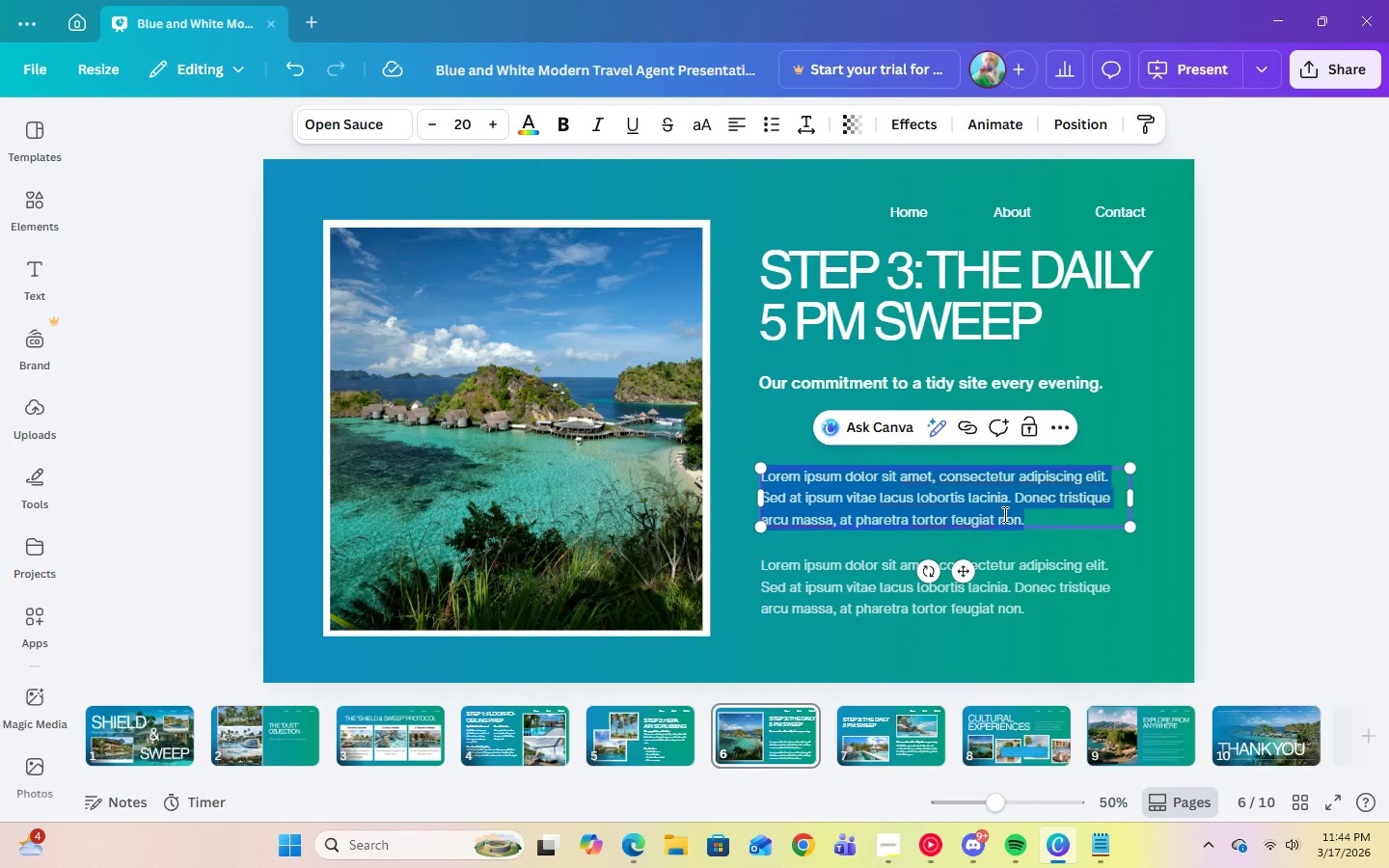 
right_click([1003, 514])
 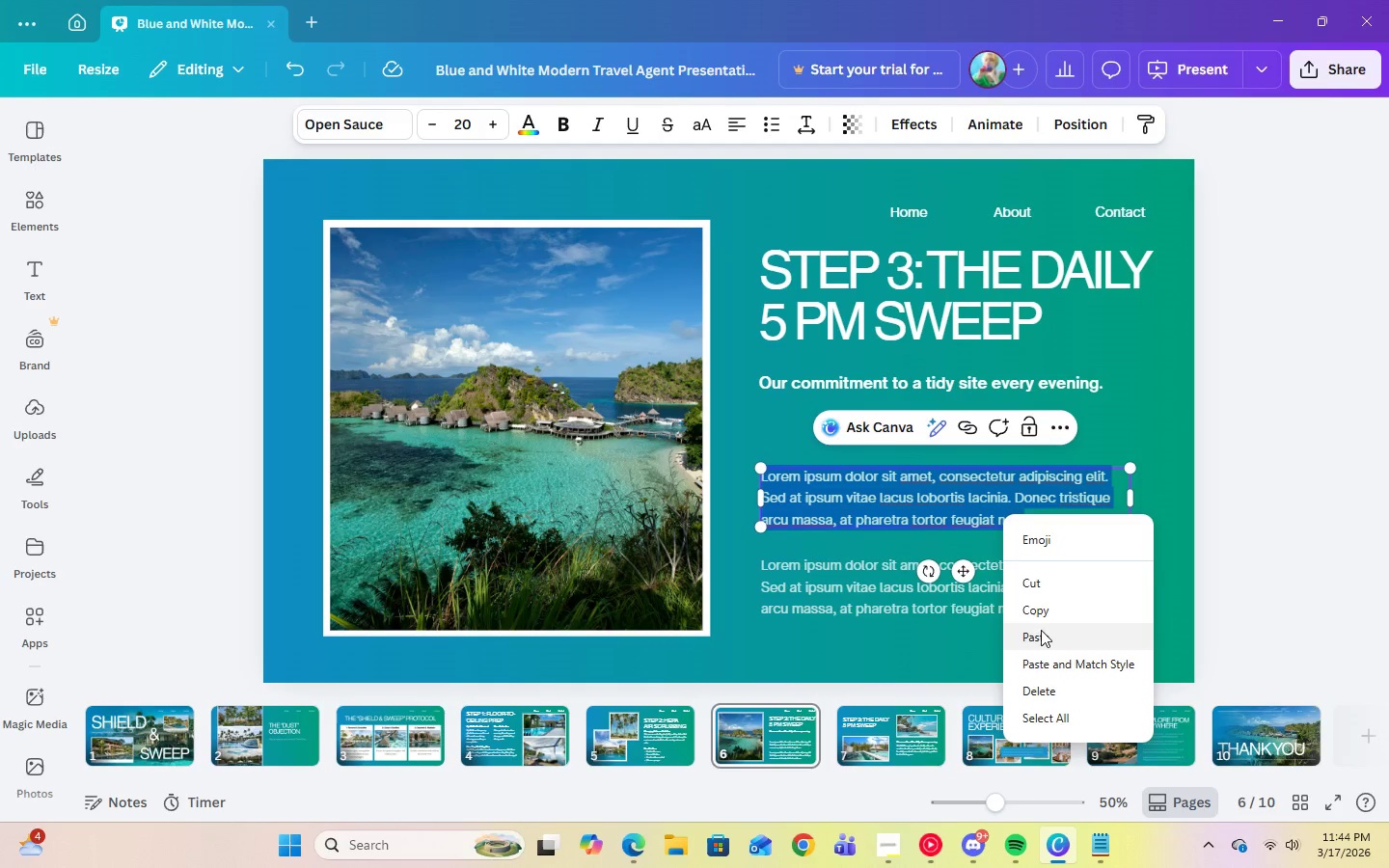 
left_click([1041, 636])
 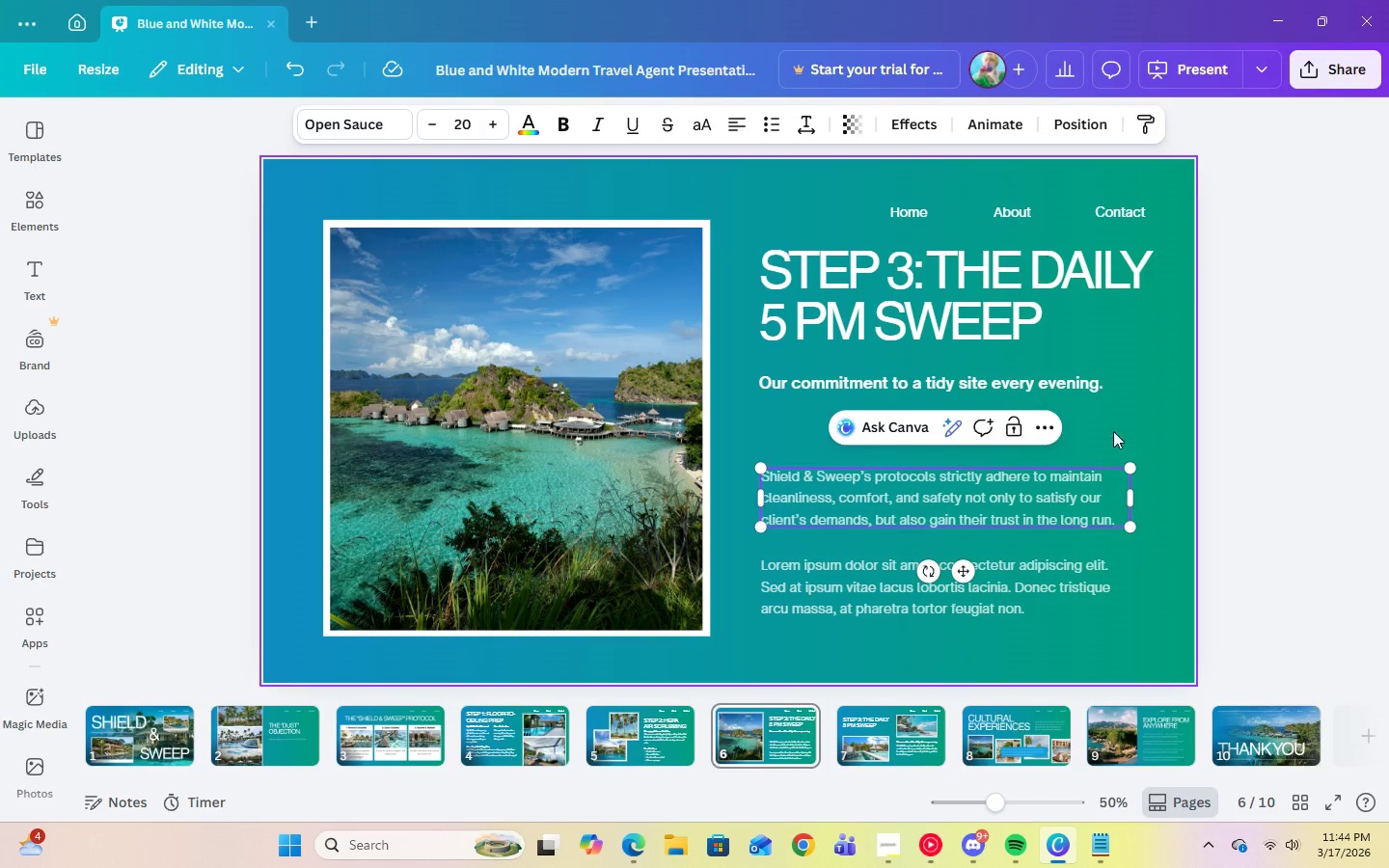 
left_click([1123, 417])
 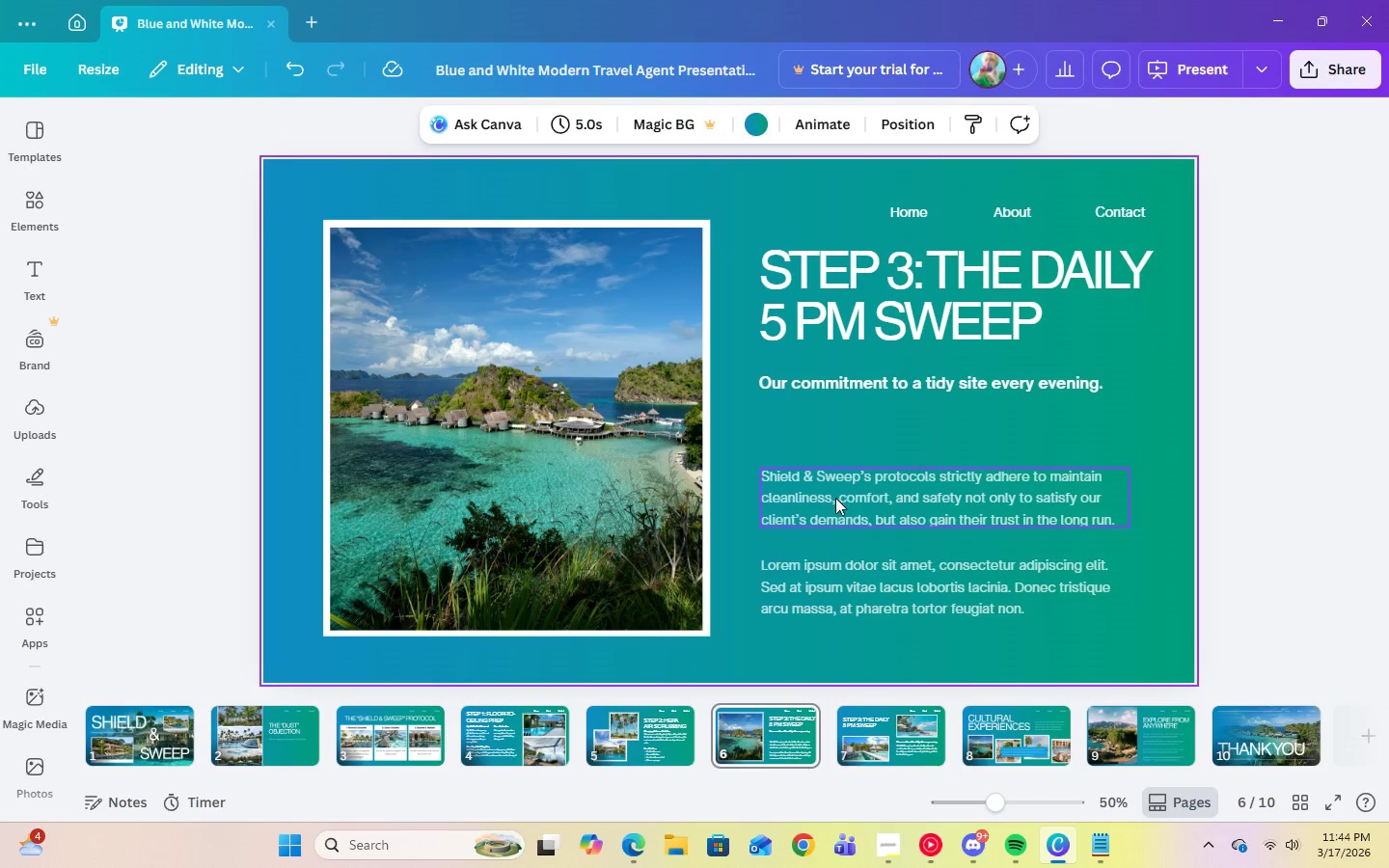 
left_click_drag(start_coordinate=[835, 498], to_coordinate=[832, 448])
 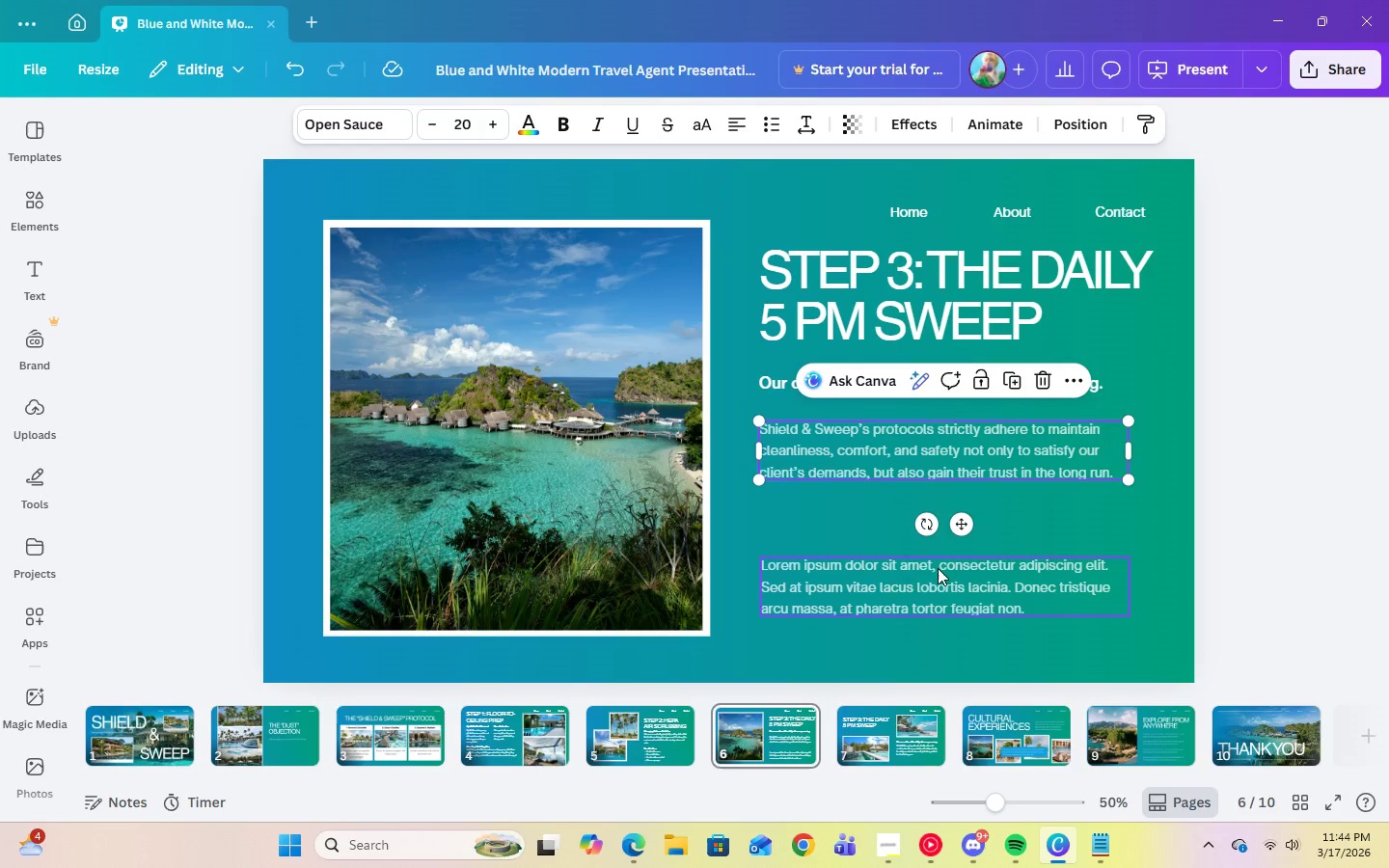 
left_click([946, 592])
 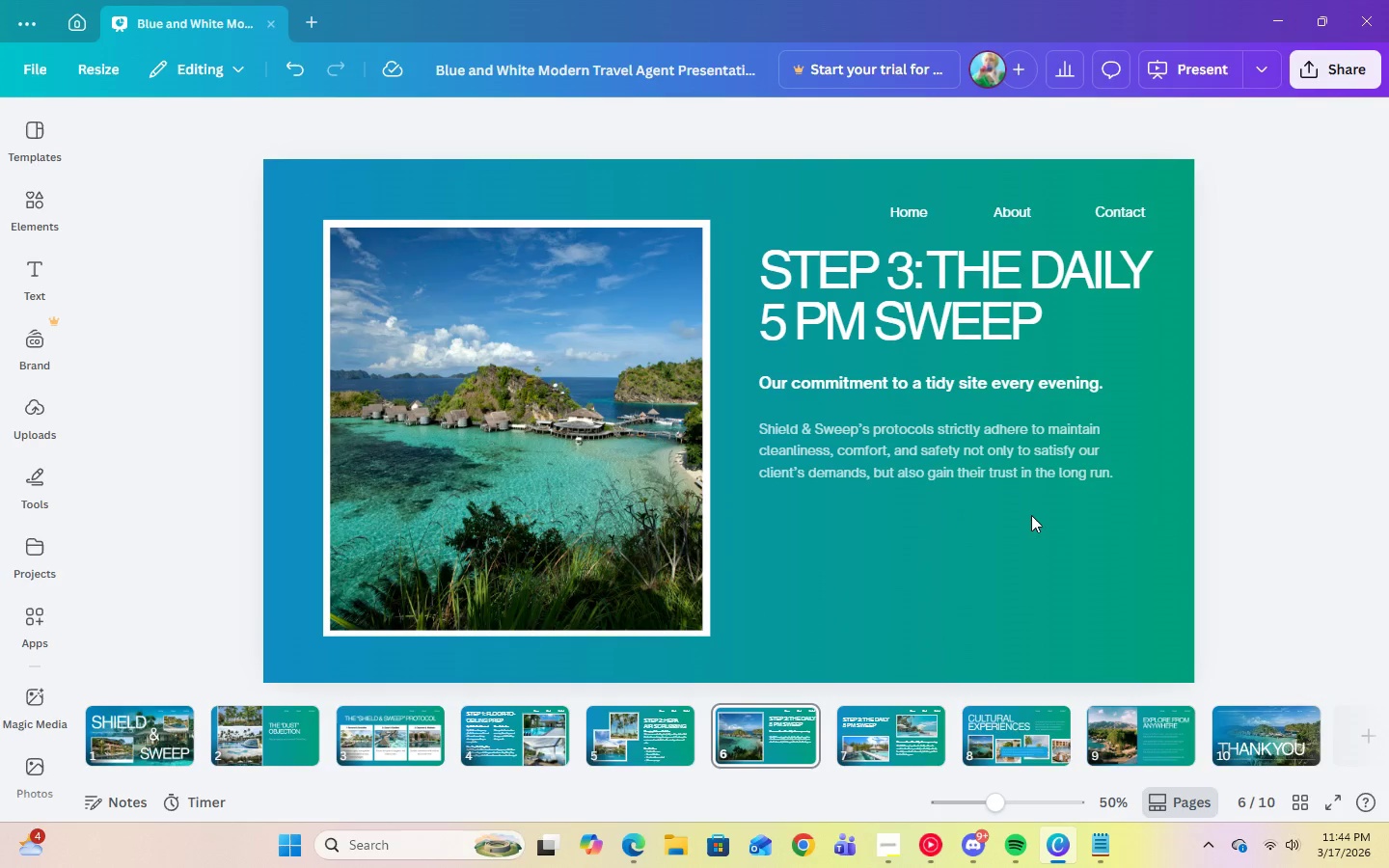 
wait(7.09)
 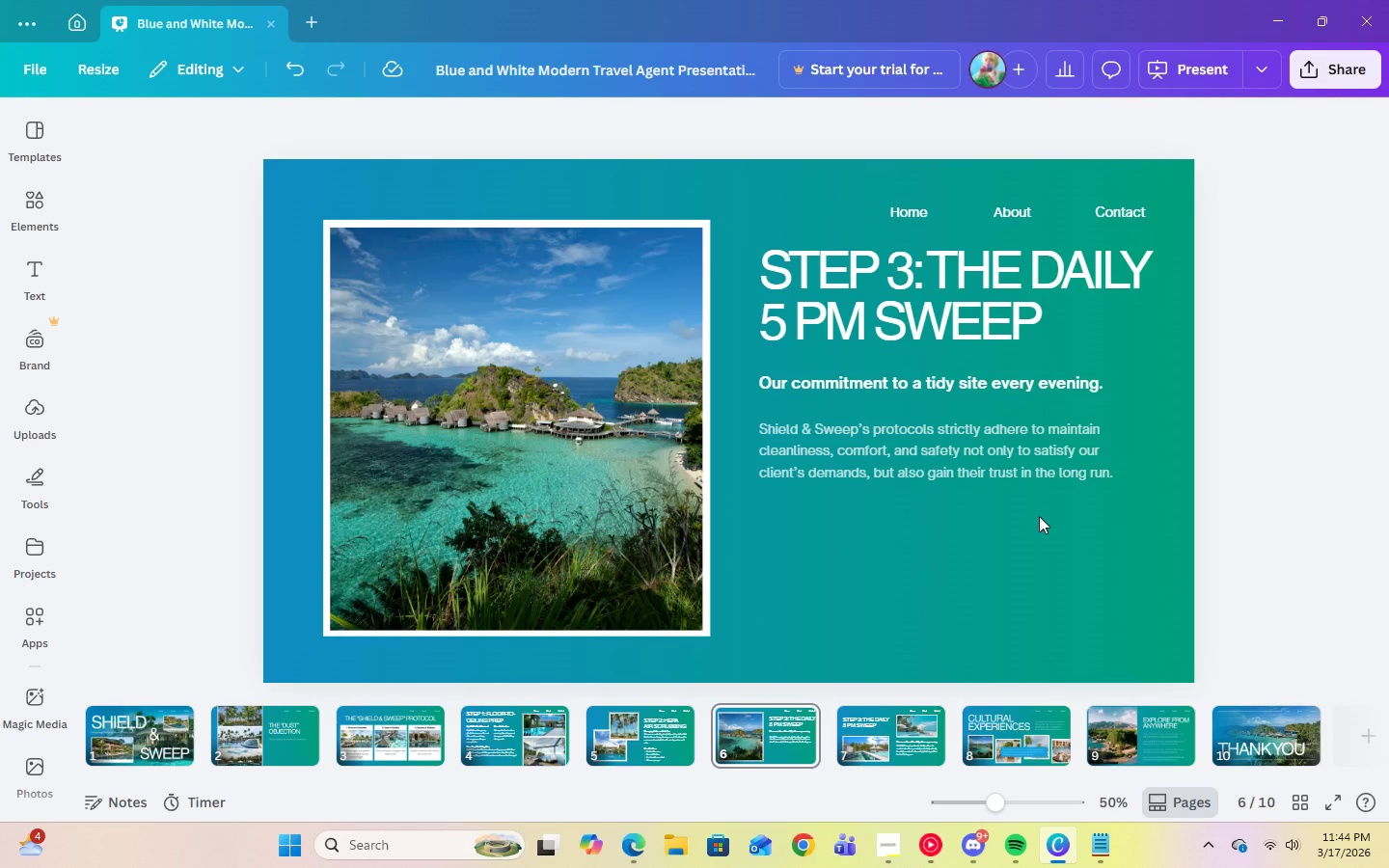 
left_click([488, 760])
 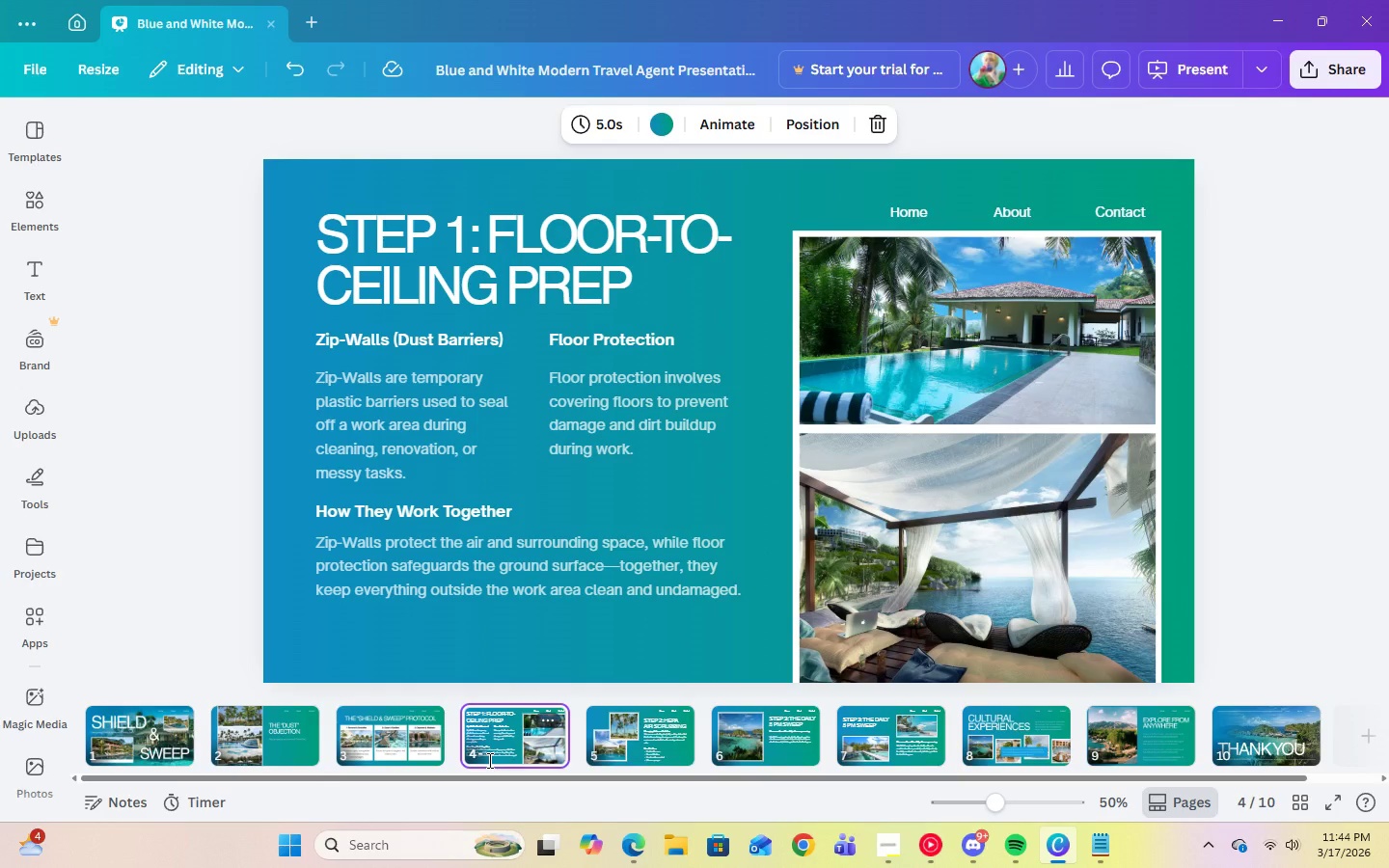 
left_click([446, 551])
 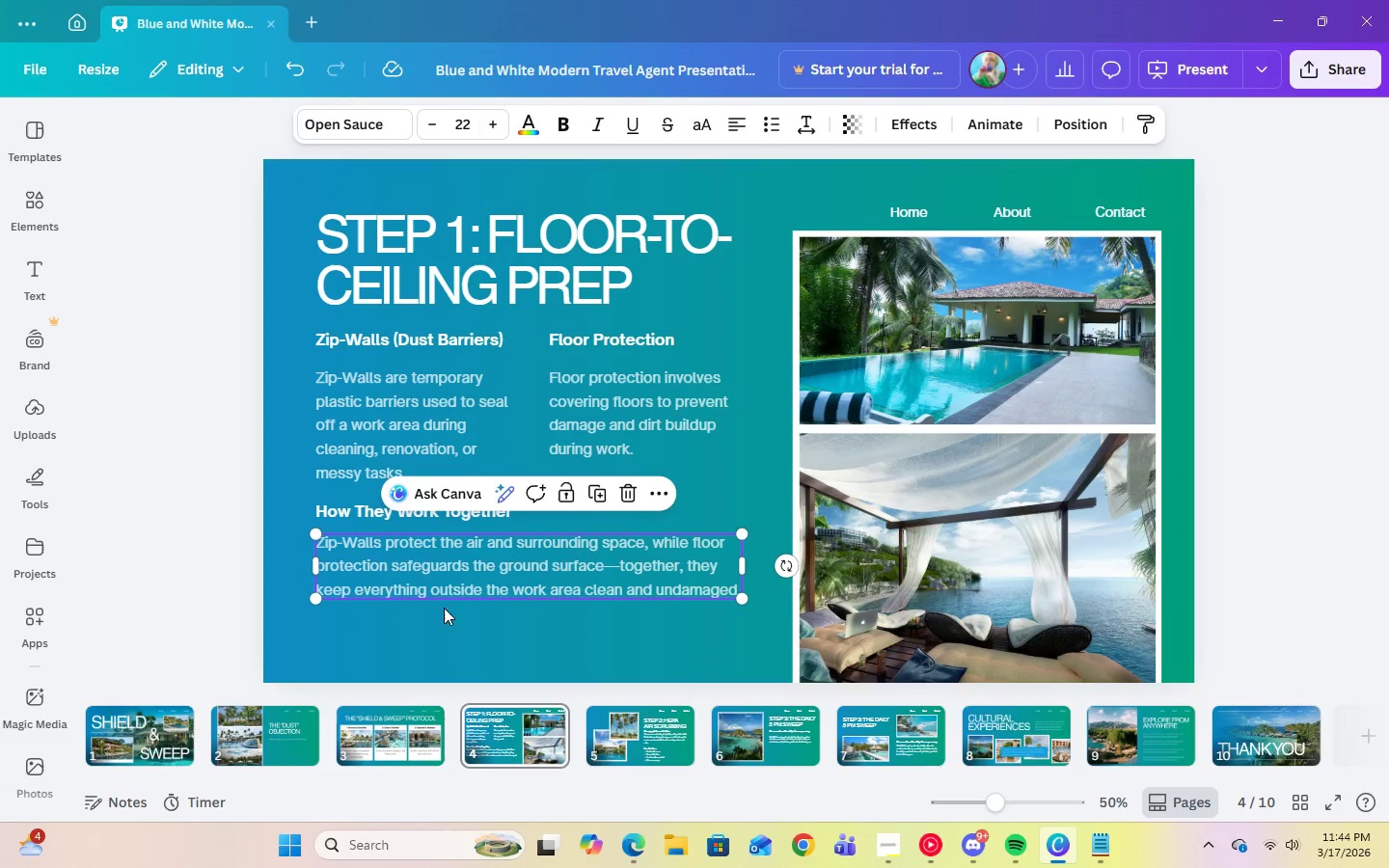 
left_click([449, 635])
 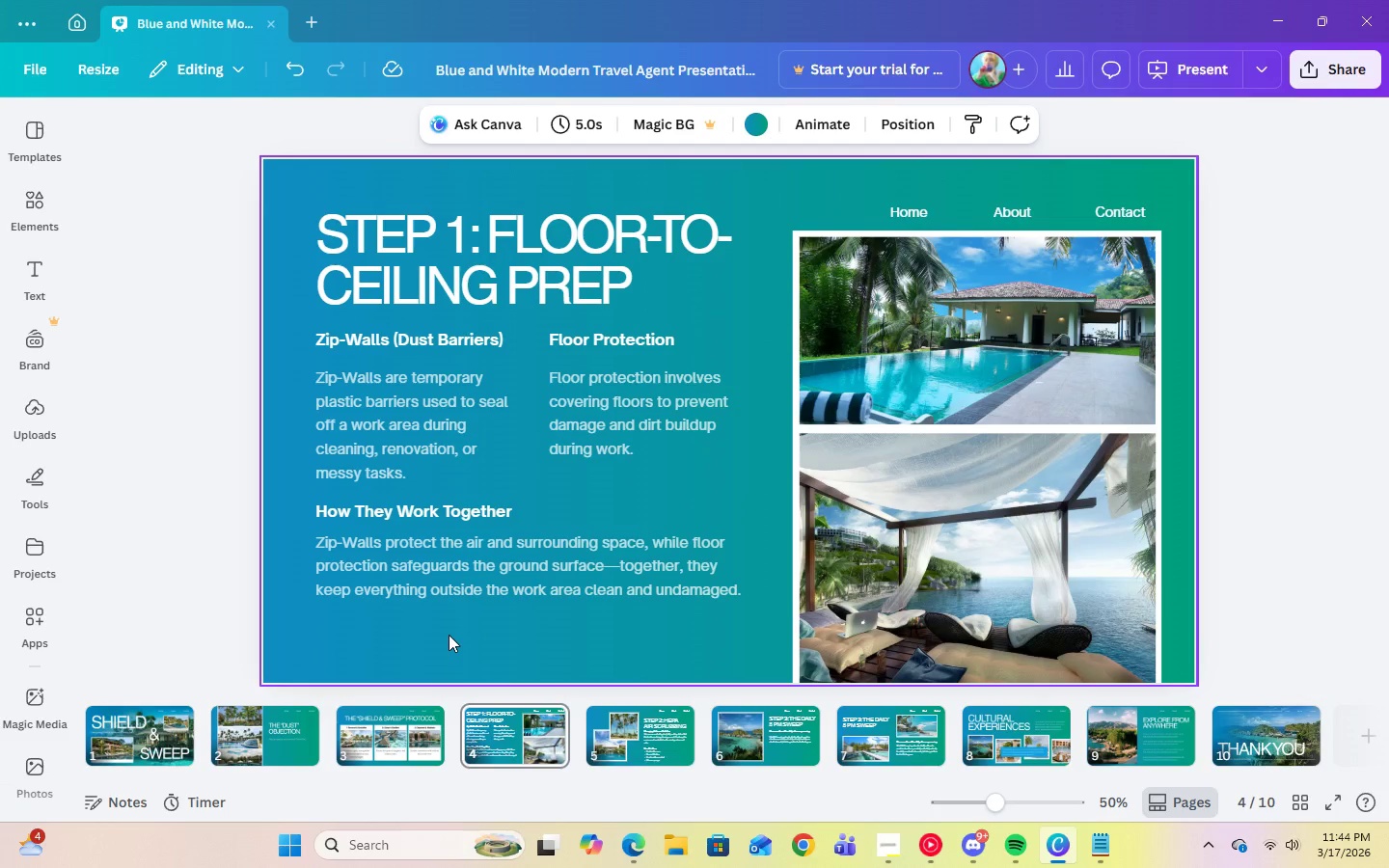 
wait(5.81)
 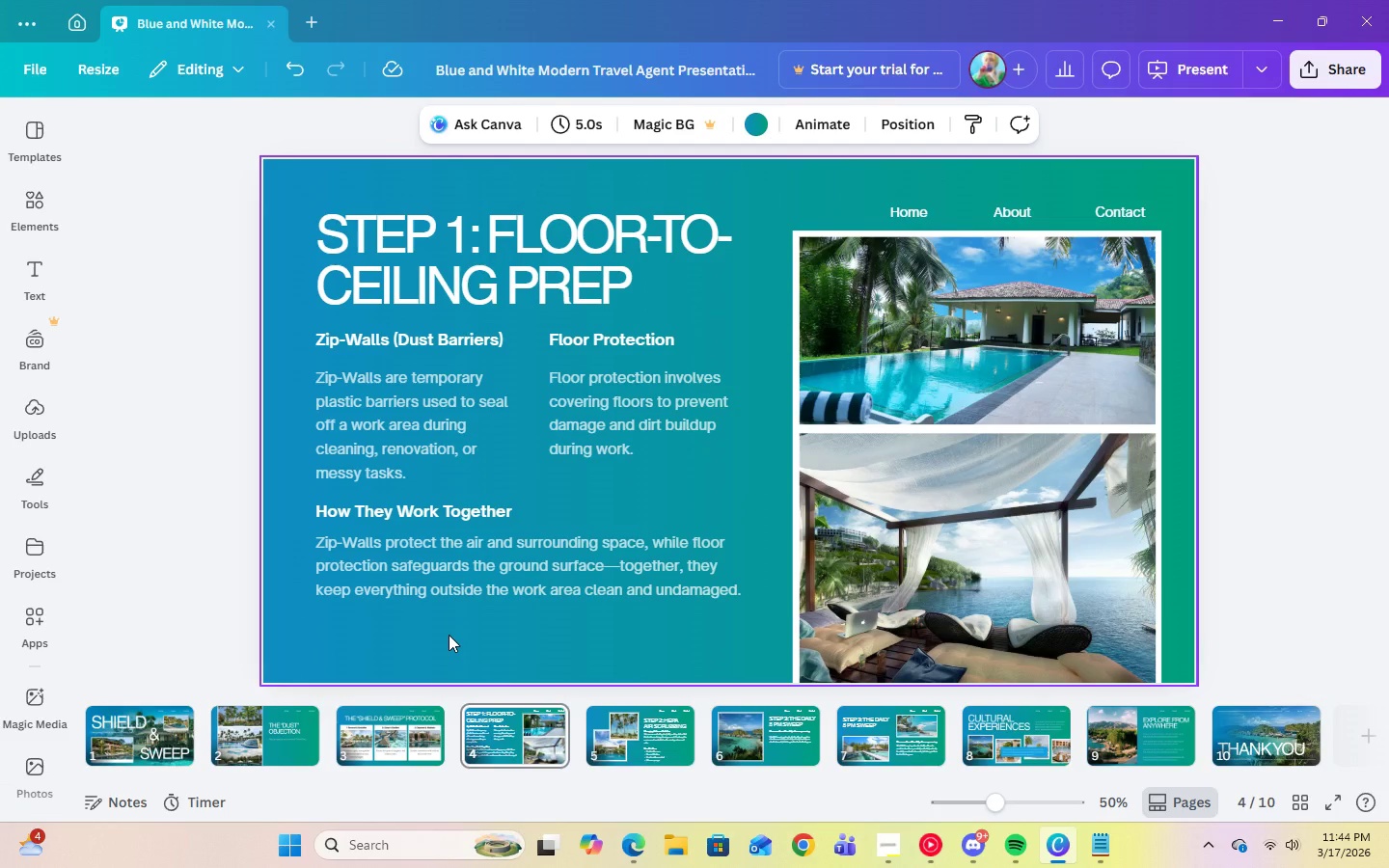 
left_click([640, 740])
 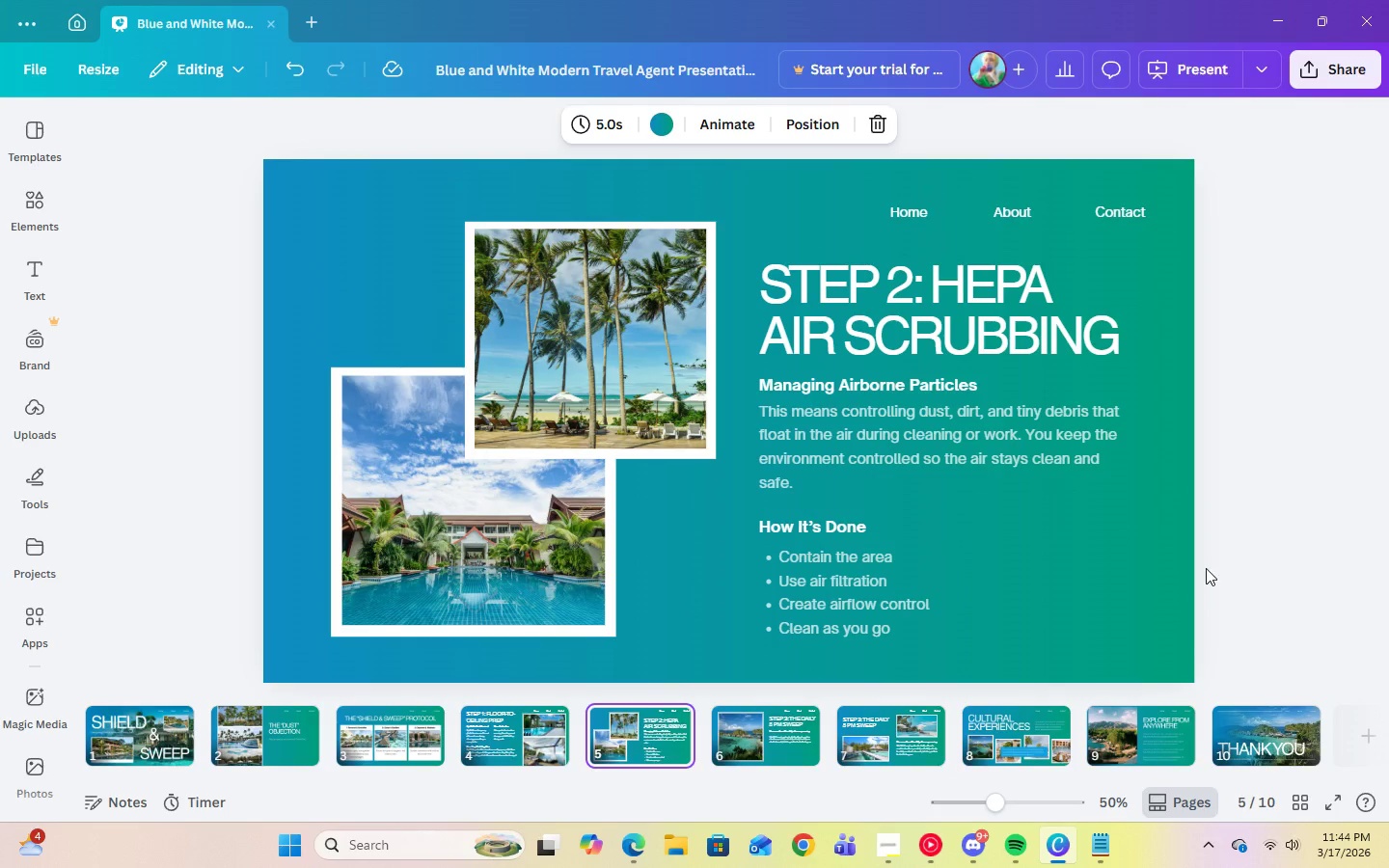 
left_click([743, 751])
 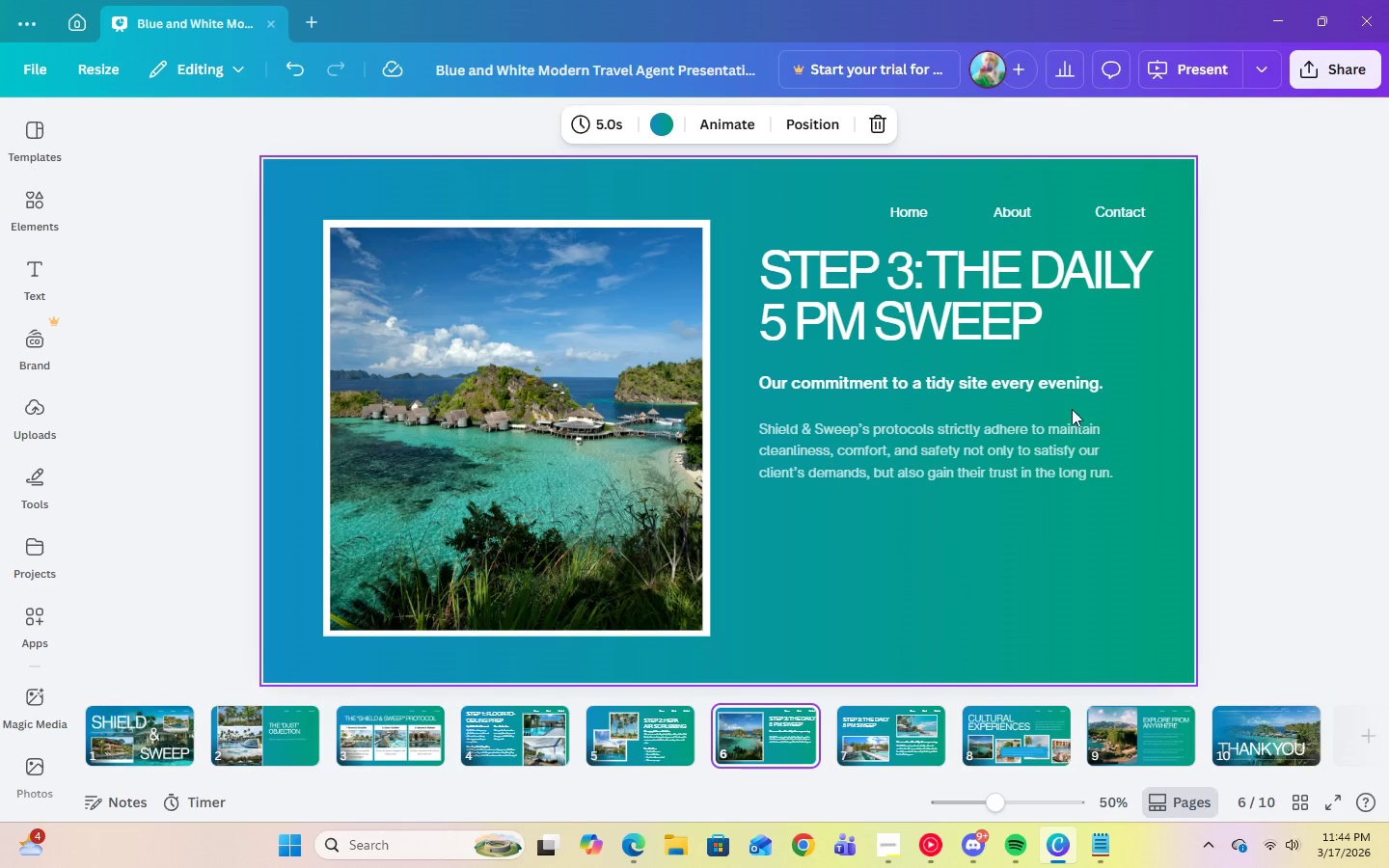 
double_click([1007, 463])
 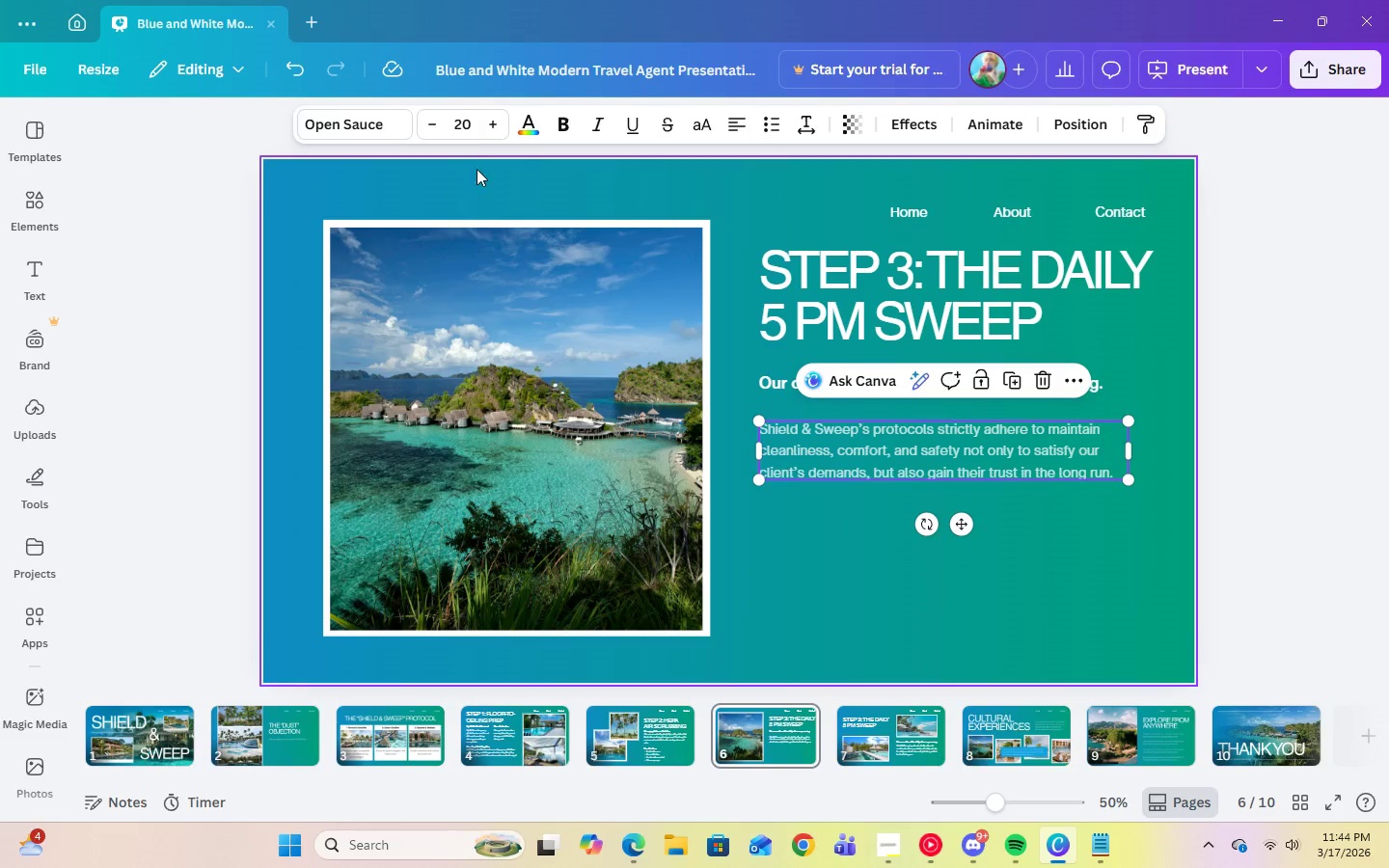 
left_click([468, 128])
 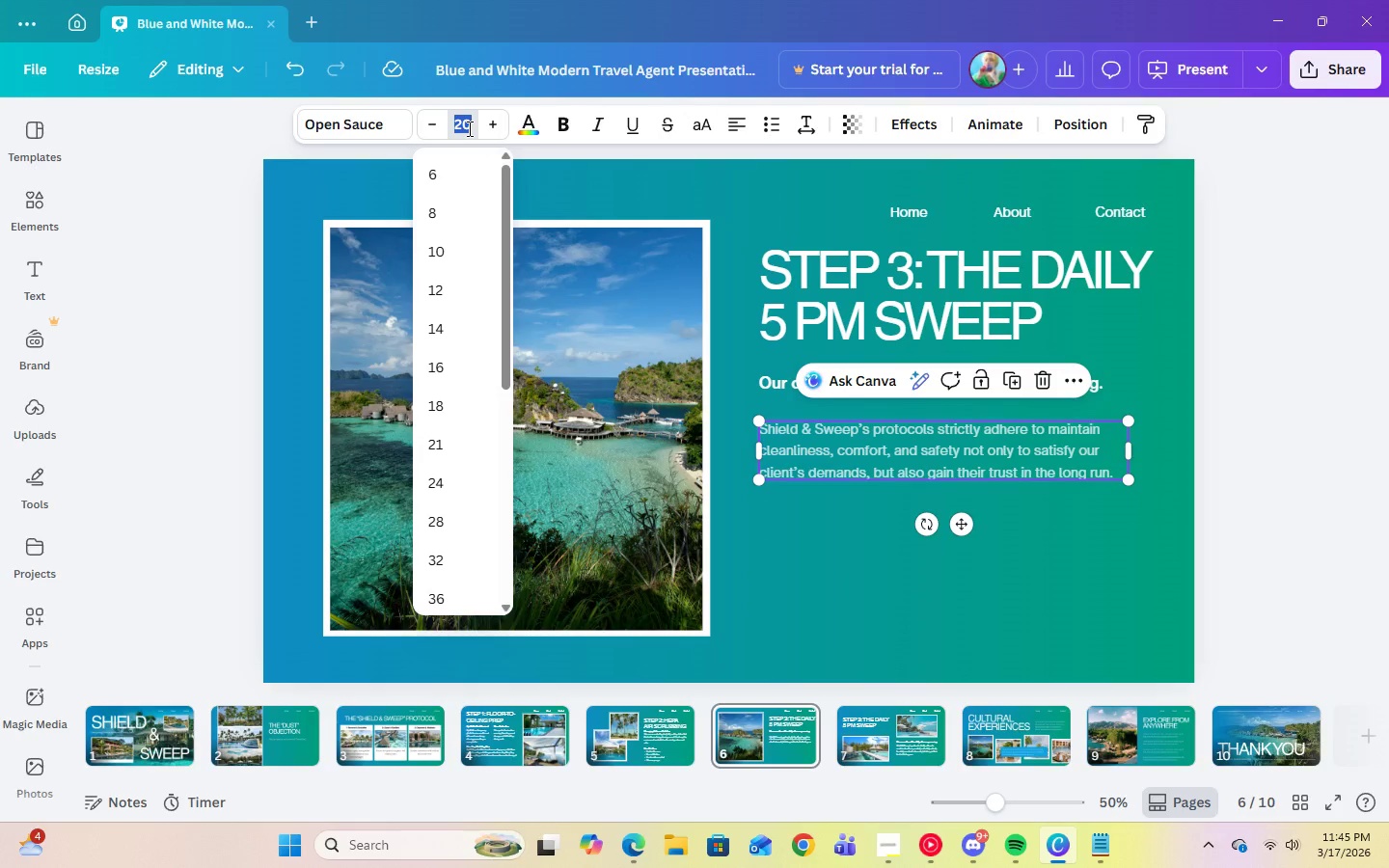 
key(Numpad2)
 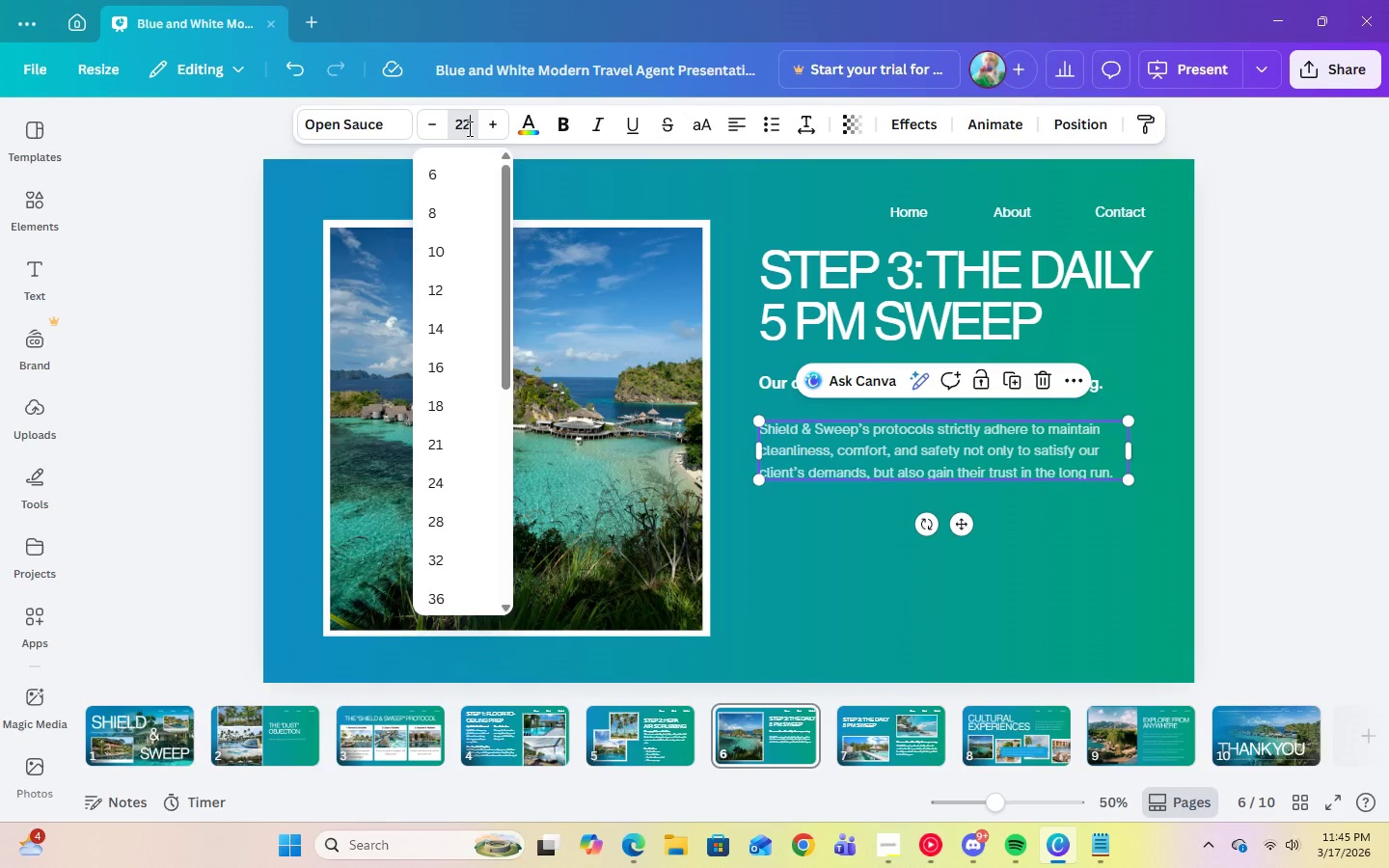 
key(Numpad2)
 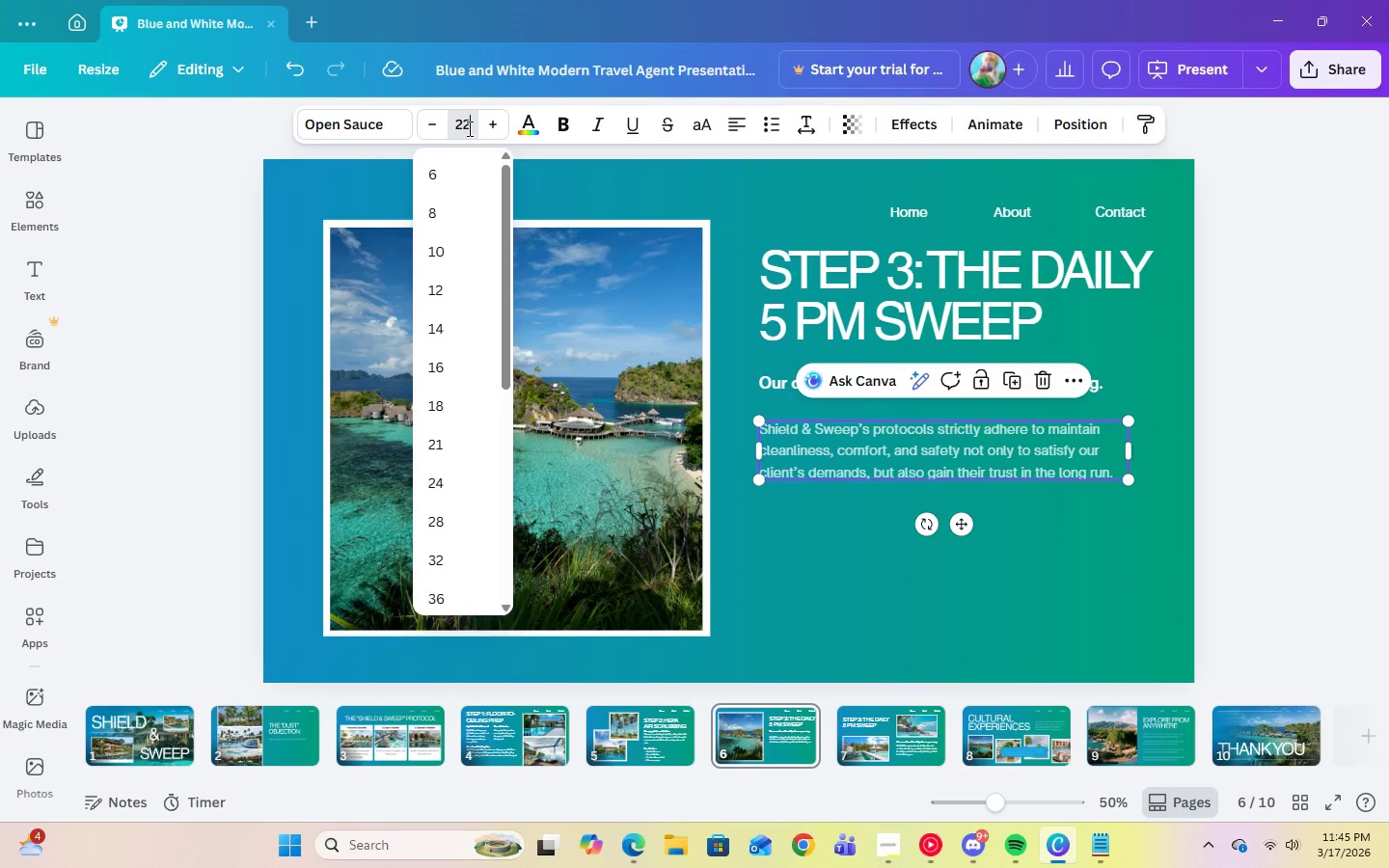 
key(Enter)
 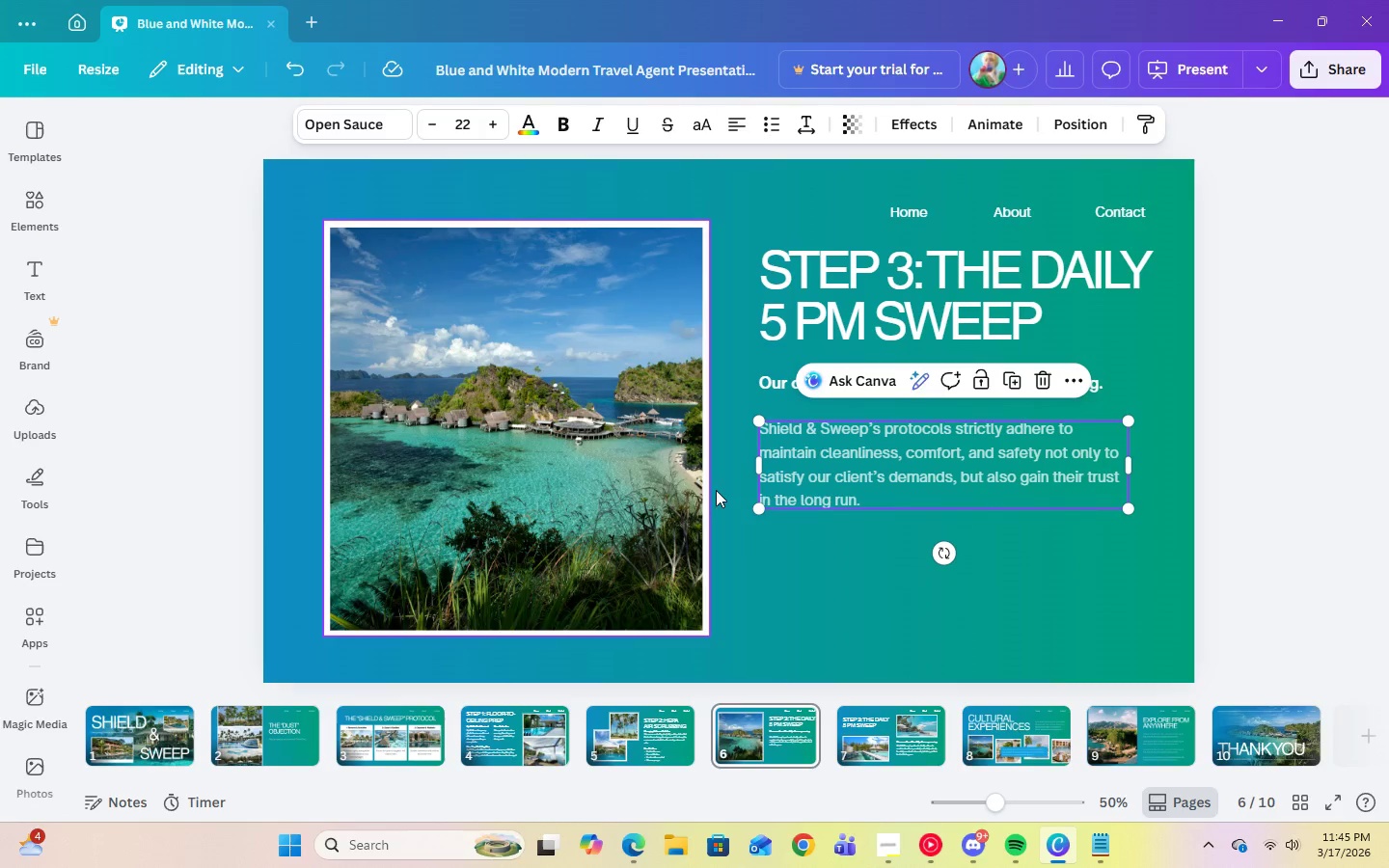 
left_click([792, 583])
 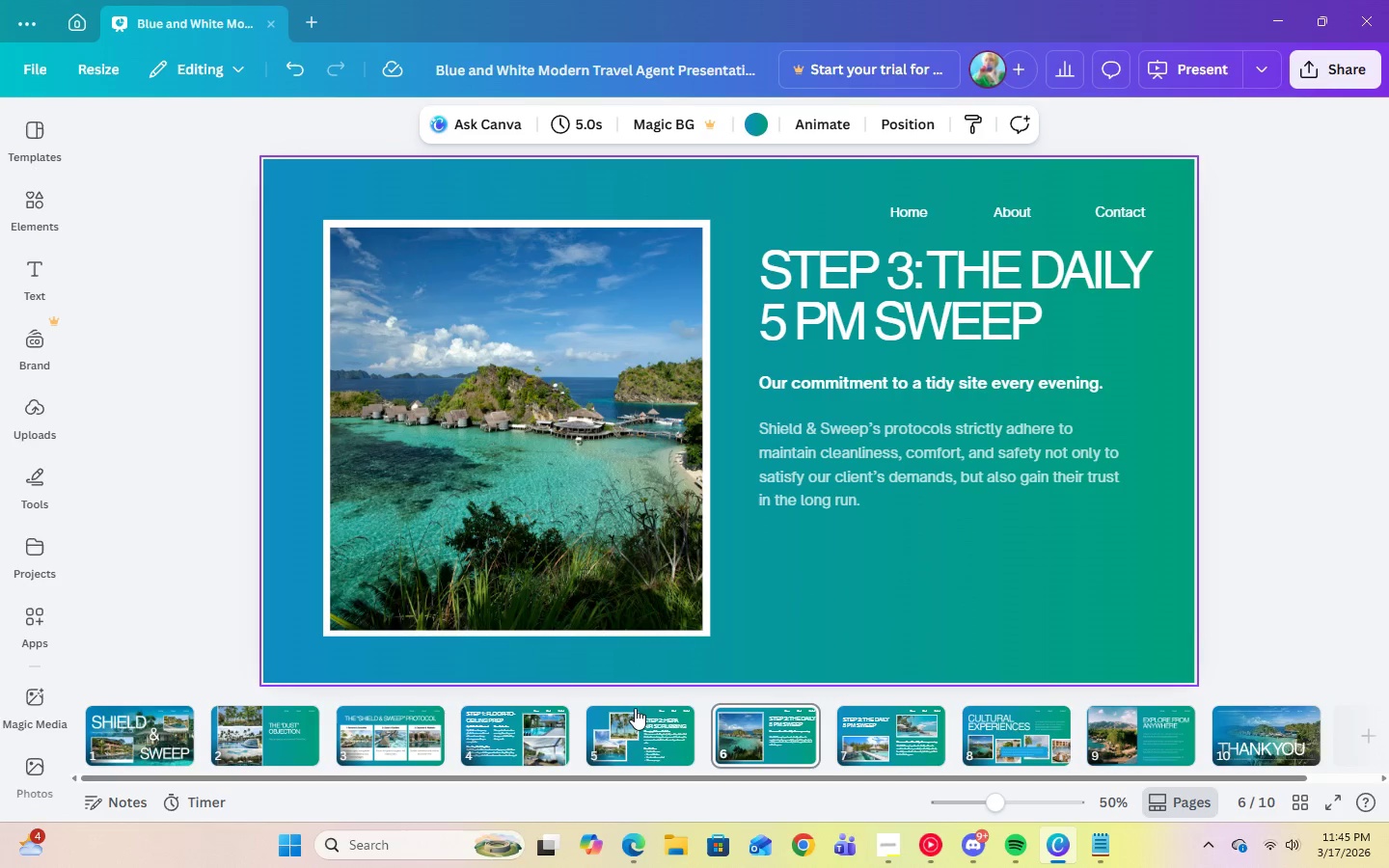 
left_click([638, 719])
 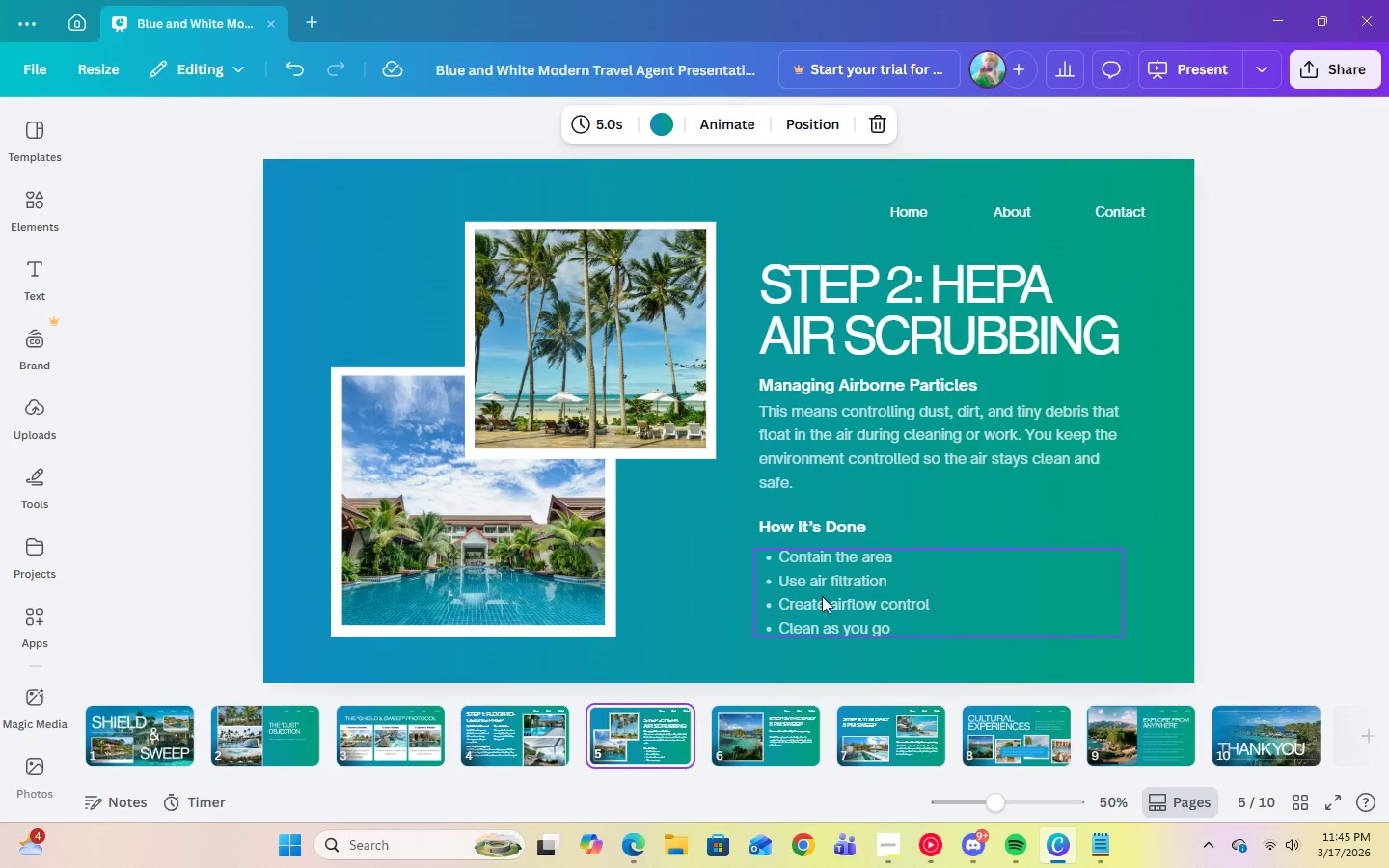 
left_click([824, 595])
 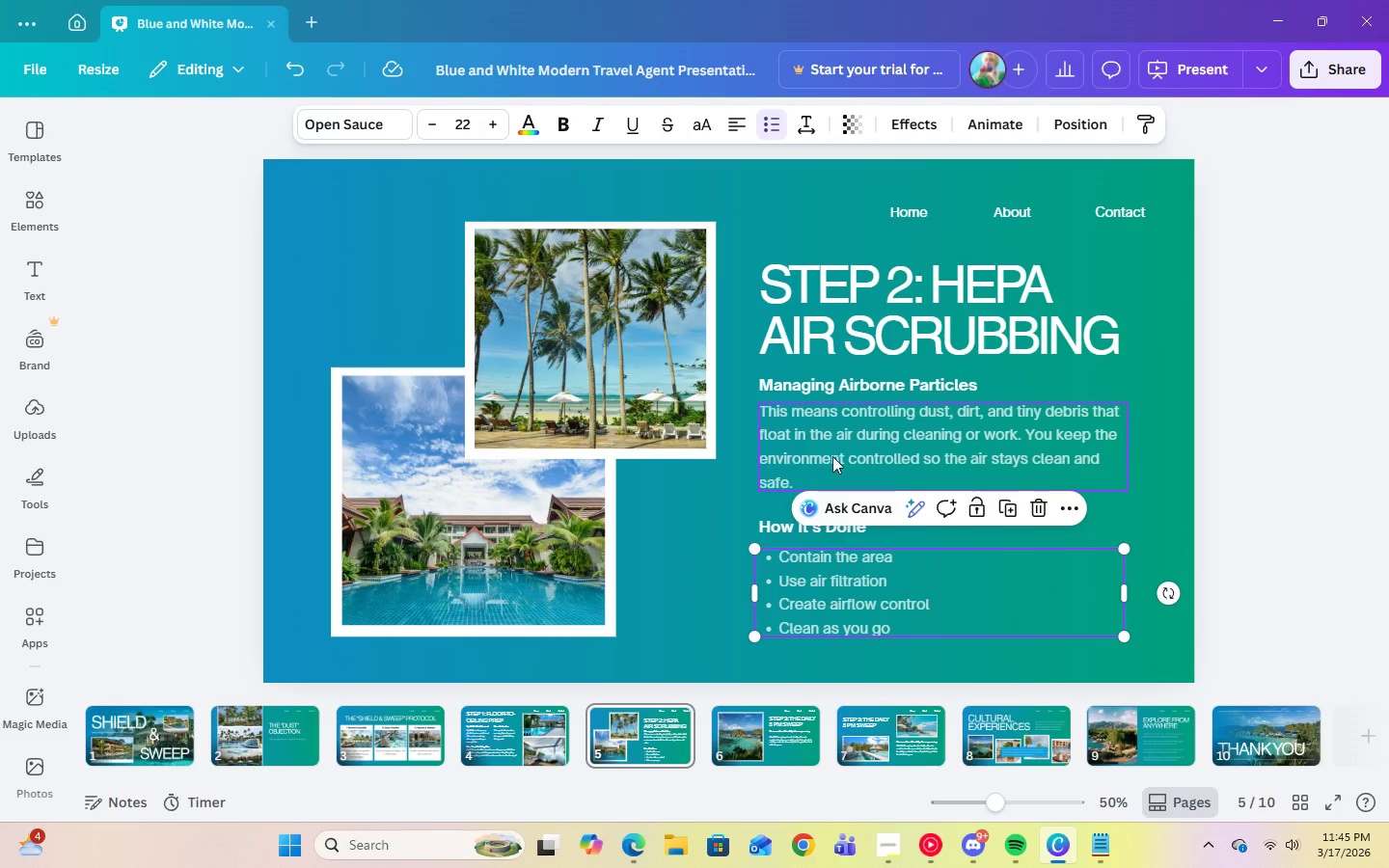 
left_click([832, 443])
 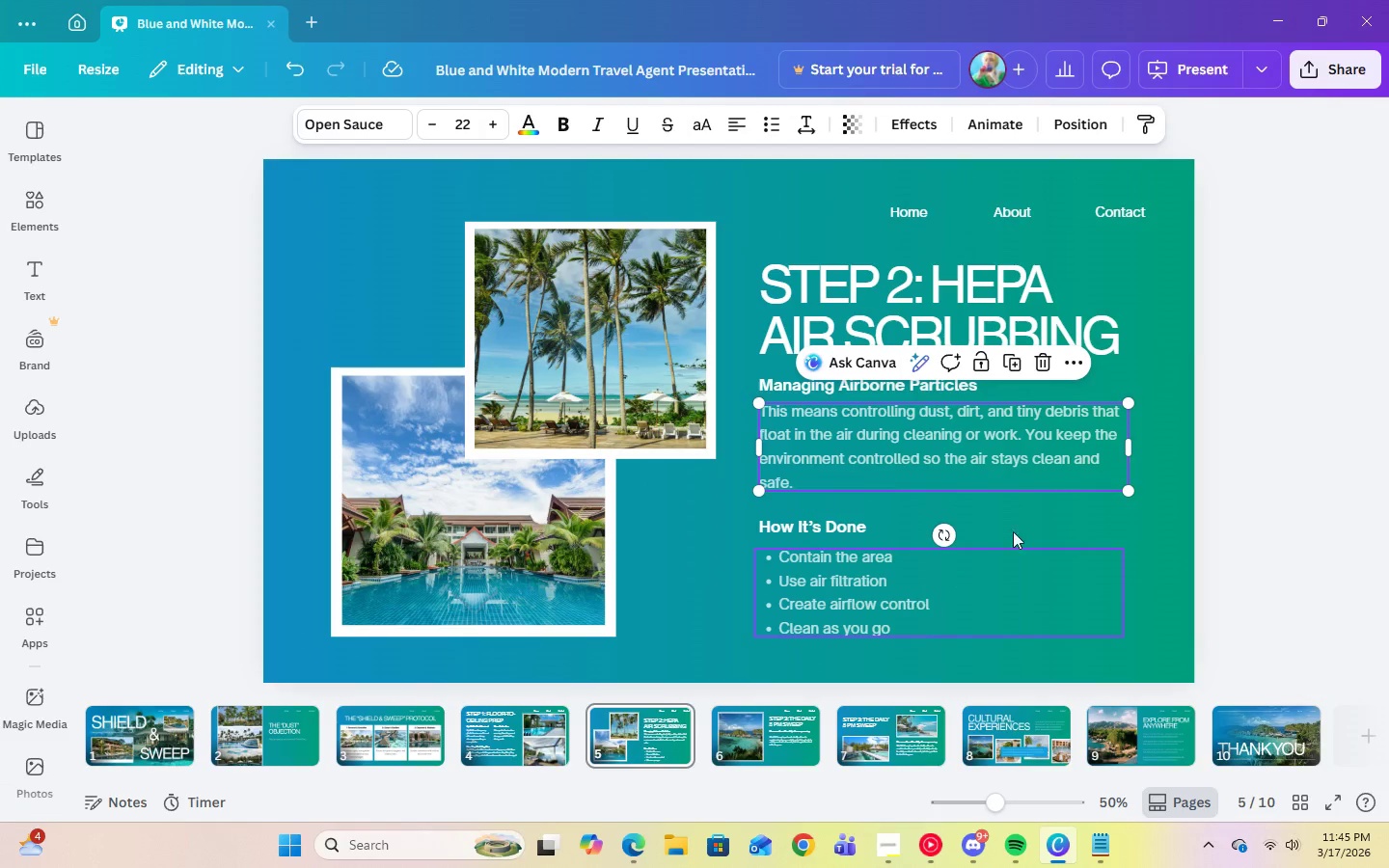 
left_click([1319, 517])
 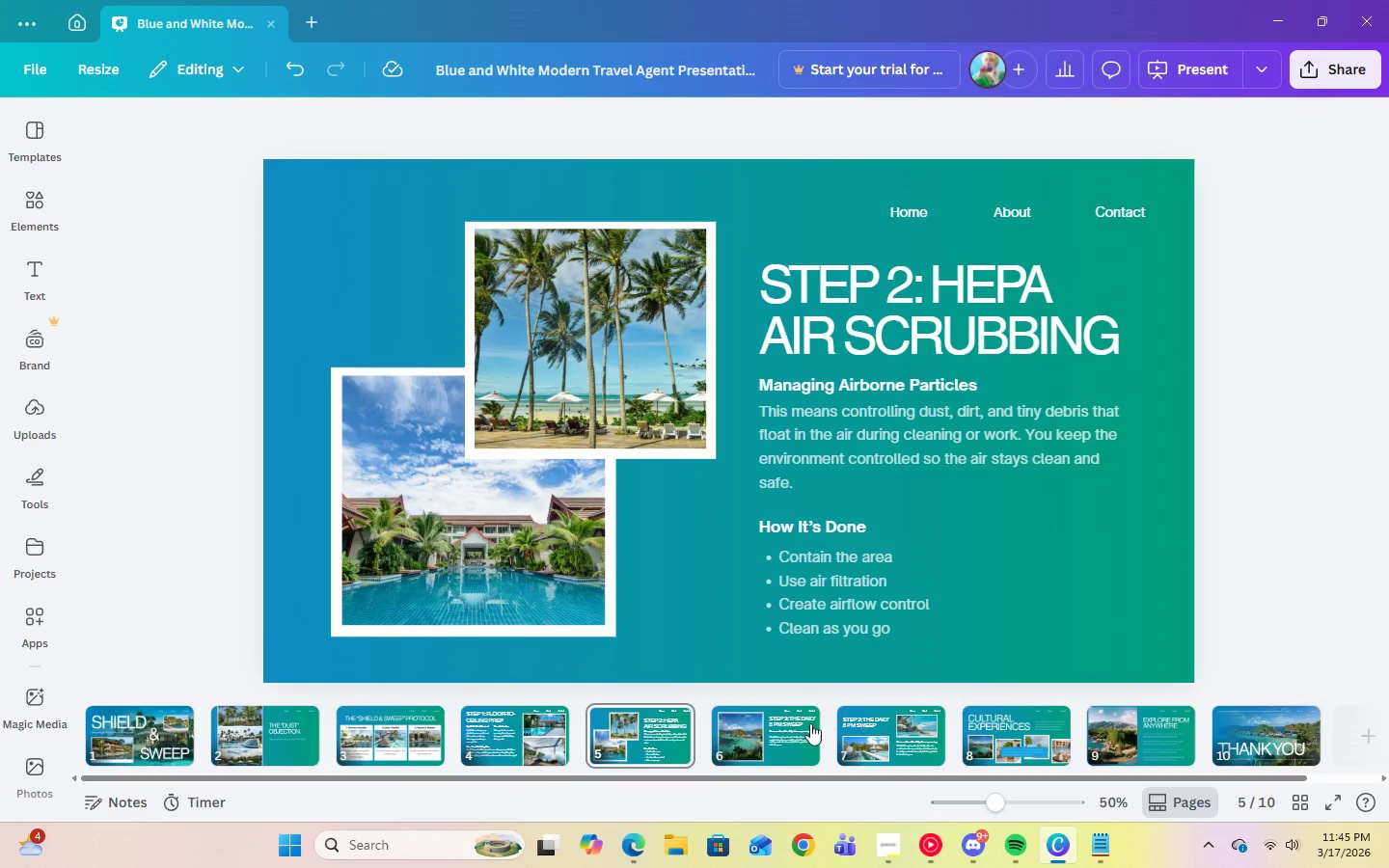 
left_click([830, 561])
 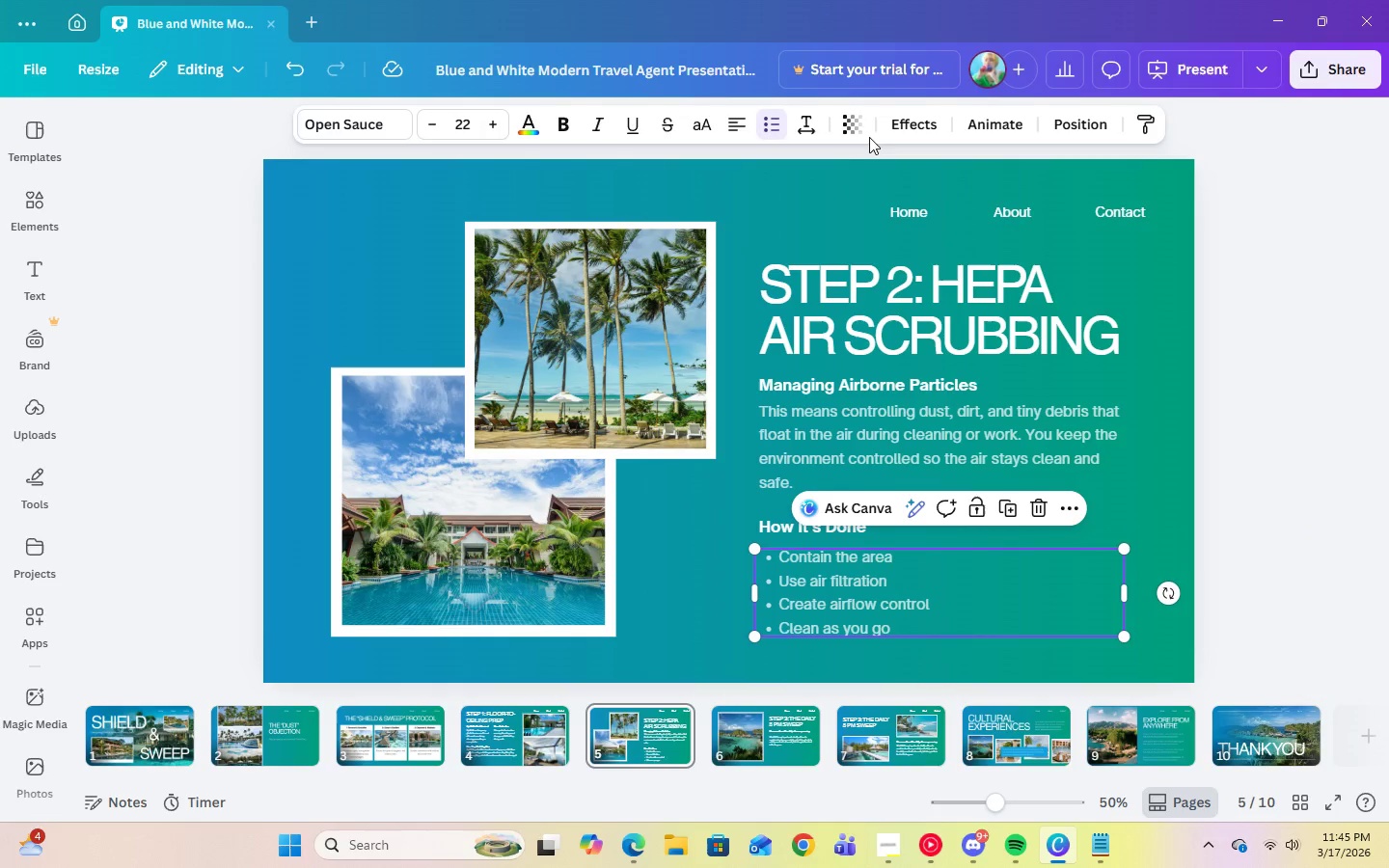 
left_click([864, 129])
 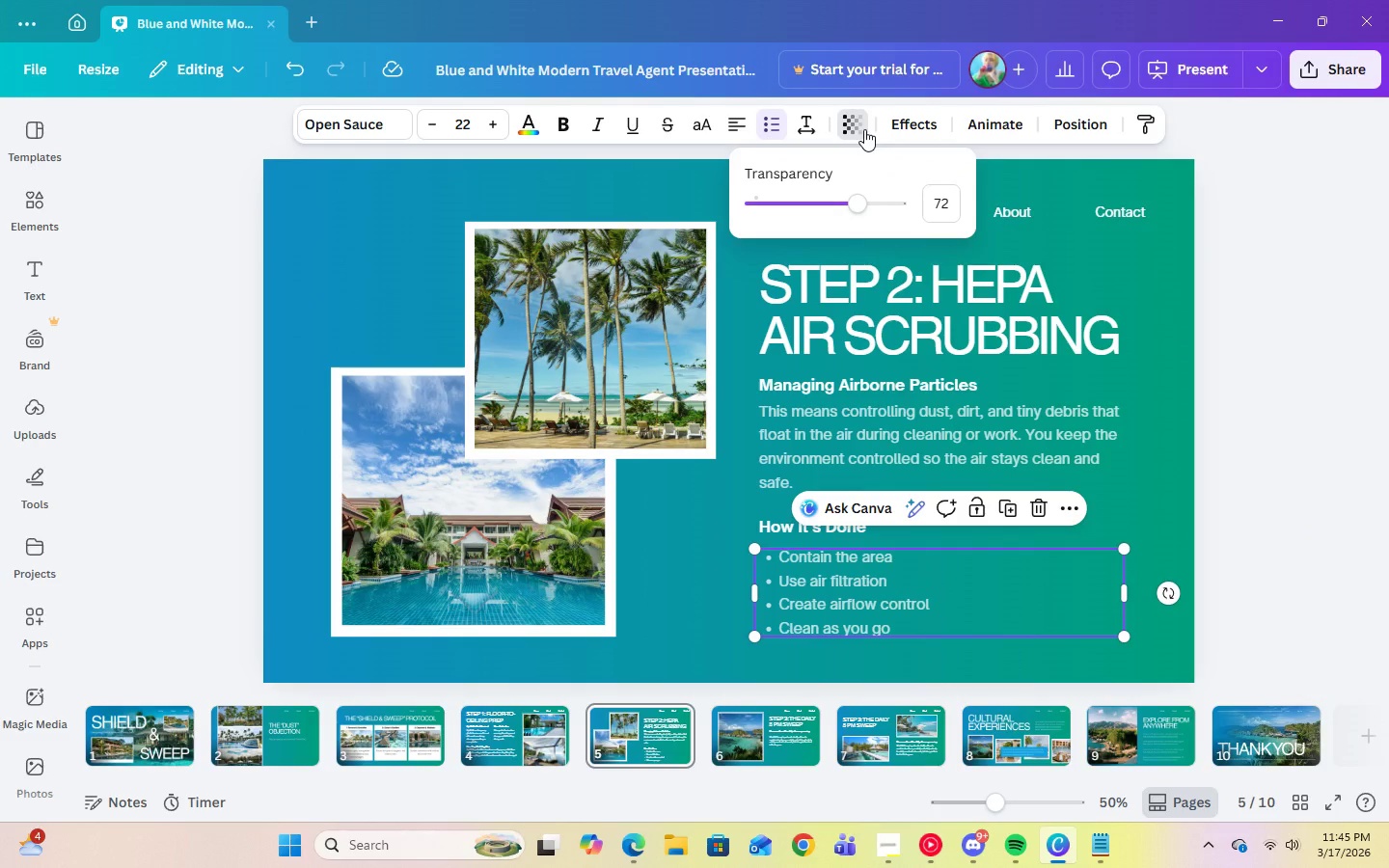 
left_click([864, 129])
 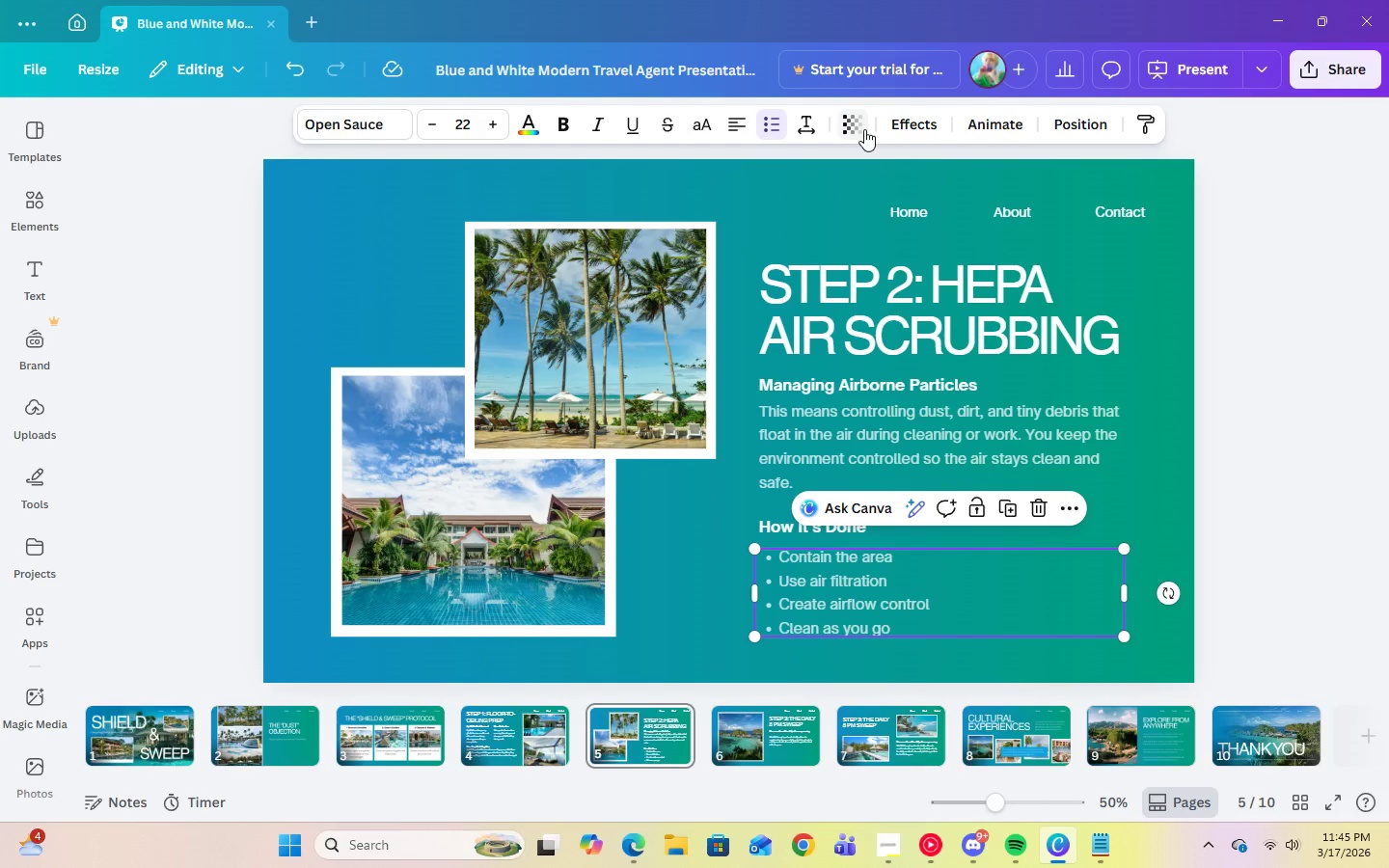 
wait(5.41)
 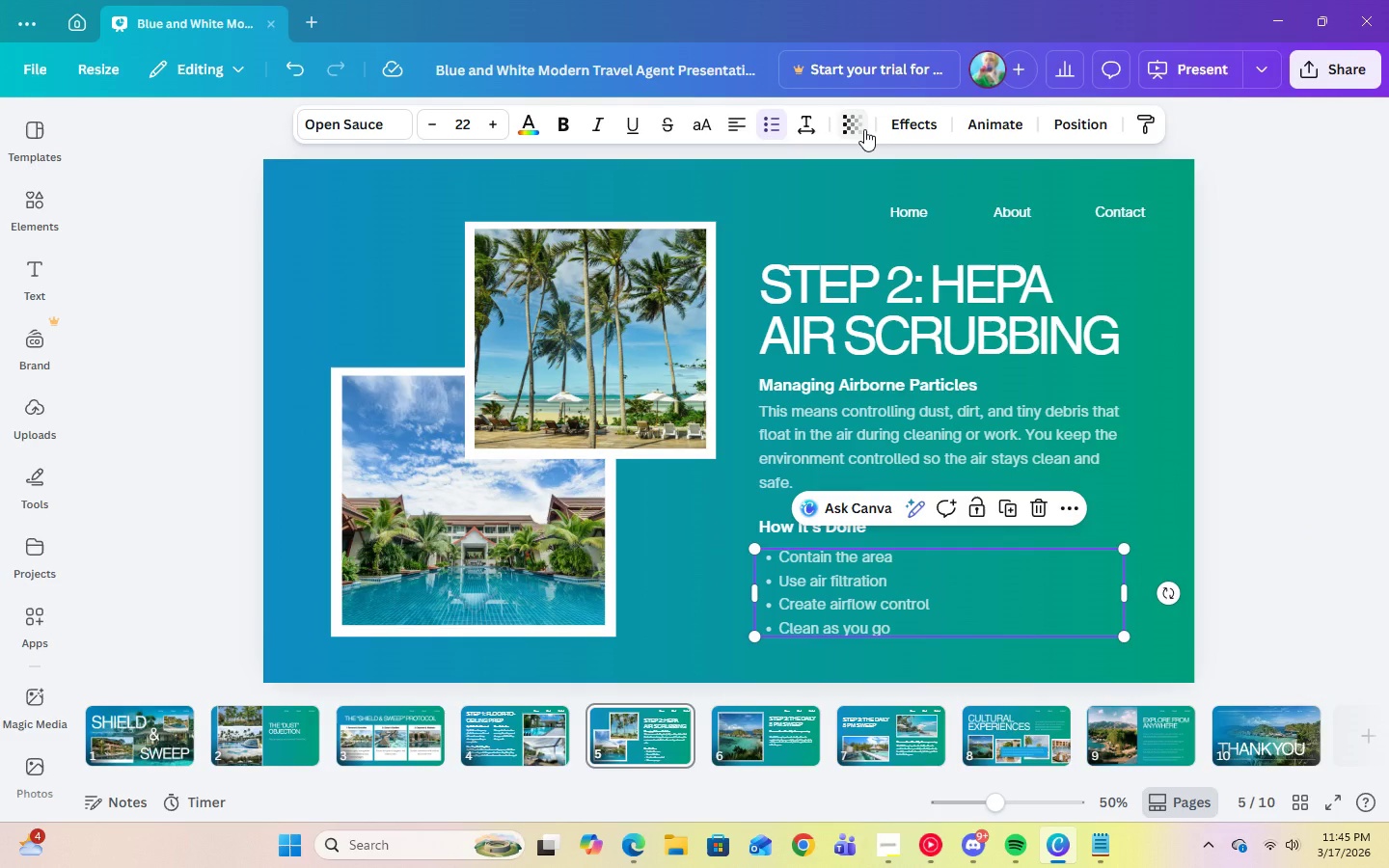 
left_click([725, 738])
 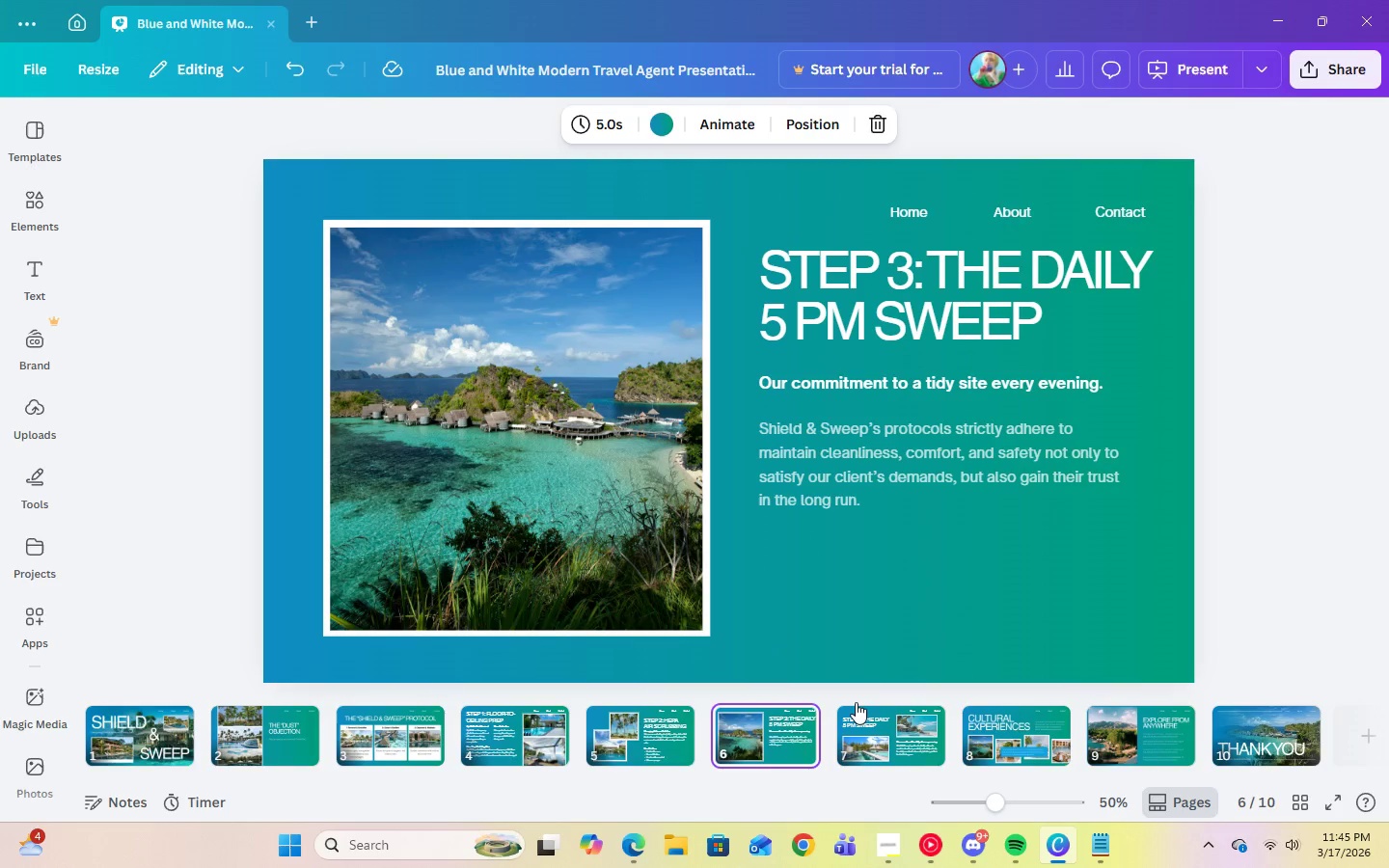 
wait(11.7)
 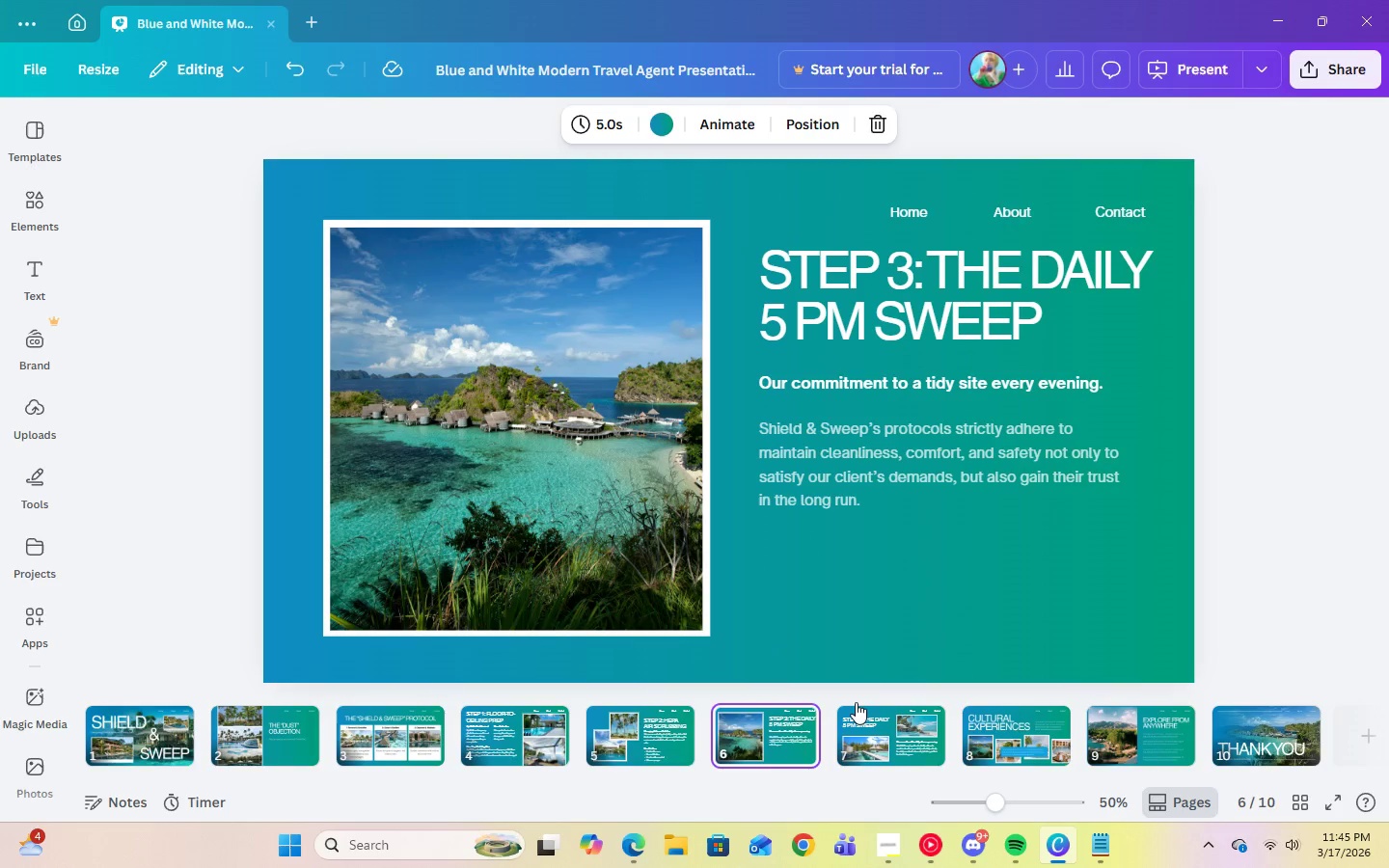 
left_click([867, 727])
 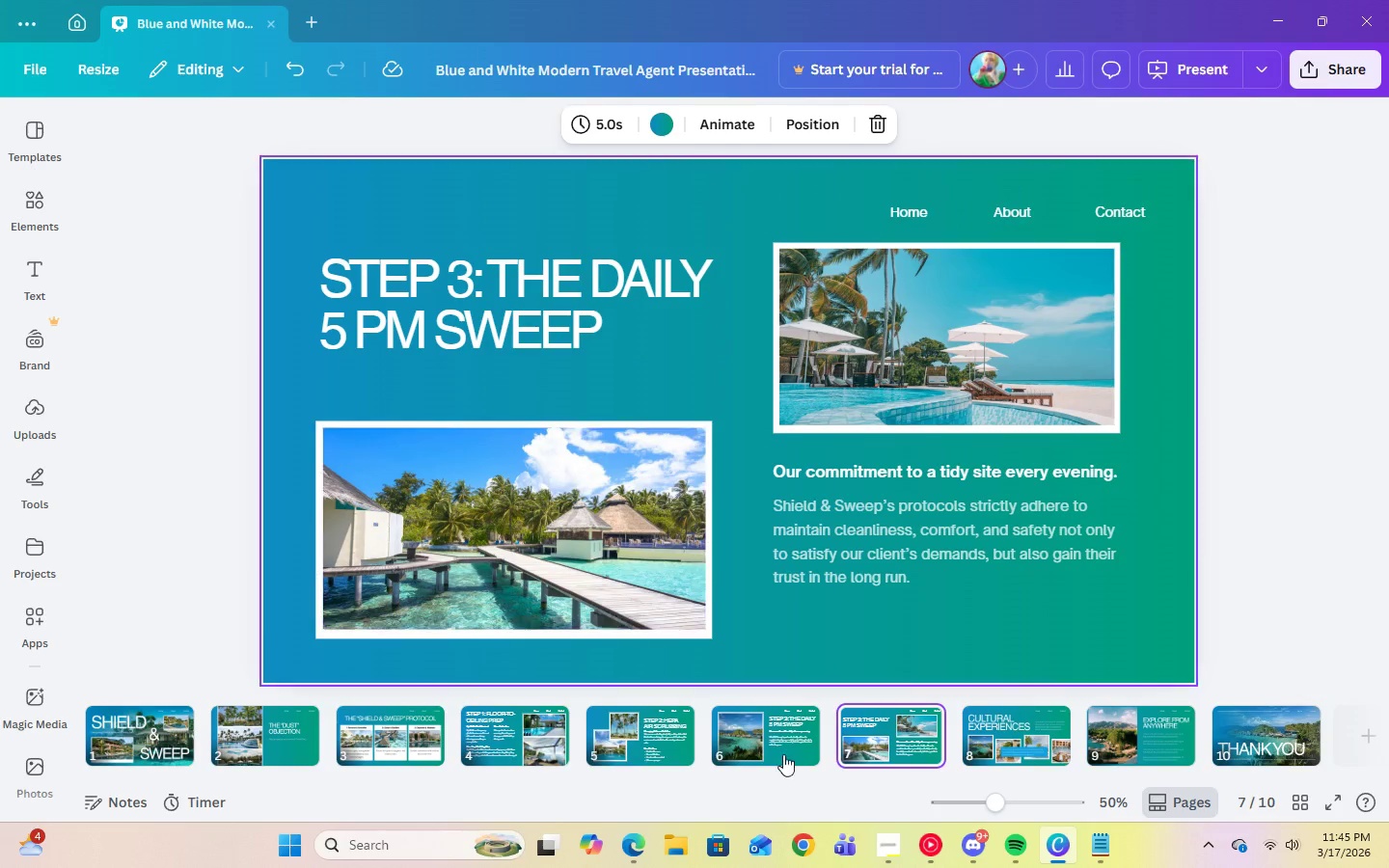 
left_click([884, 855])
 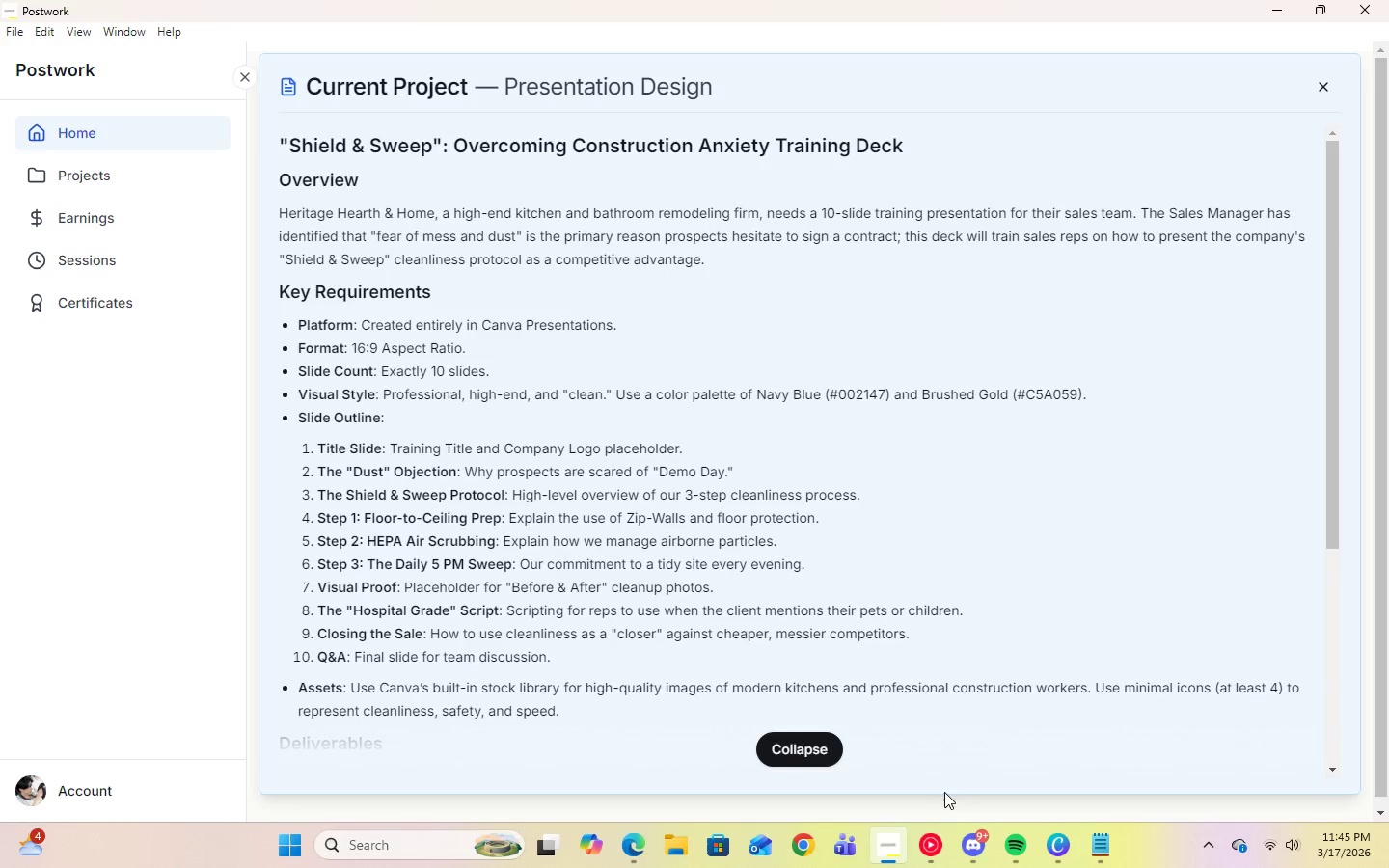 
wait(5.06)
 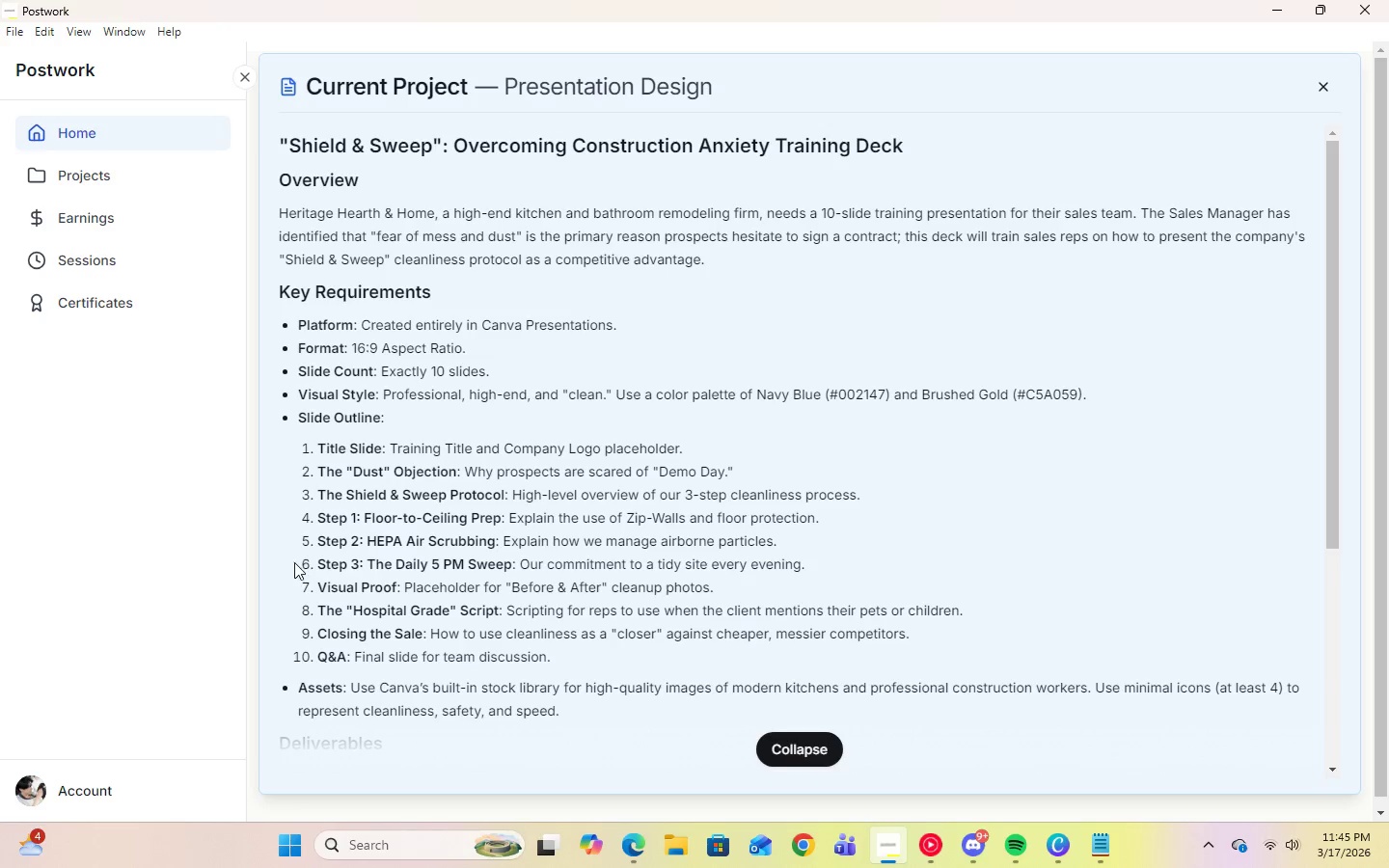 
left_click([1059, 845])
 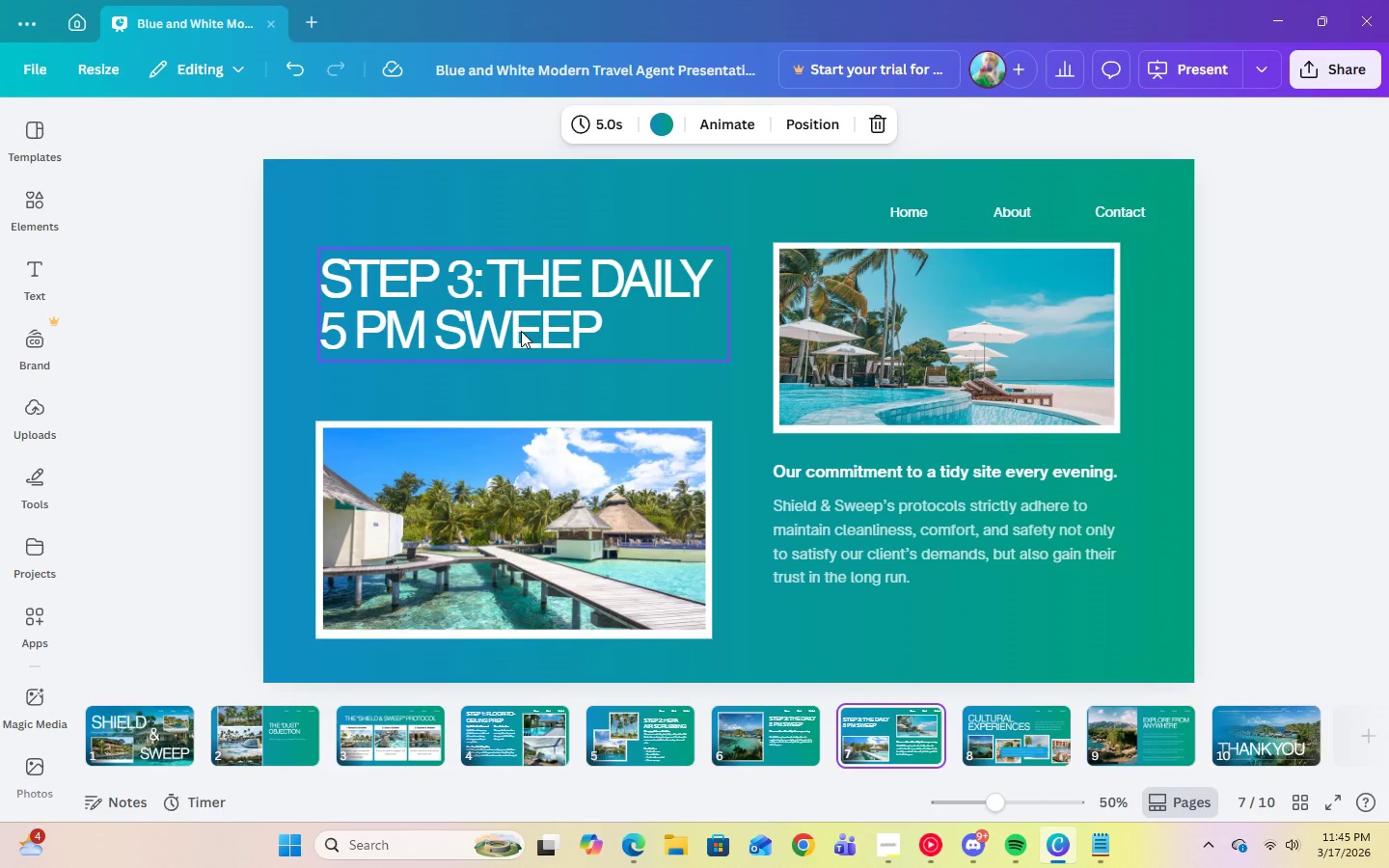 
double_click([521, 331])
 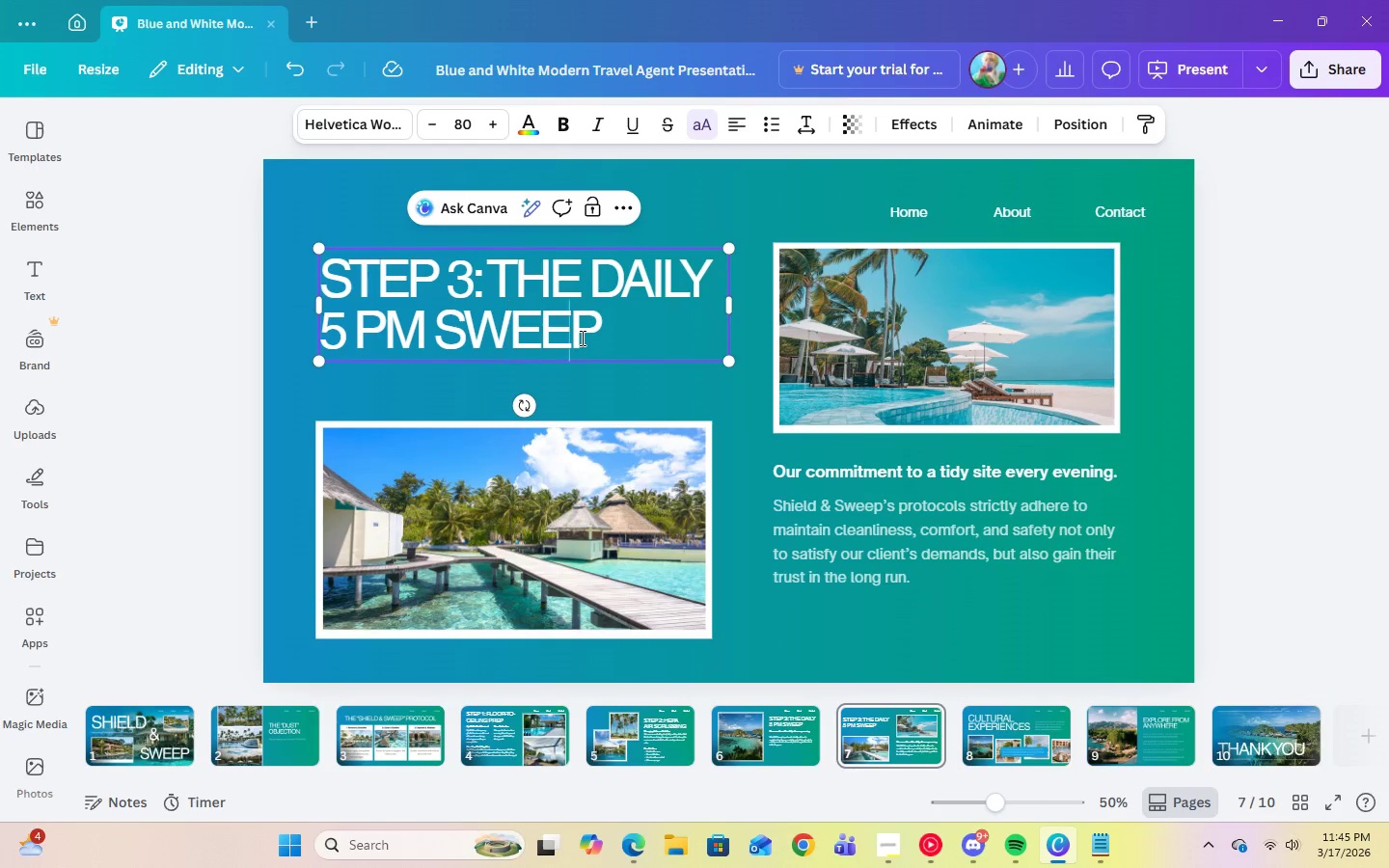 
double_click([606, 341])
 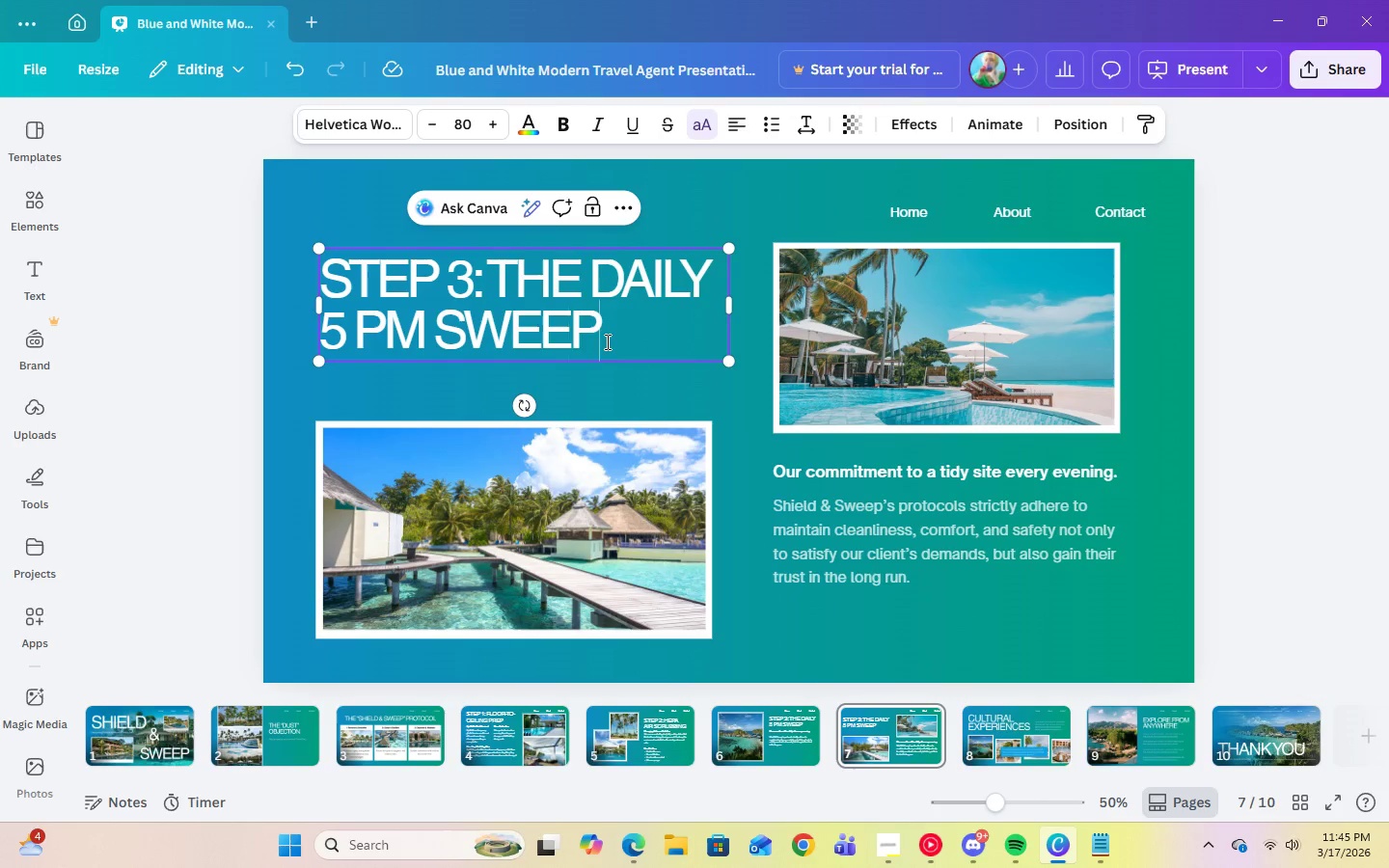 
left_click_drag(start_coordinate=[605, 341], to_coordinate=[385, 285])
 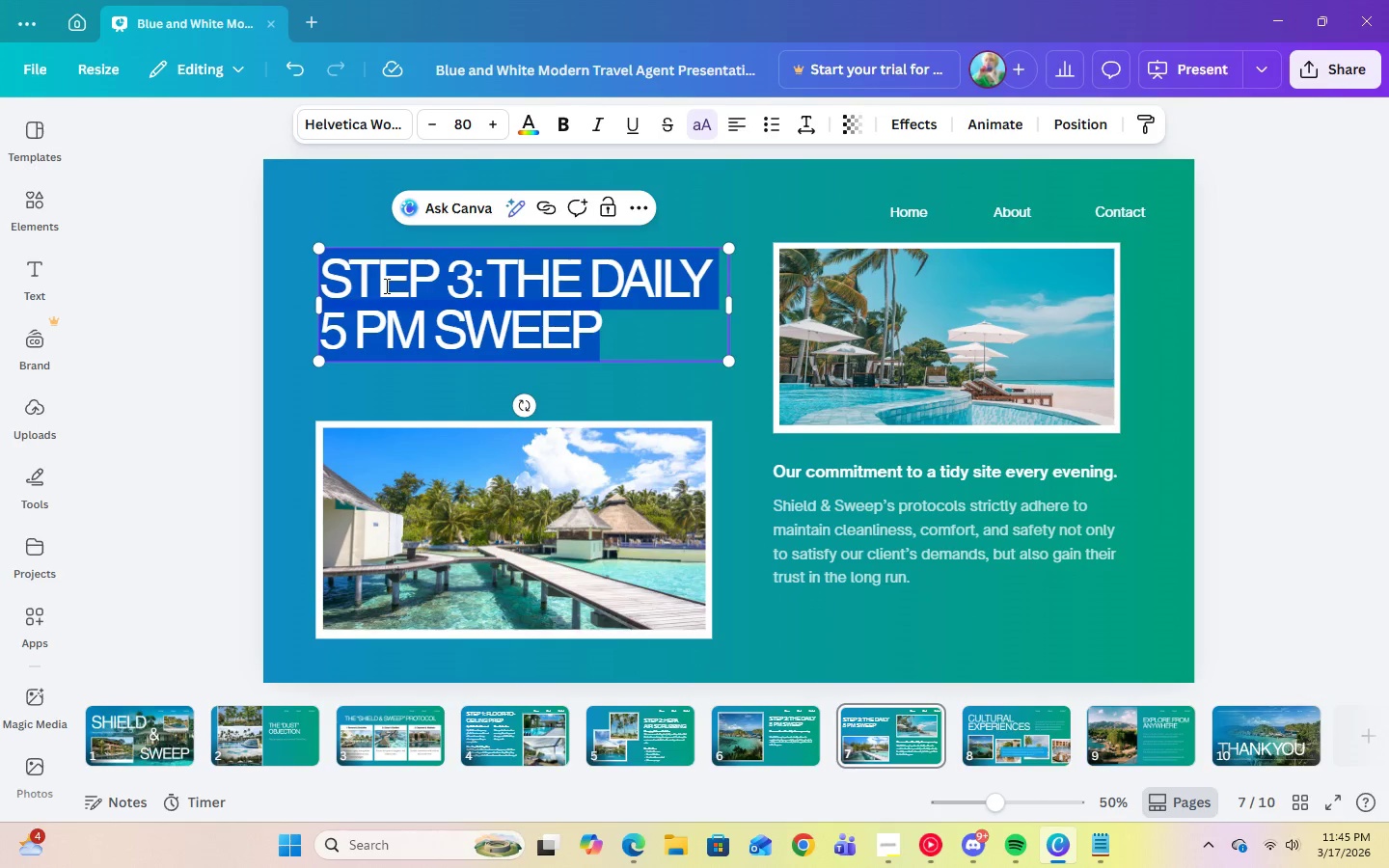 
type(VISUAL PROOF)
 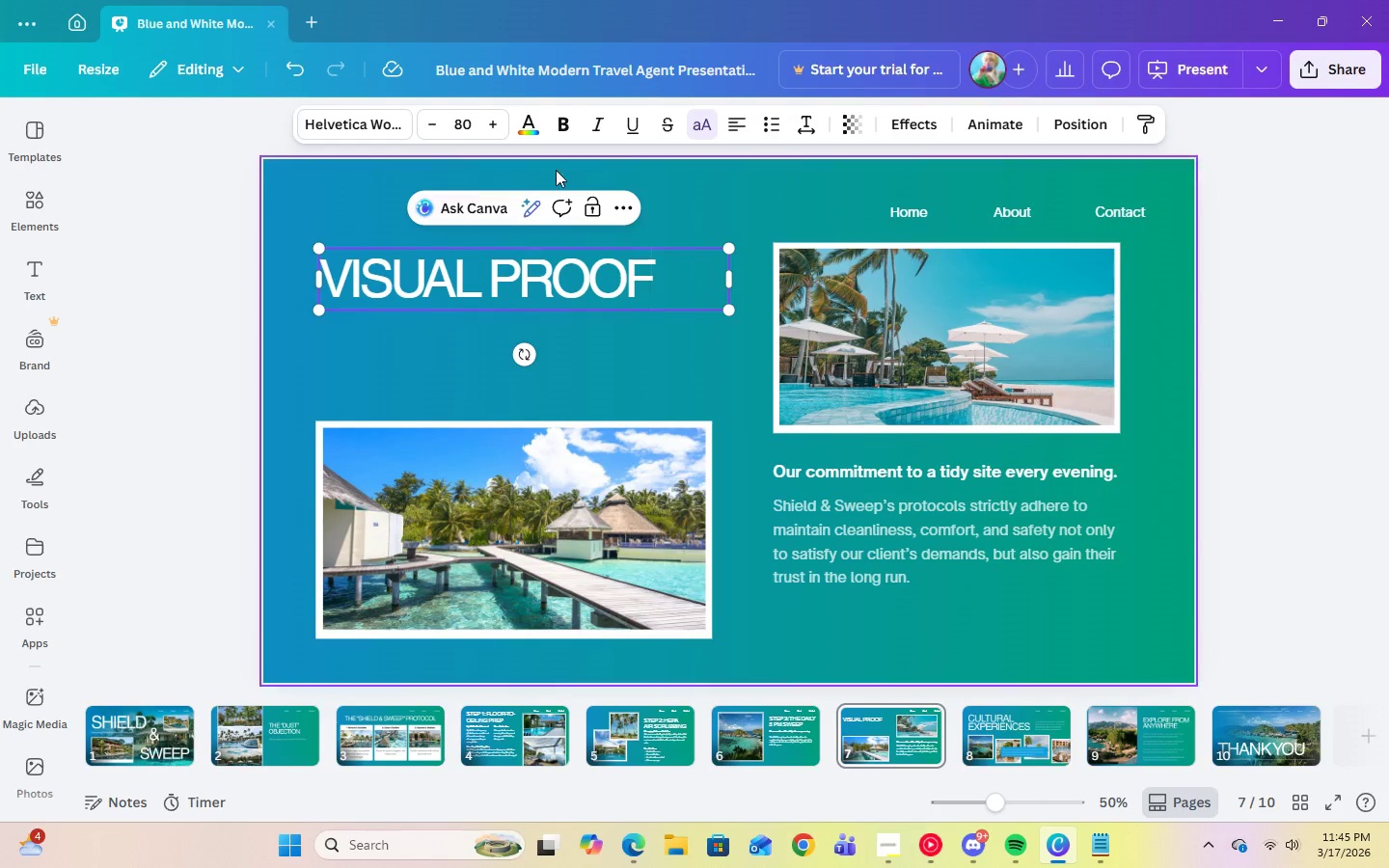 
left_click([821, 527])
 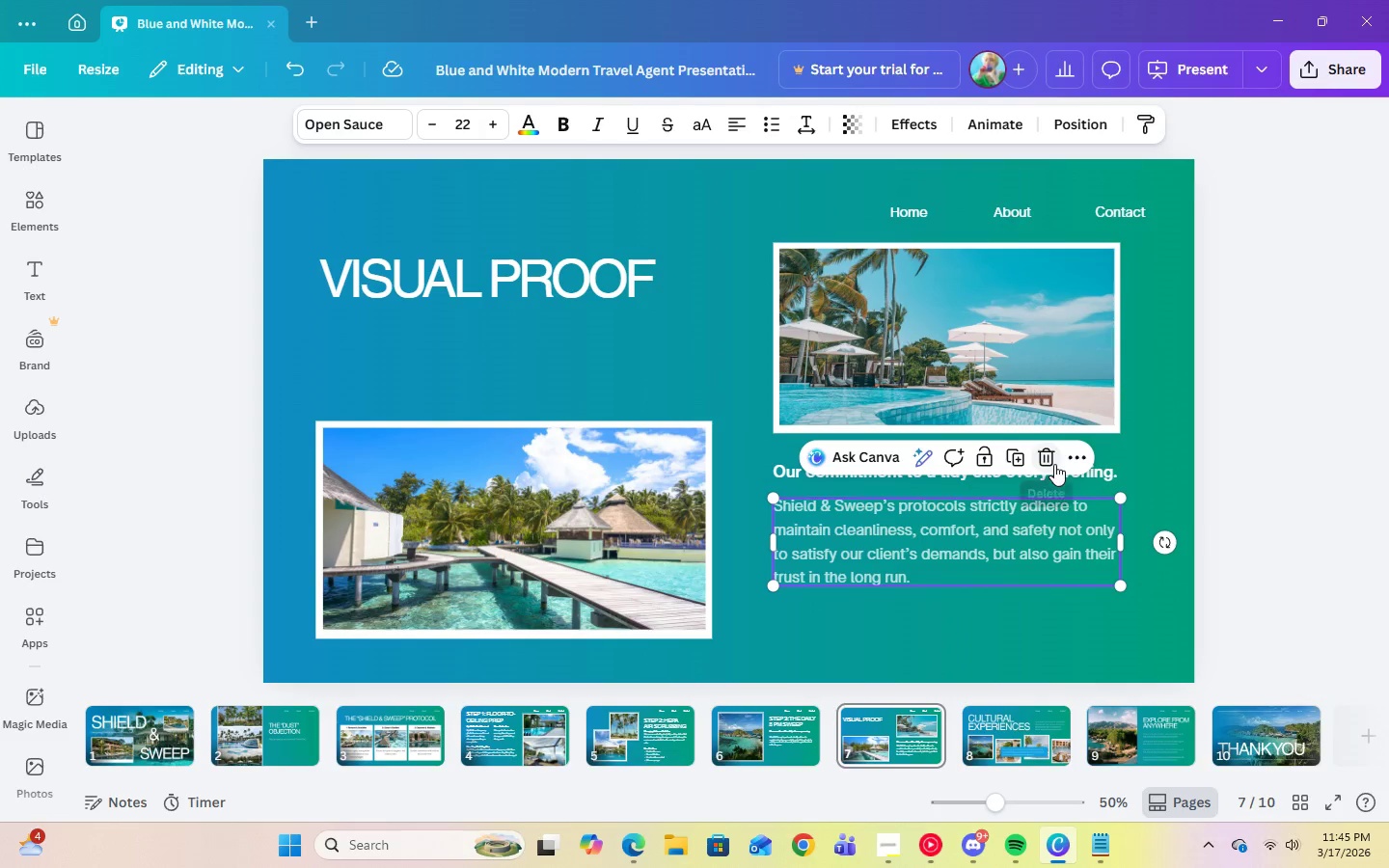 
left_click([1047, 464])
 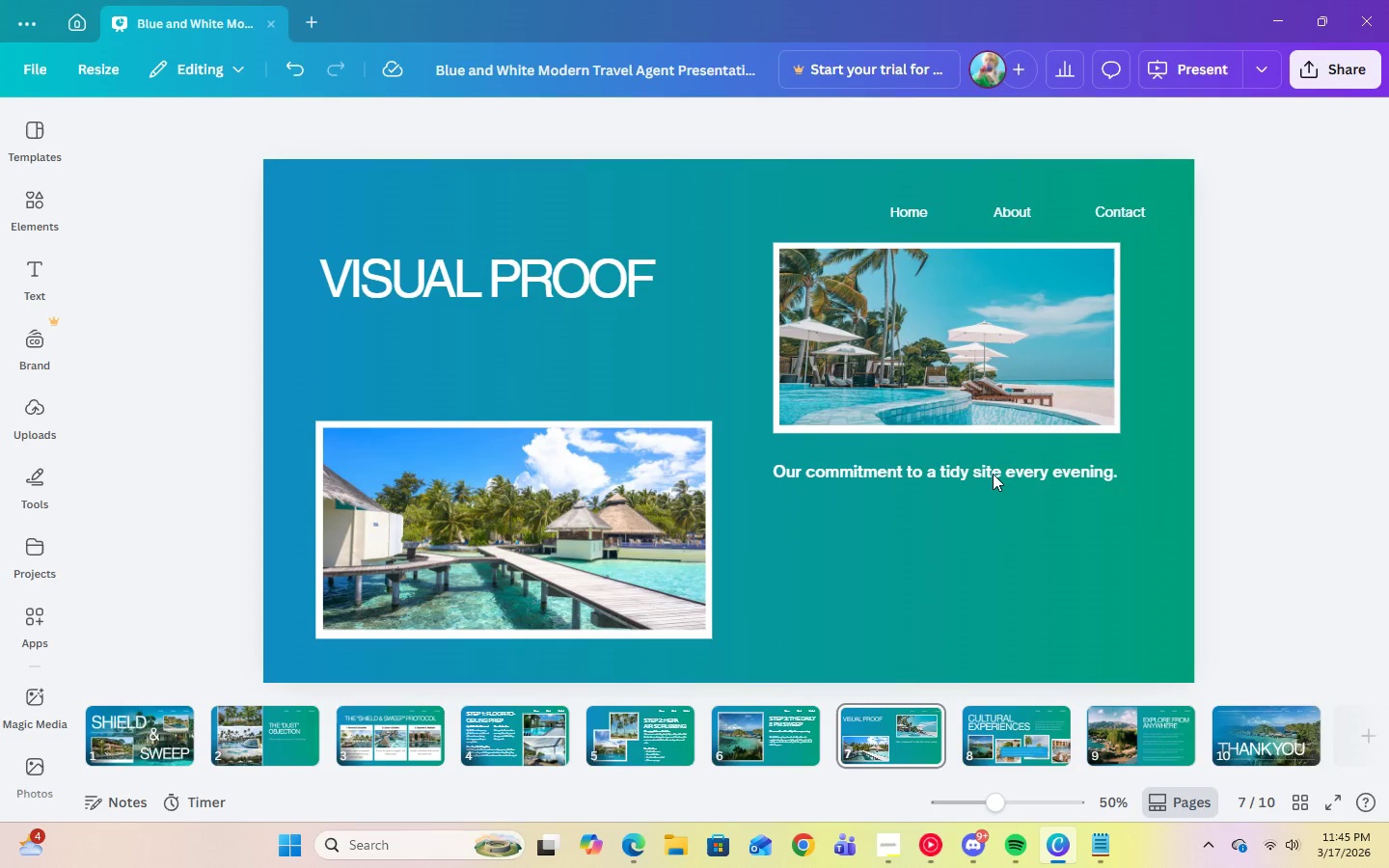 
left_click([991, 474])
 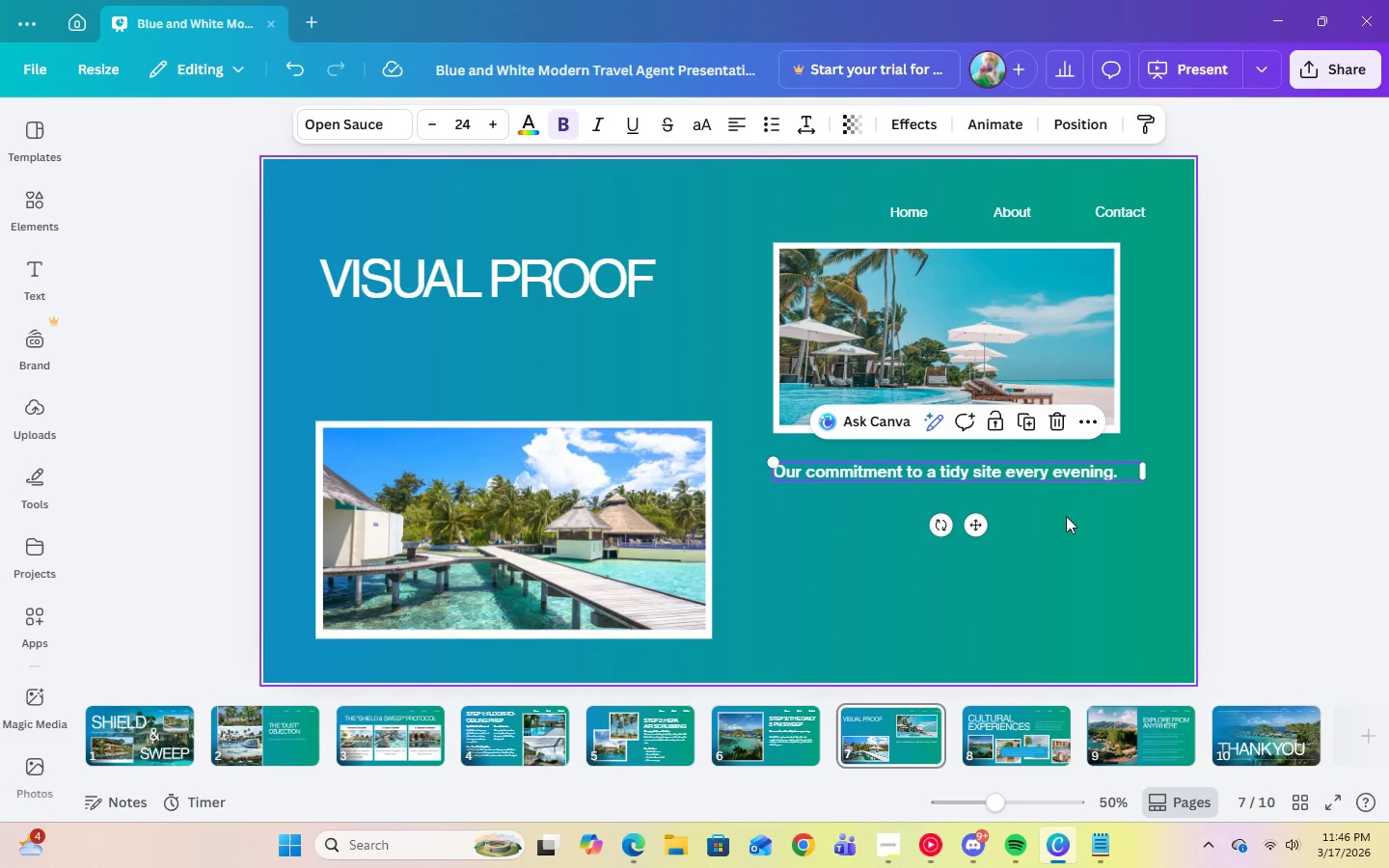 
wait(18.36)
 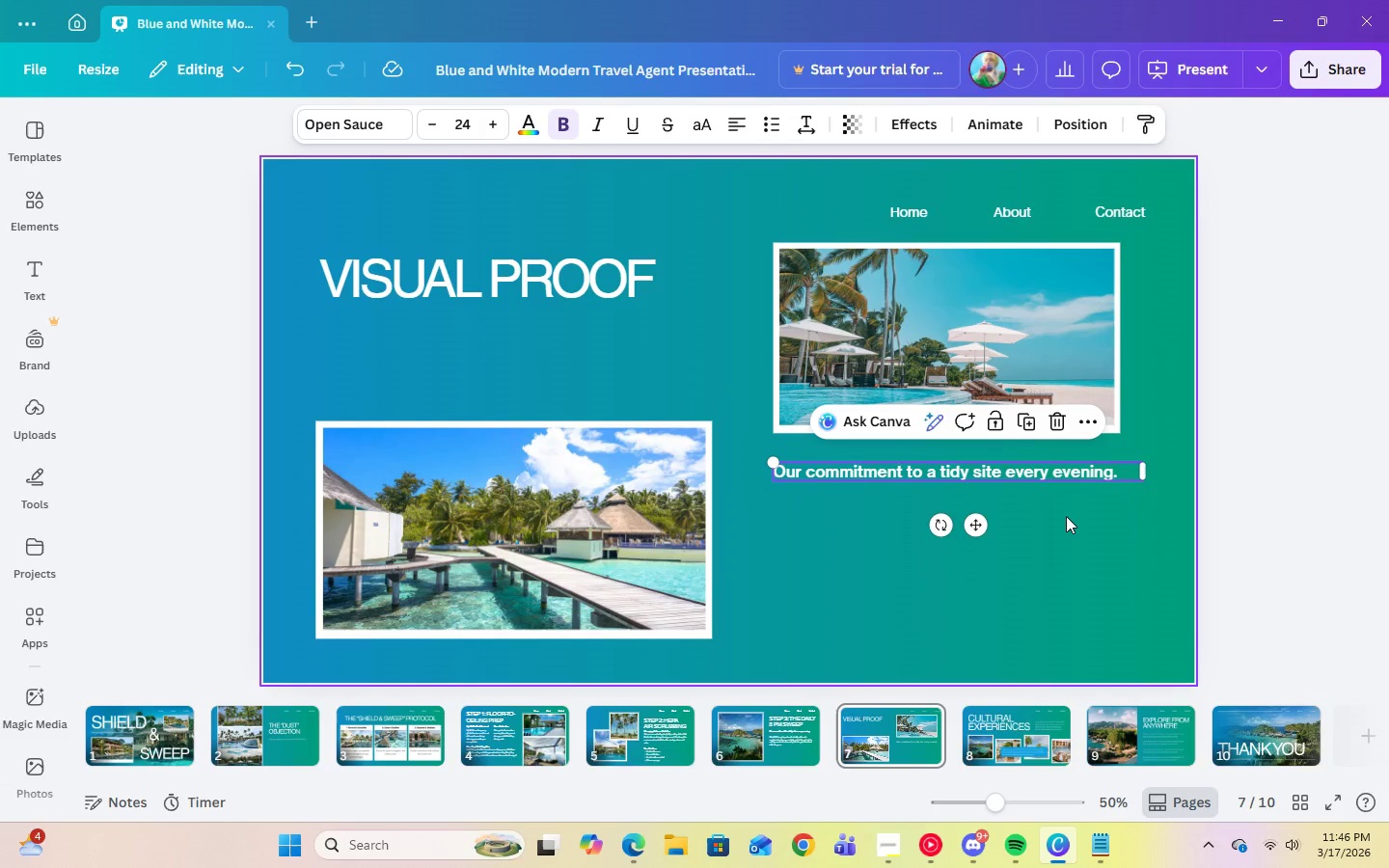 
left_click_drag(start_coordinate=[950, 470], to_coordinate=[526, 321])
 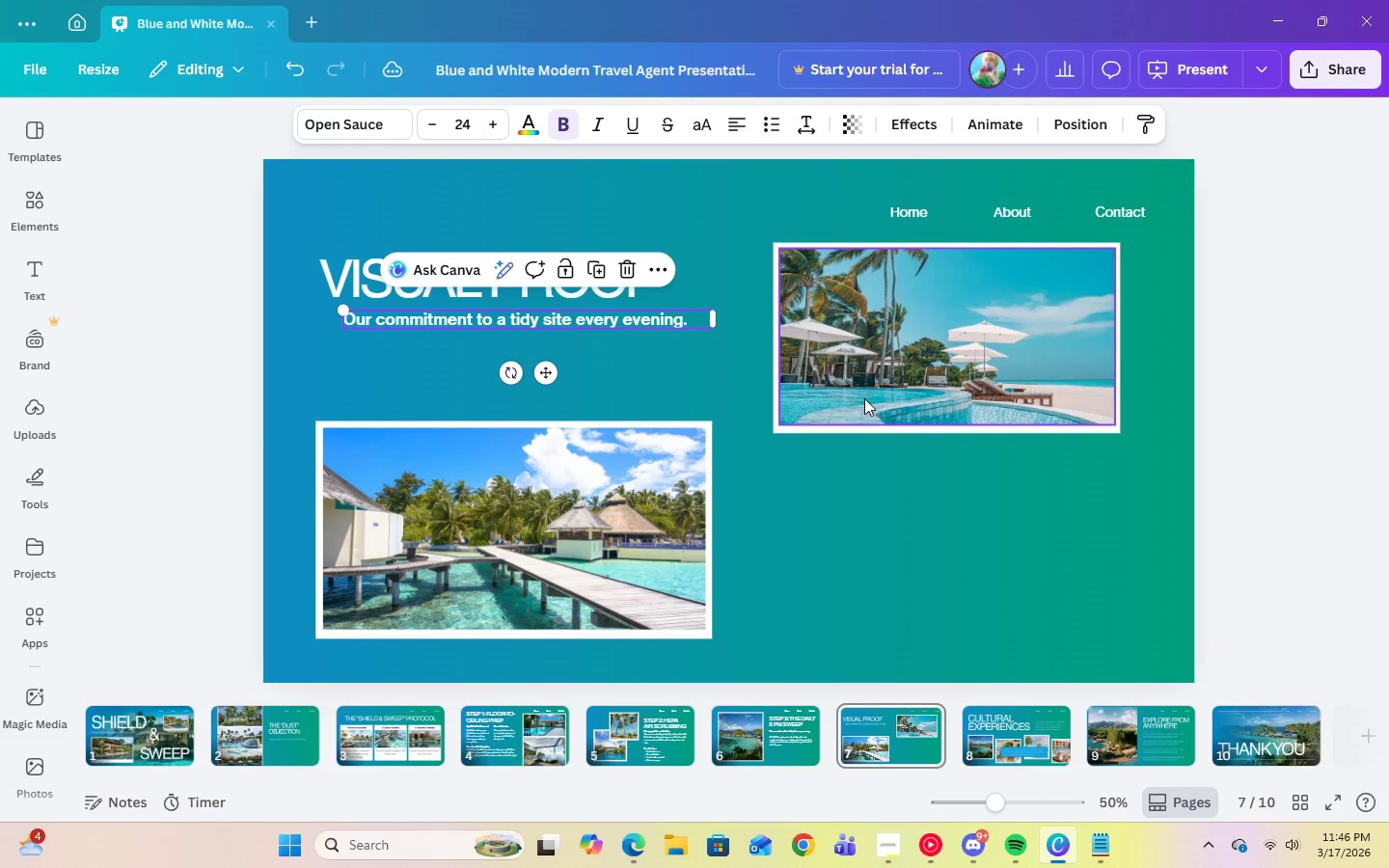 
left_click([888, 395])
 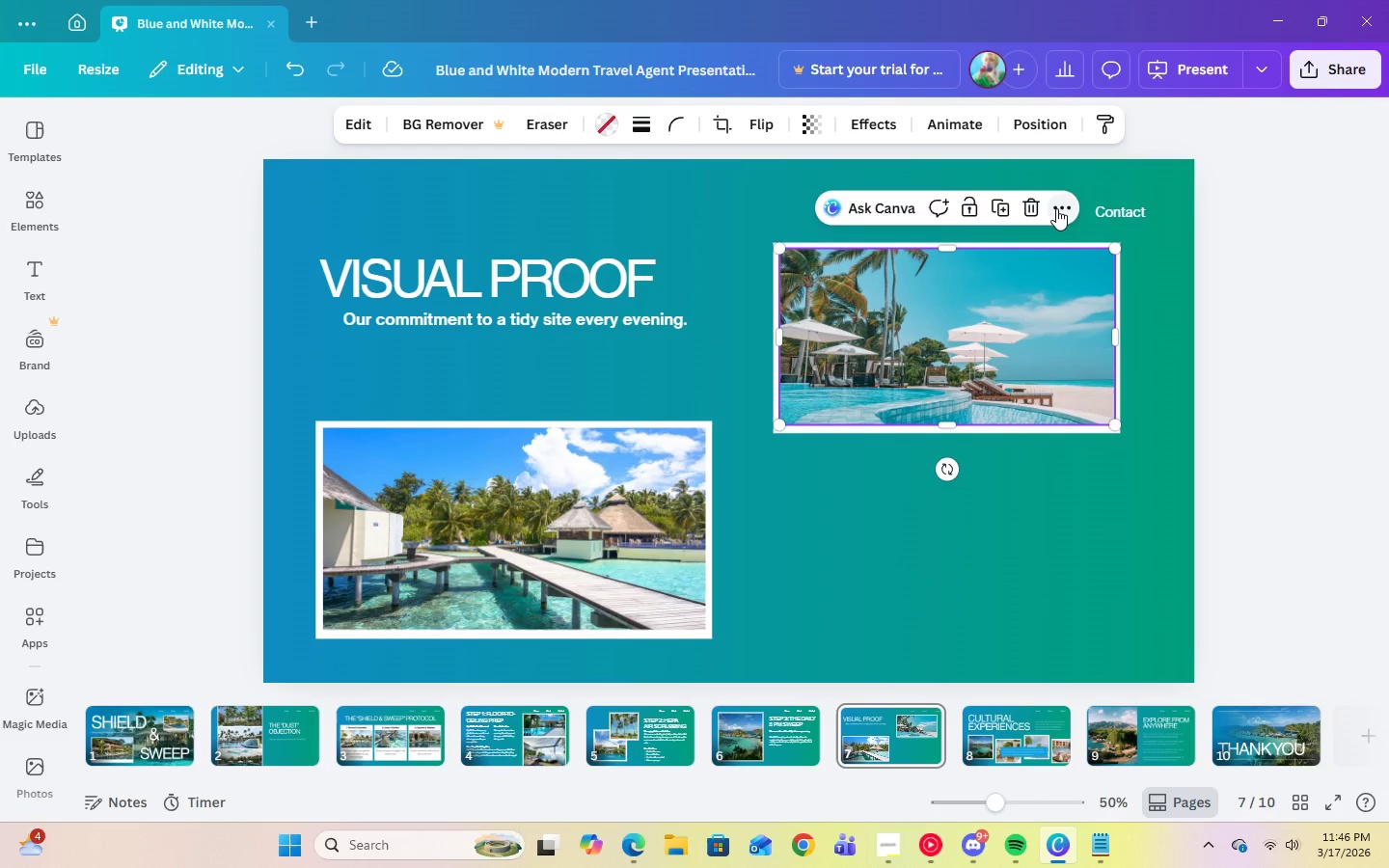 
left_click([1036, 208])
 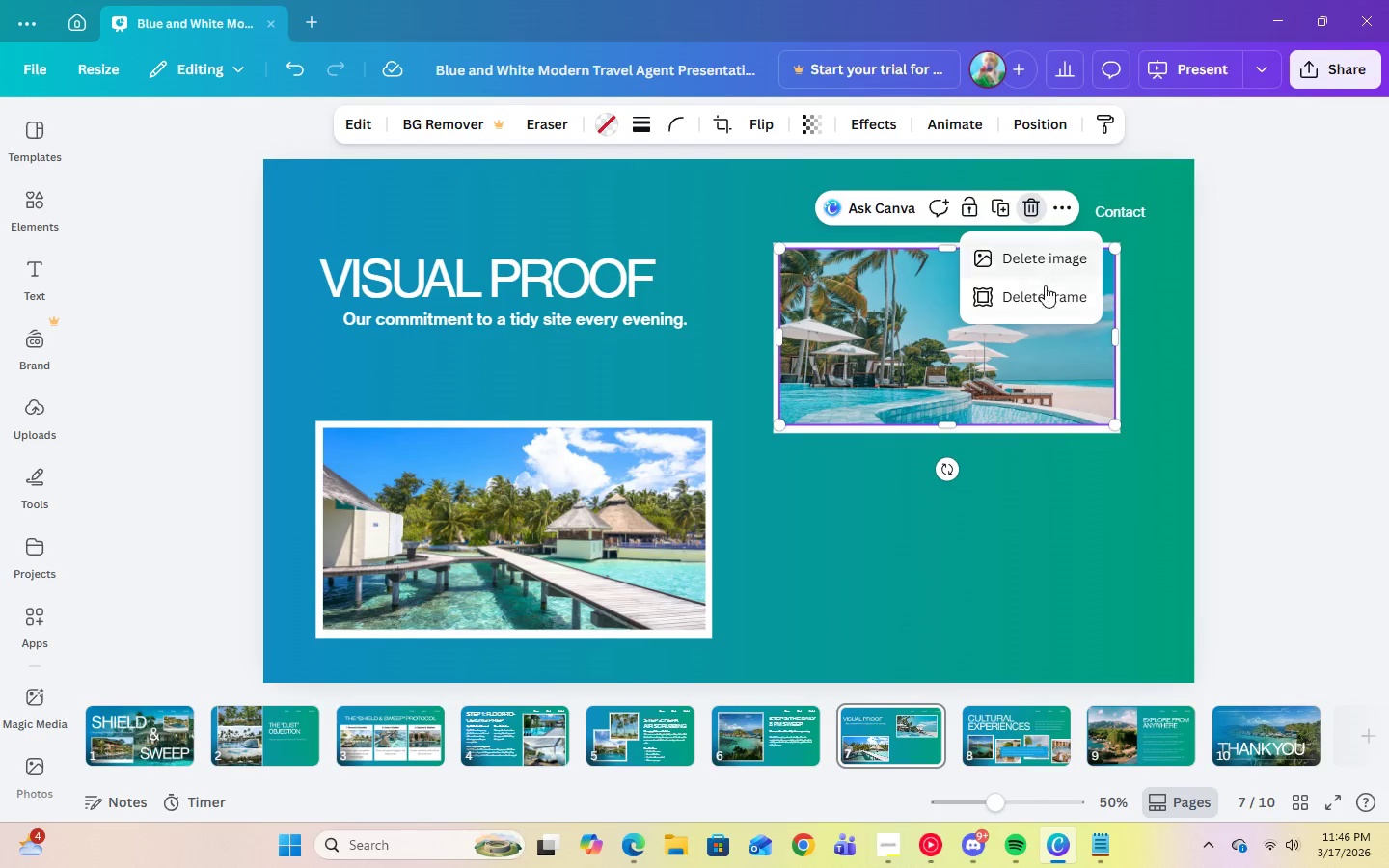 
left_click([1045, 290])
 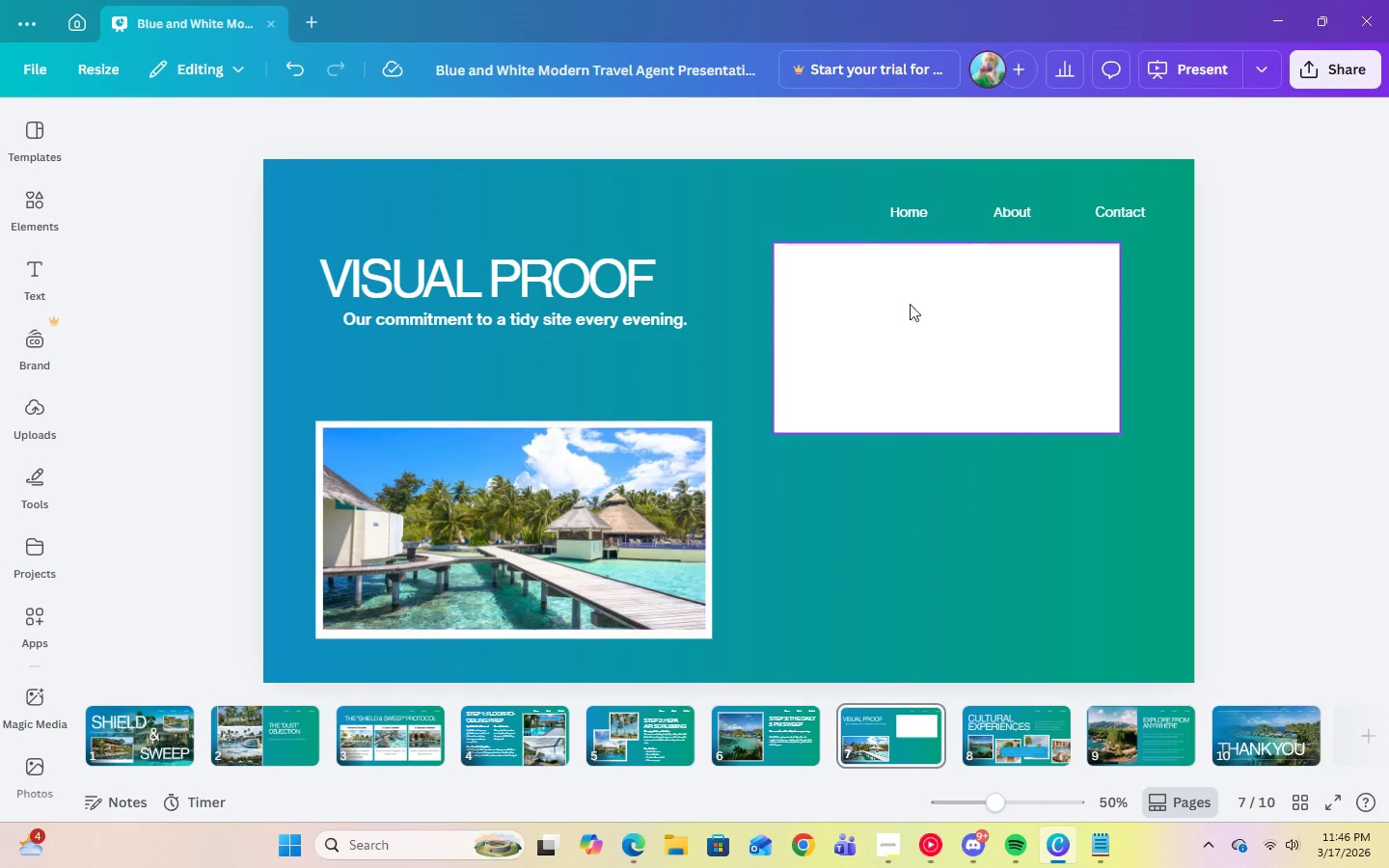 
left_click([968, 280])
 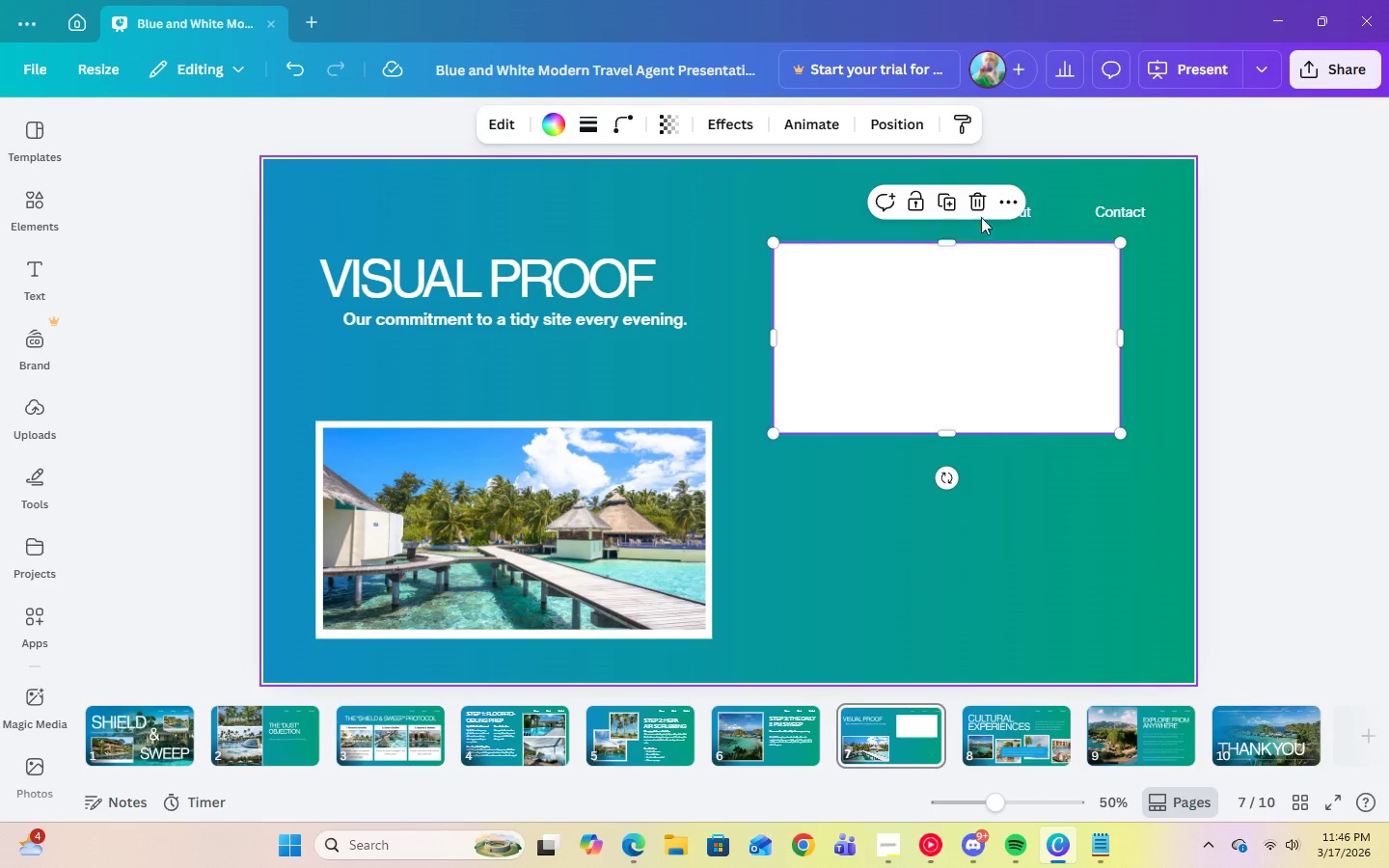 
left_click([978, 207])
 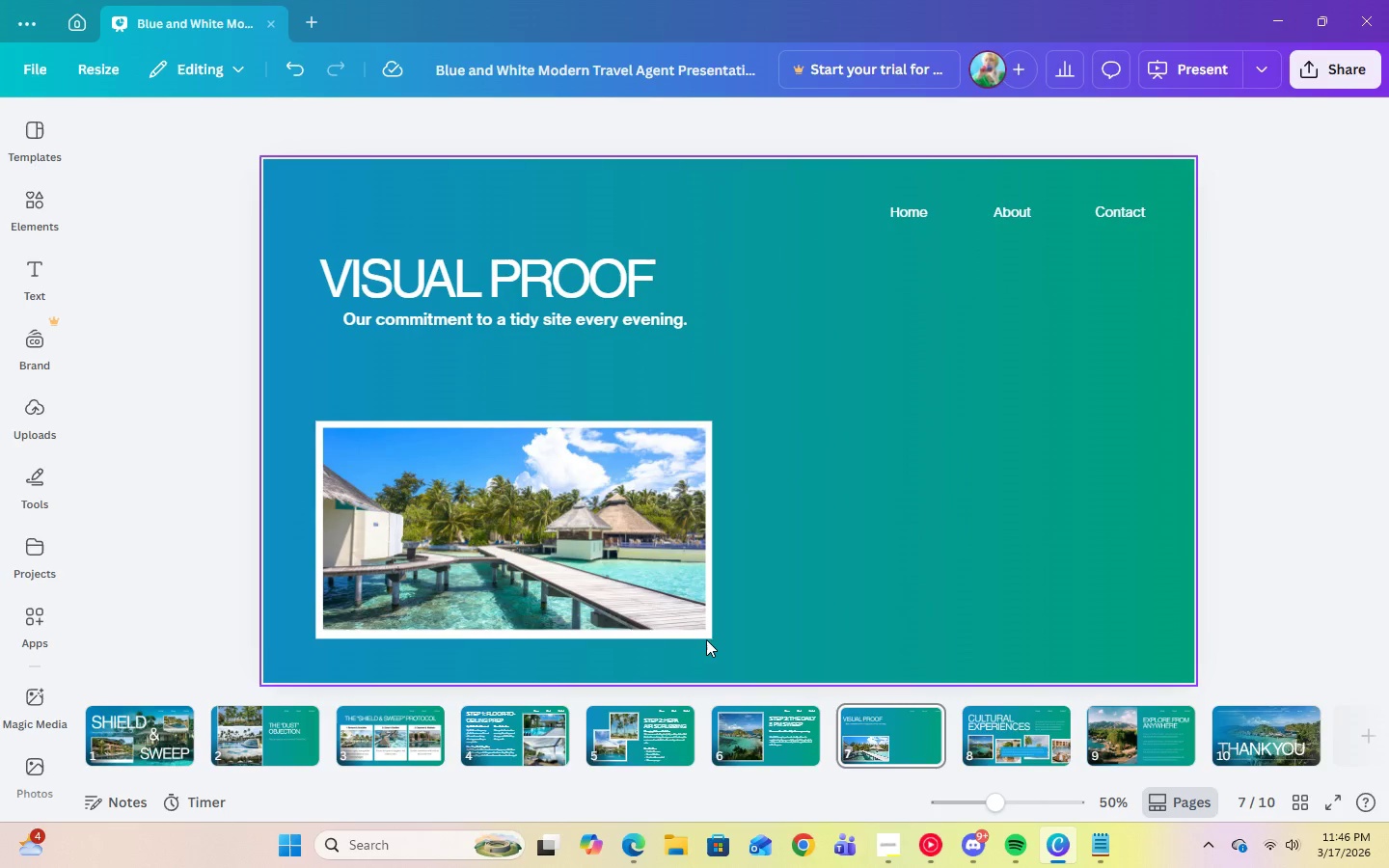 
left_click([698, 635])
 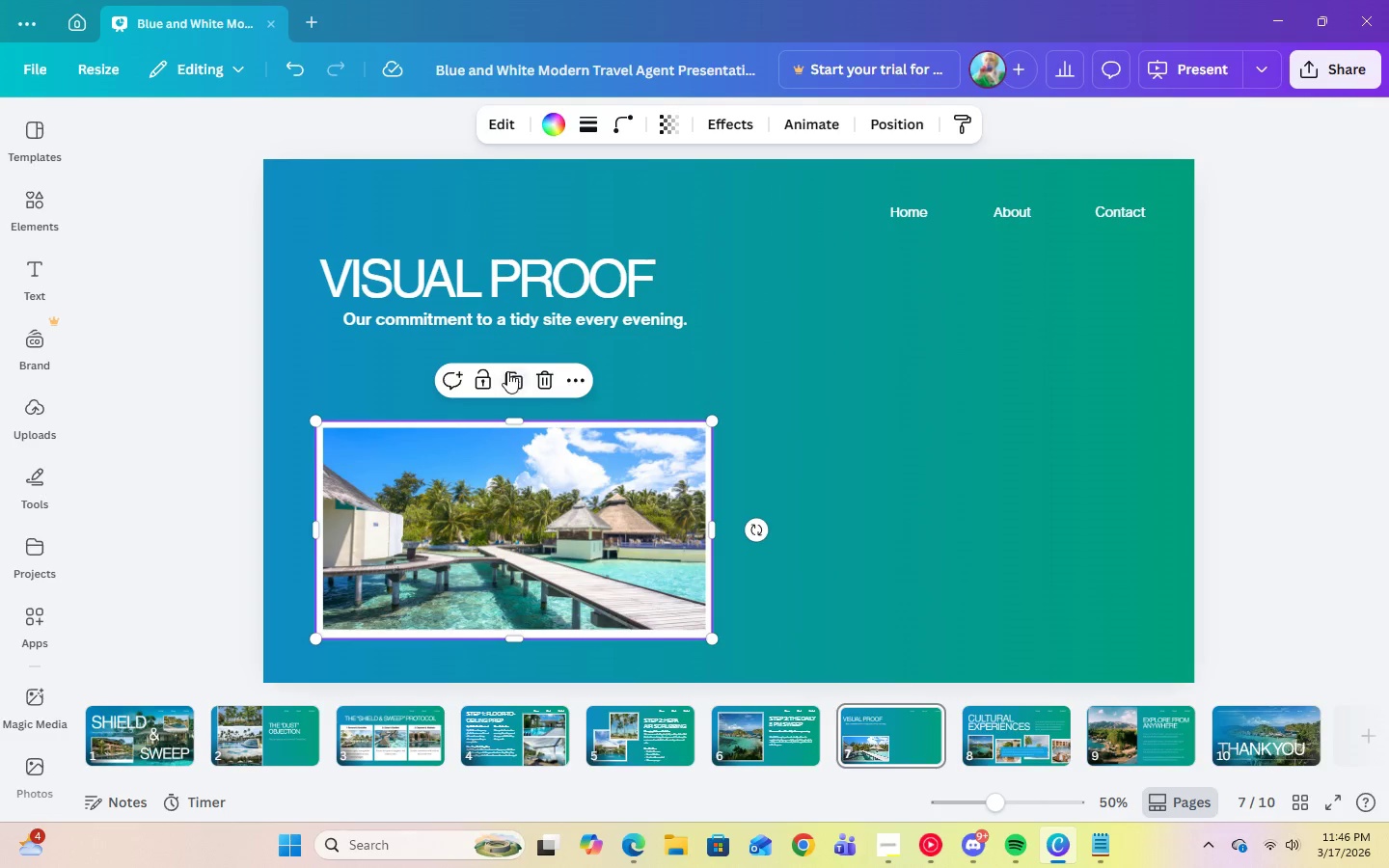 
left_click([512, 376])
 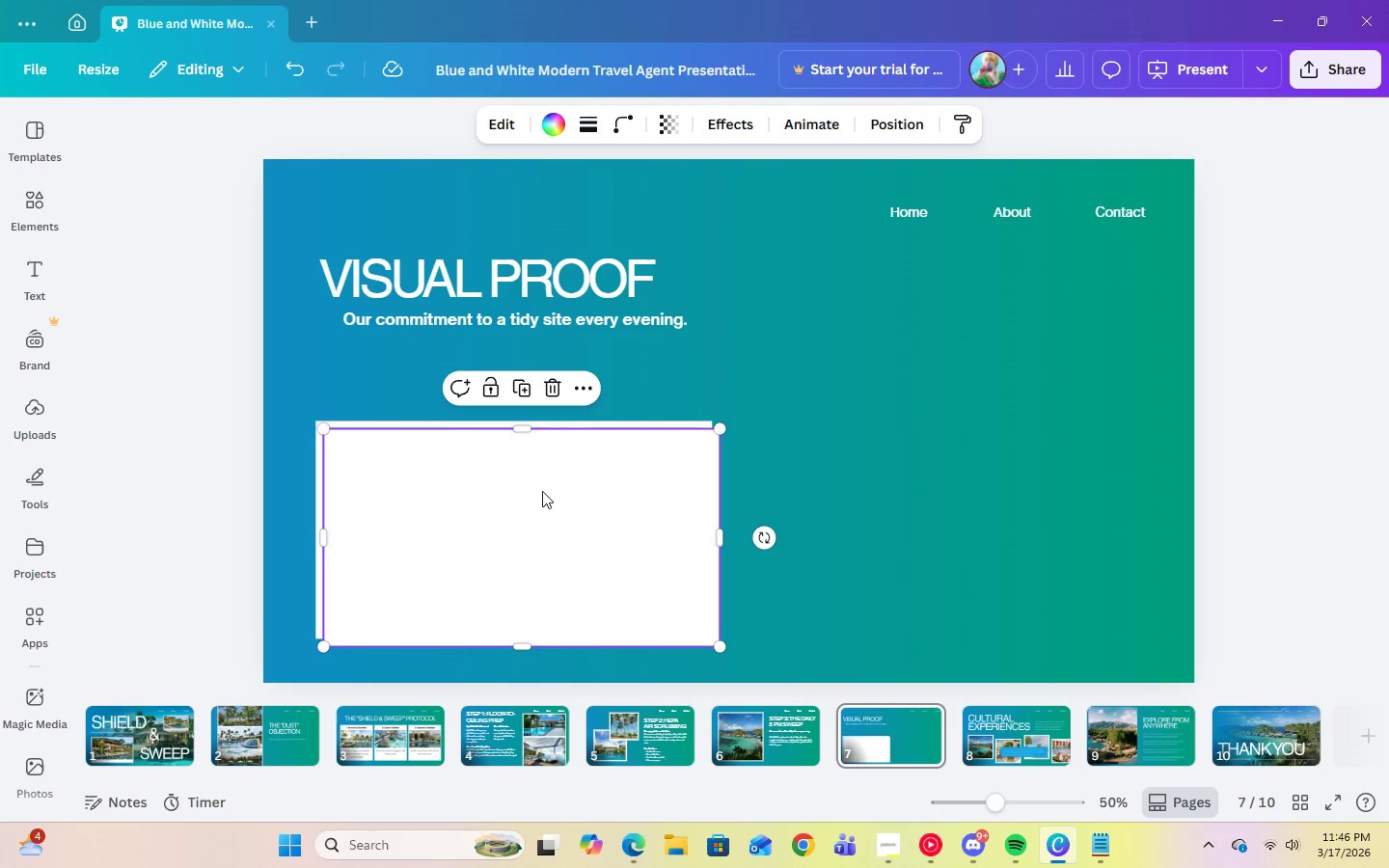 
left_click_drag(start_coordinate=[541, 494], to_coordinate=[971, 486])
 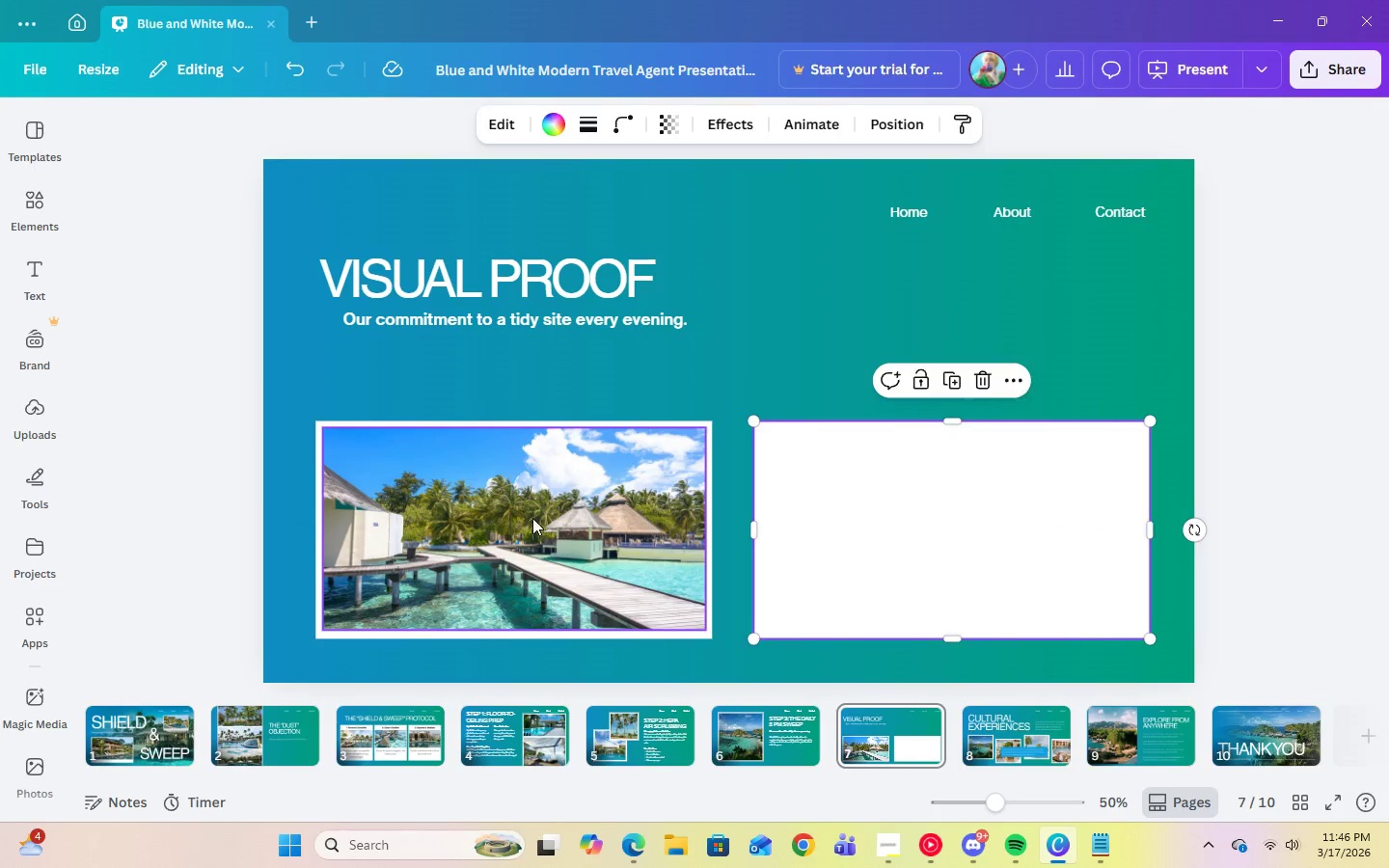 
left_click([532, 518])
 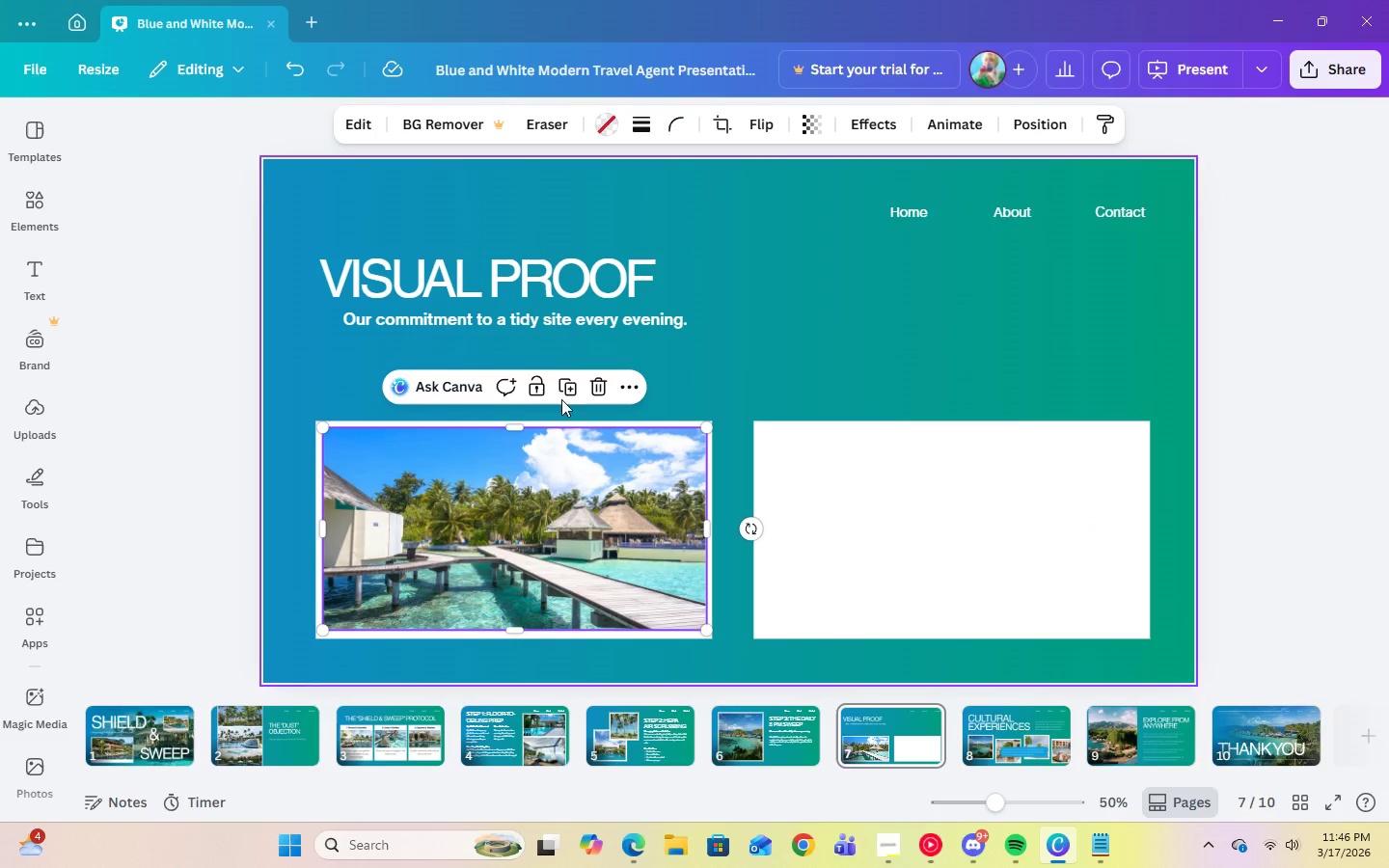 
left_click([563, 389])
 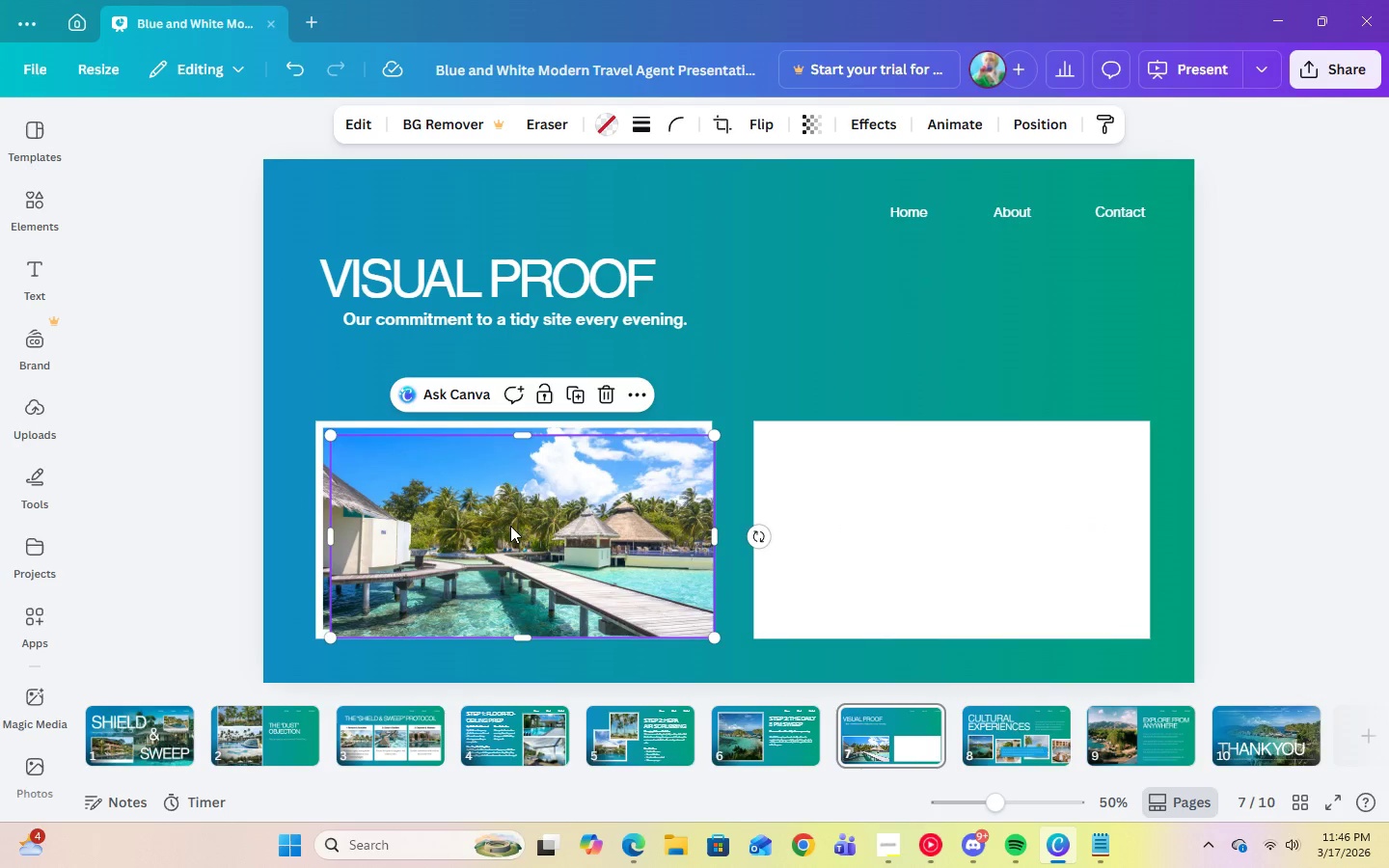 
left_click_drag(start_coordinate=[510, 526], to_coordinate=[951, 530])
 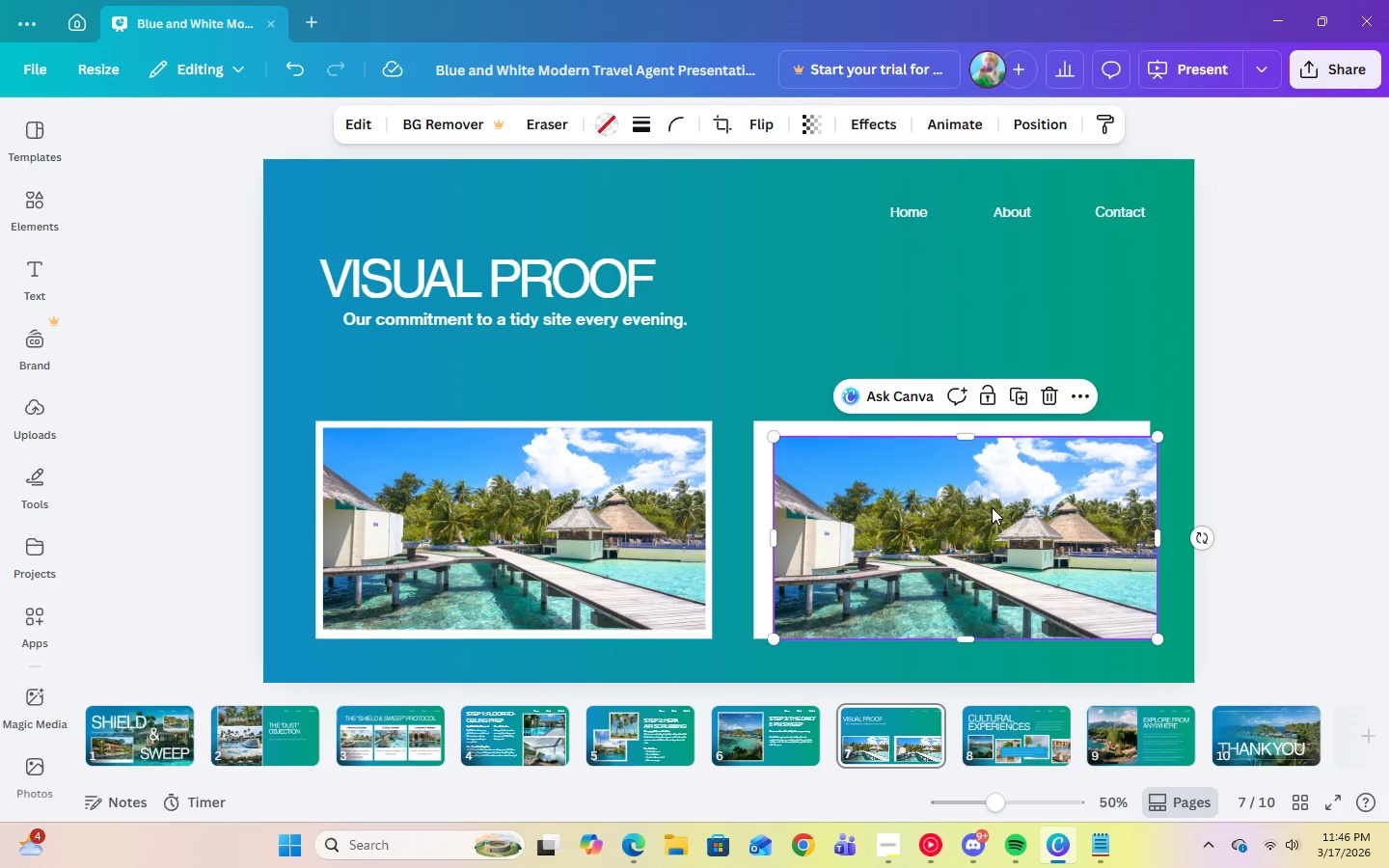 
left_click_drag(start_coordinate=[977, 514], to_coordinate=[967, 506])
 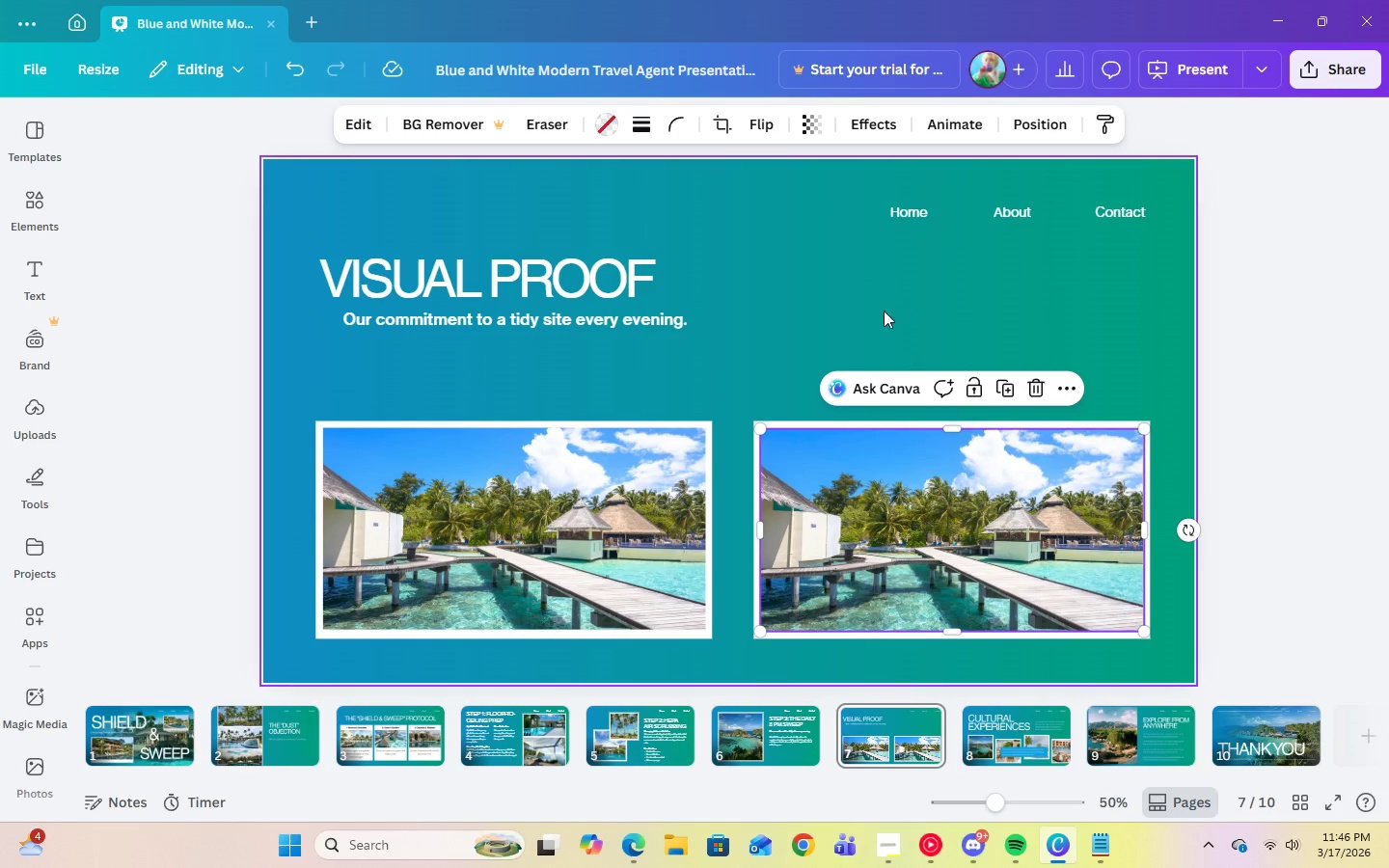 
left_click([839, 319])